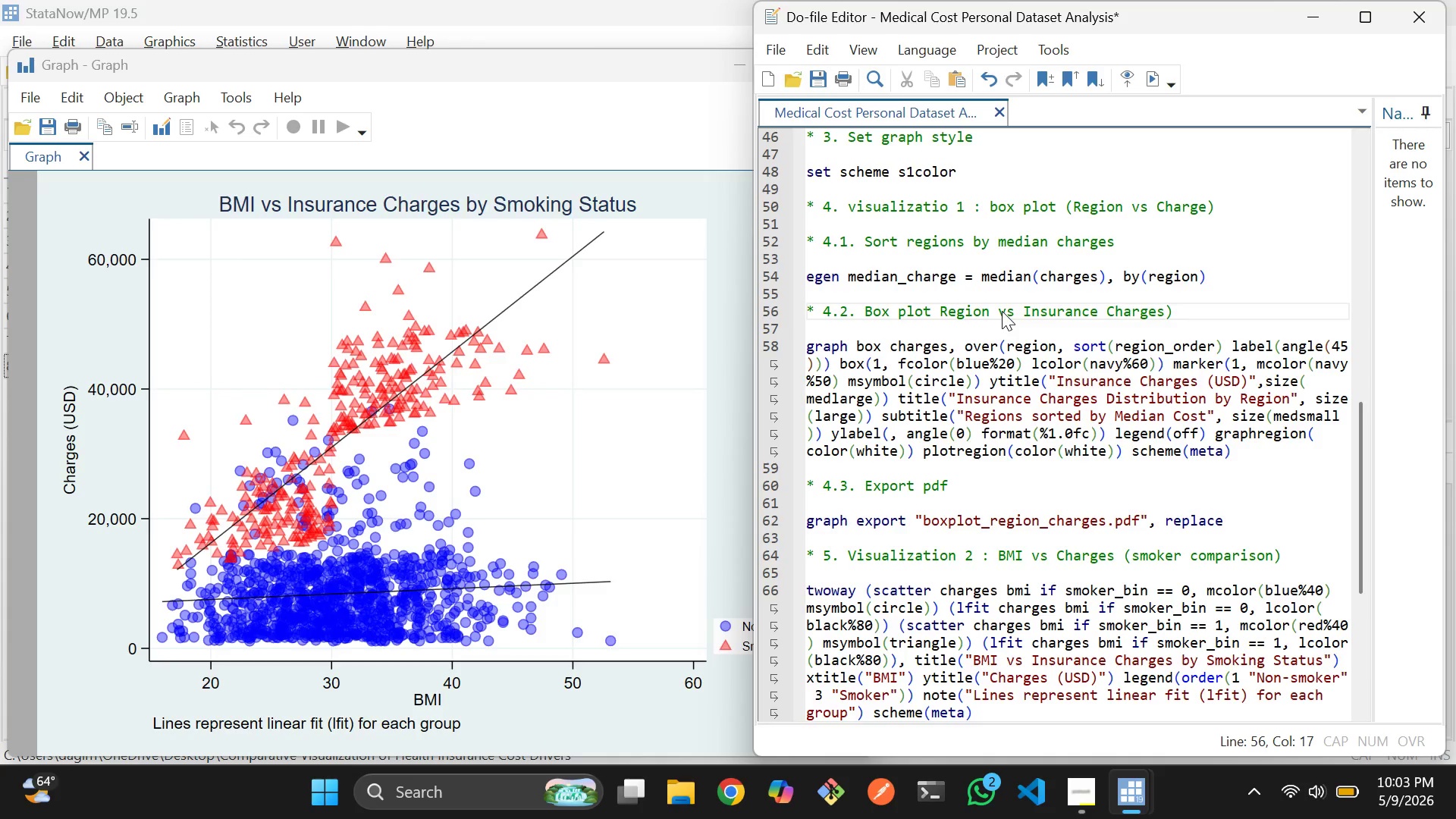 
key(Delete)
 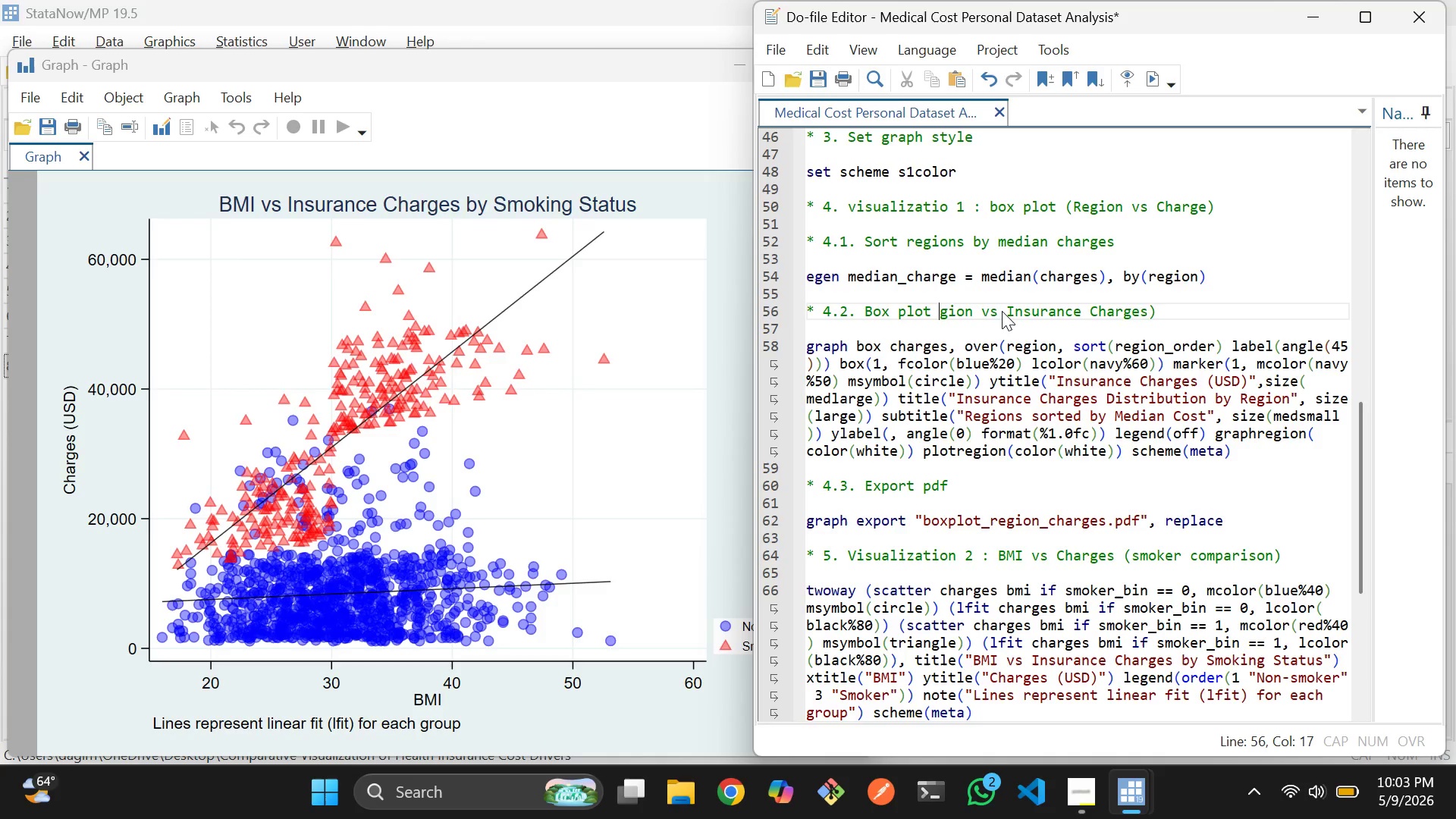 
key(Delete)
 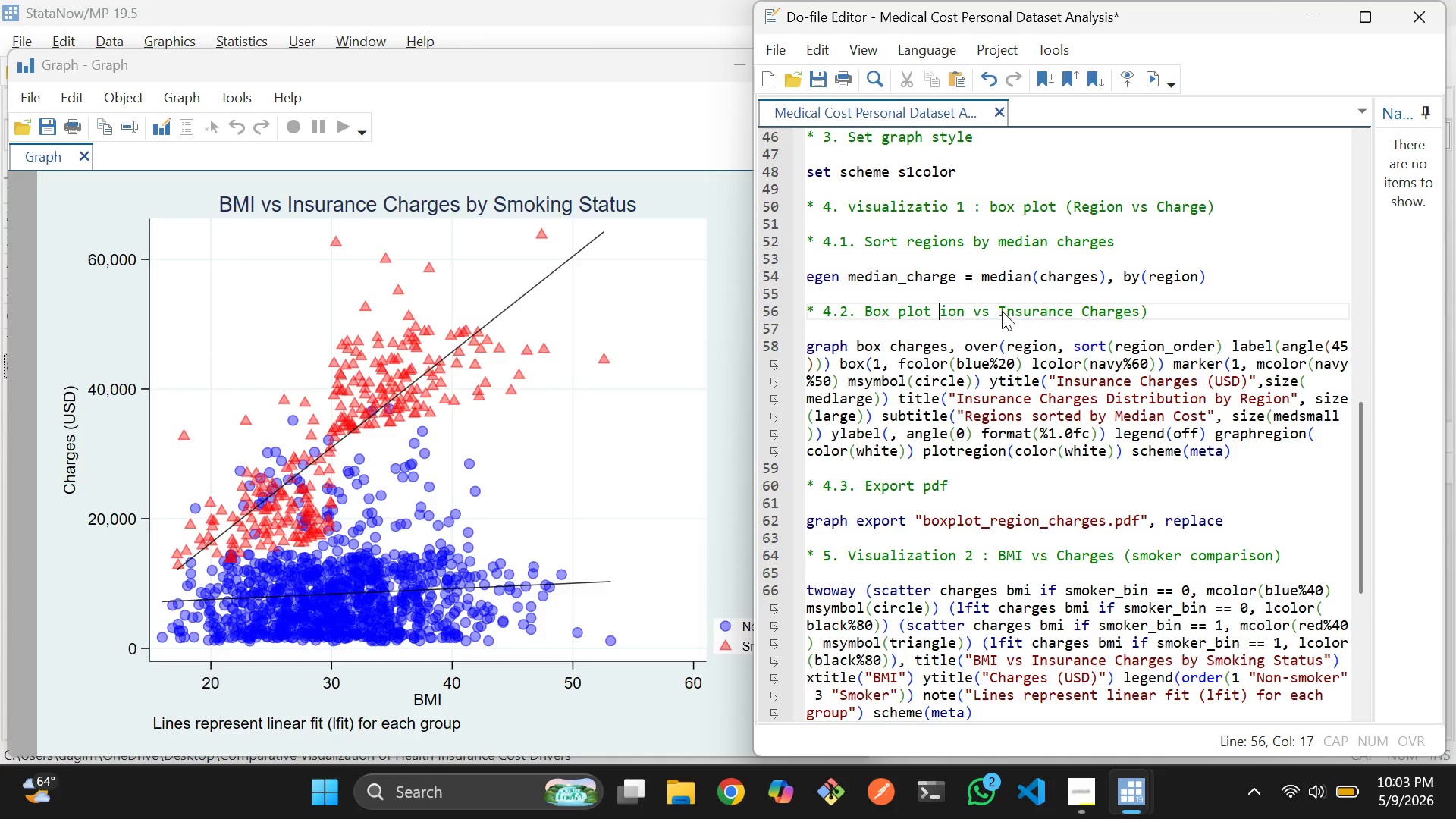 
key(Delete)
 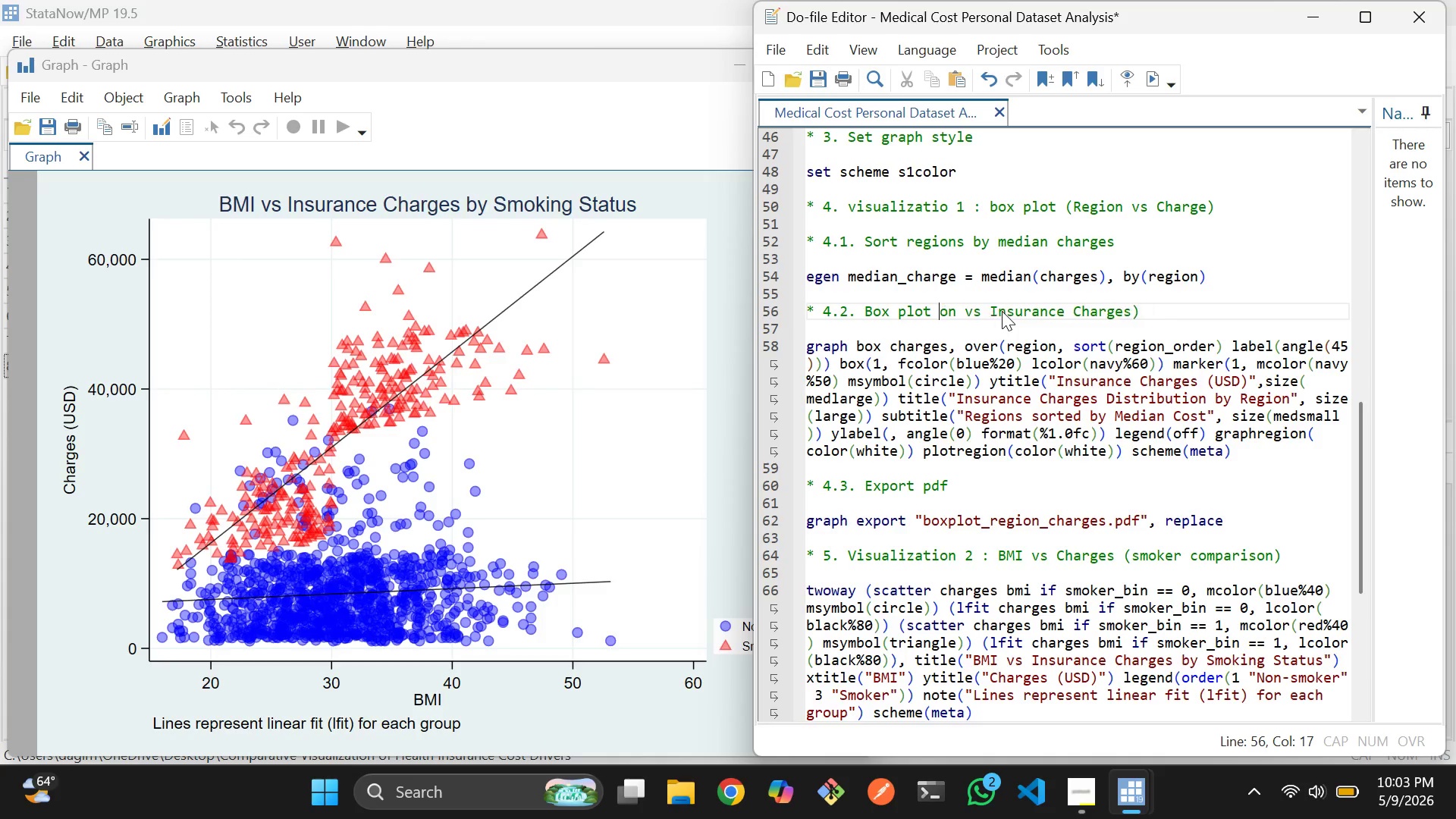 
key(Delete)
 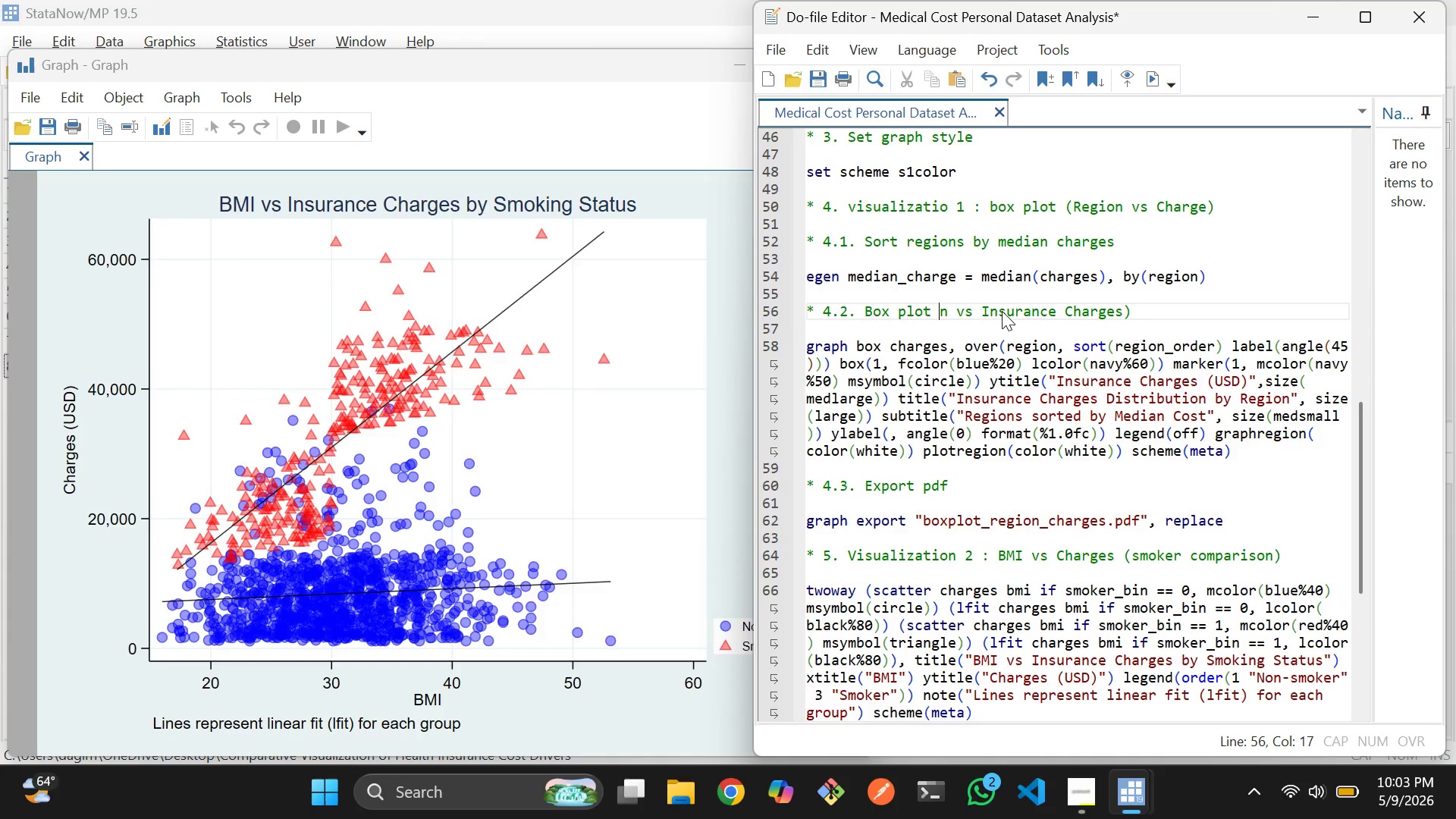 
key(Delete)
 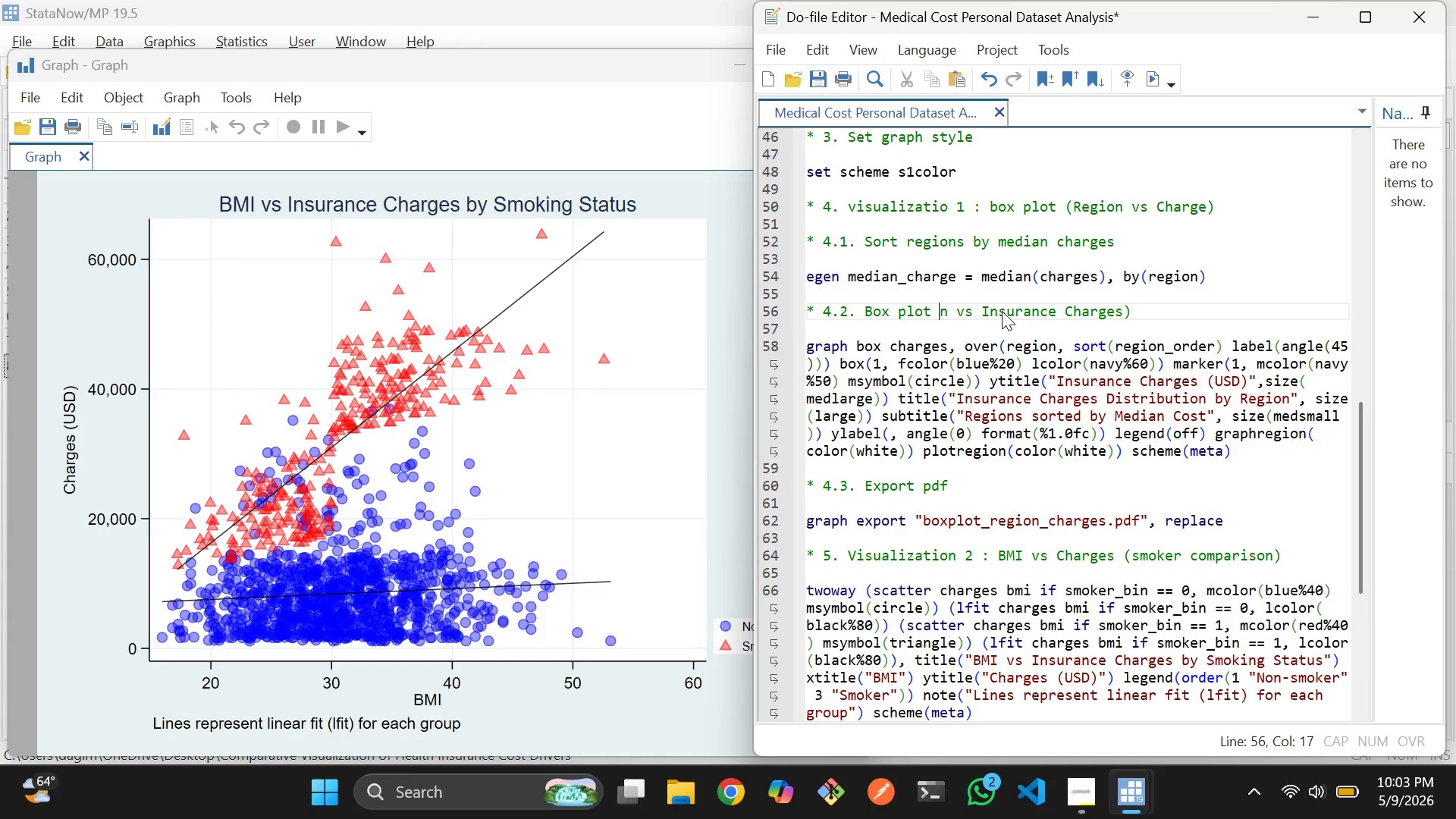 
key(Delete)
 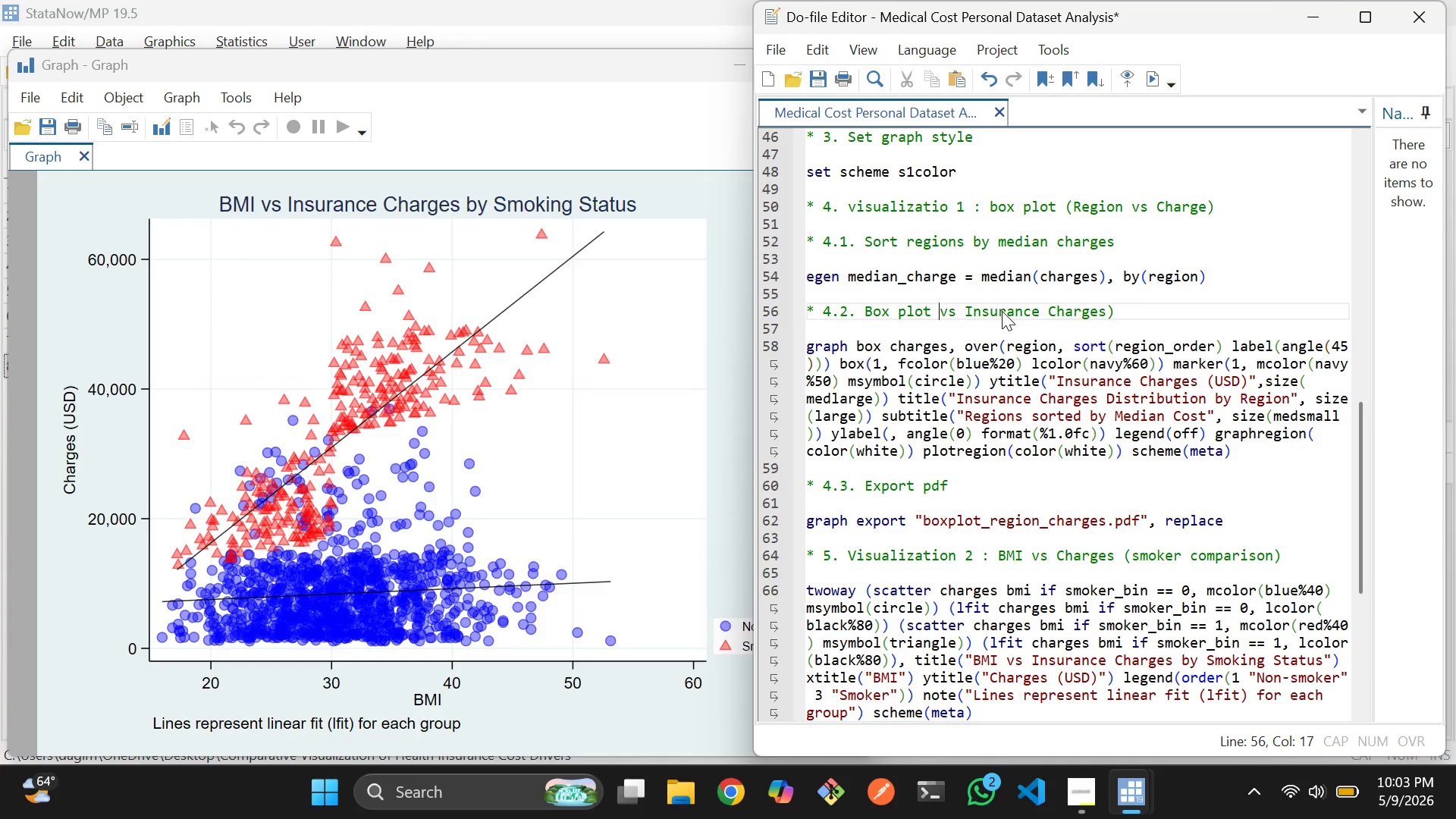 
key(Delete)
 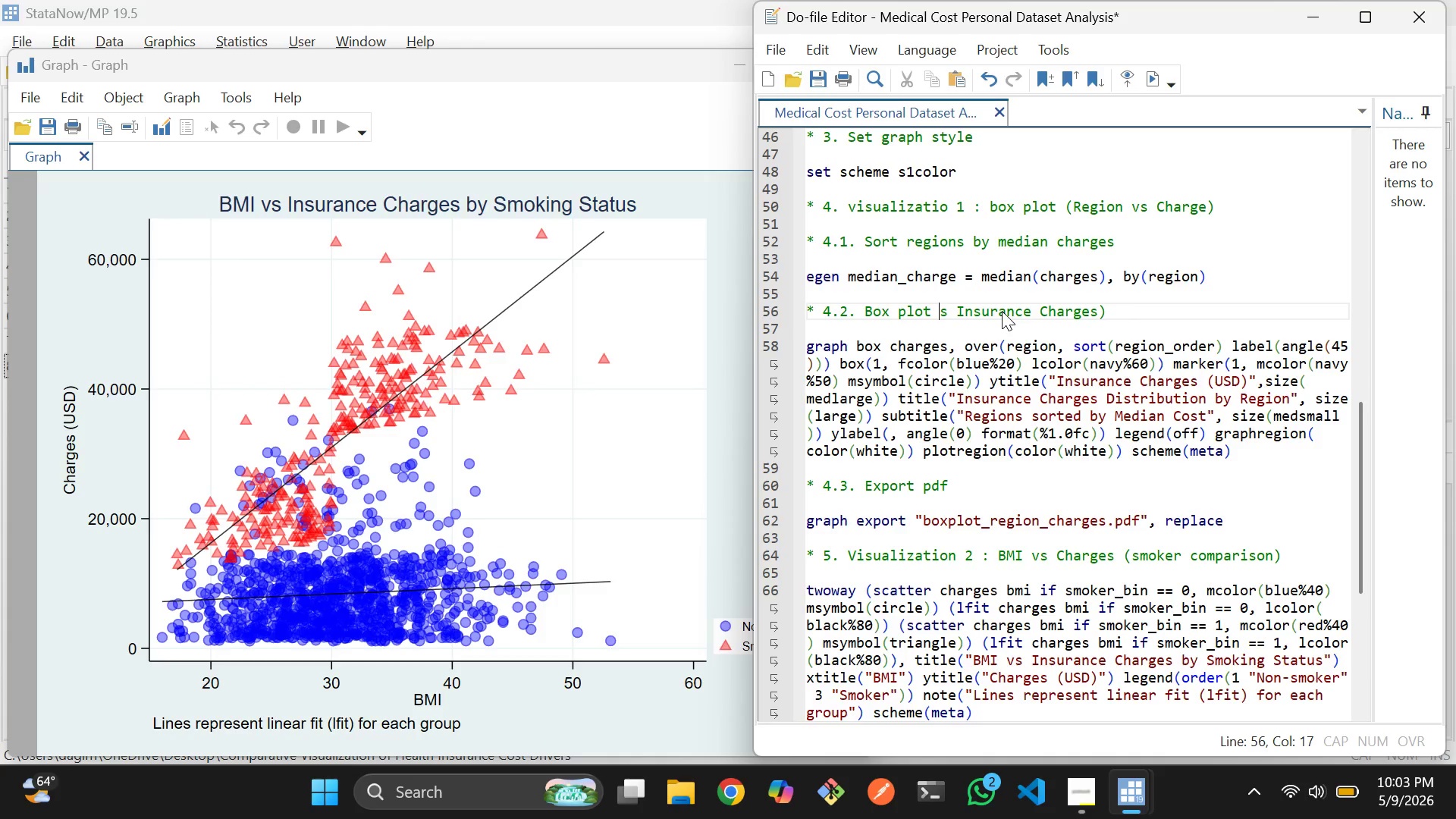 
key(Delete)
 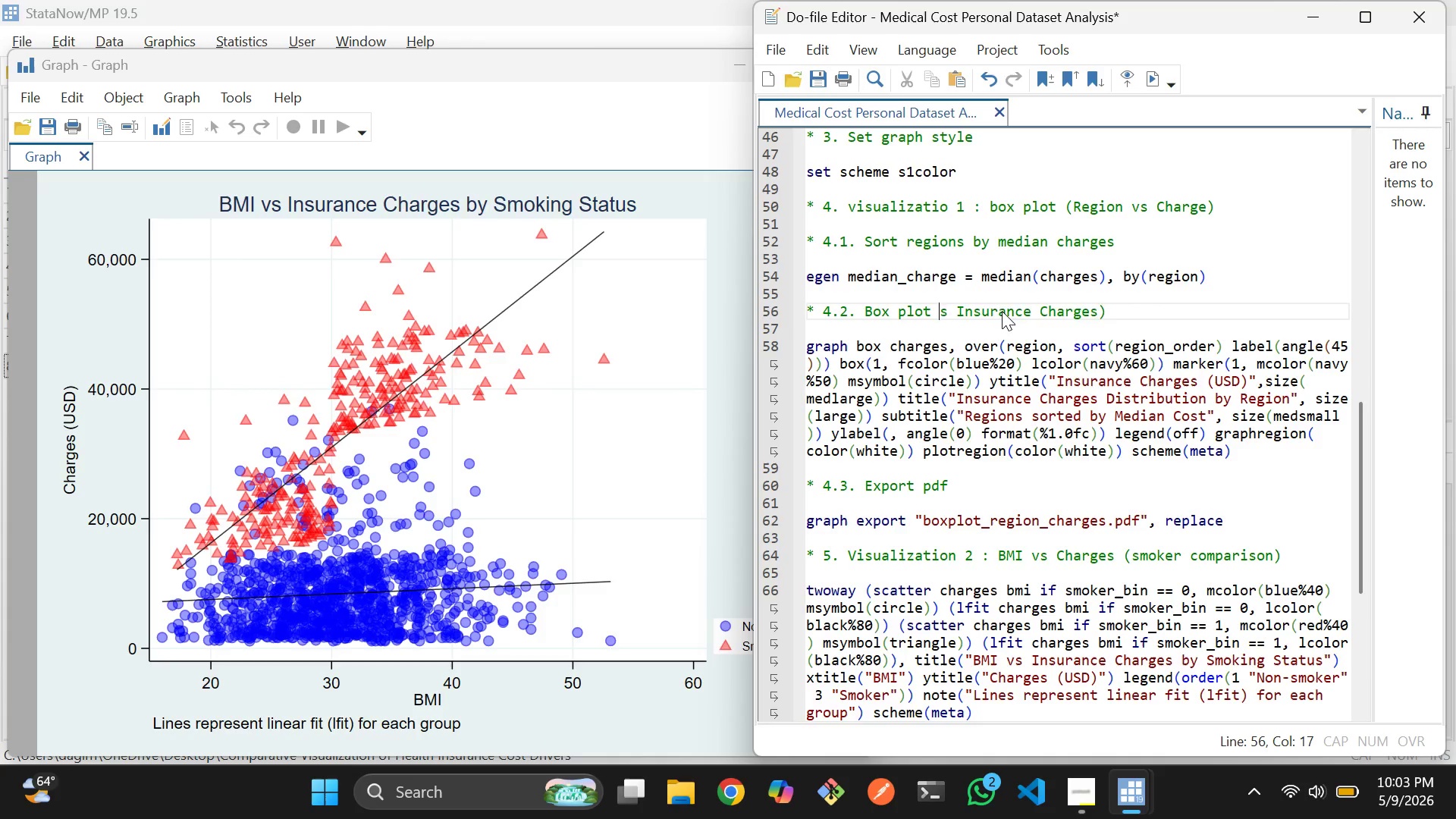 
key(Delete)
 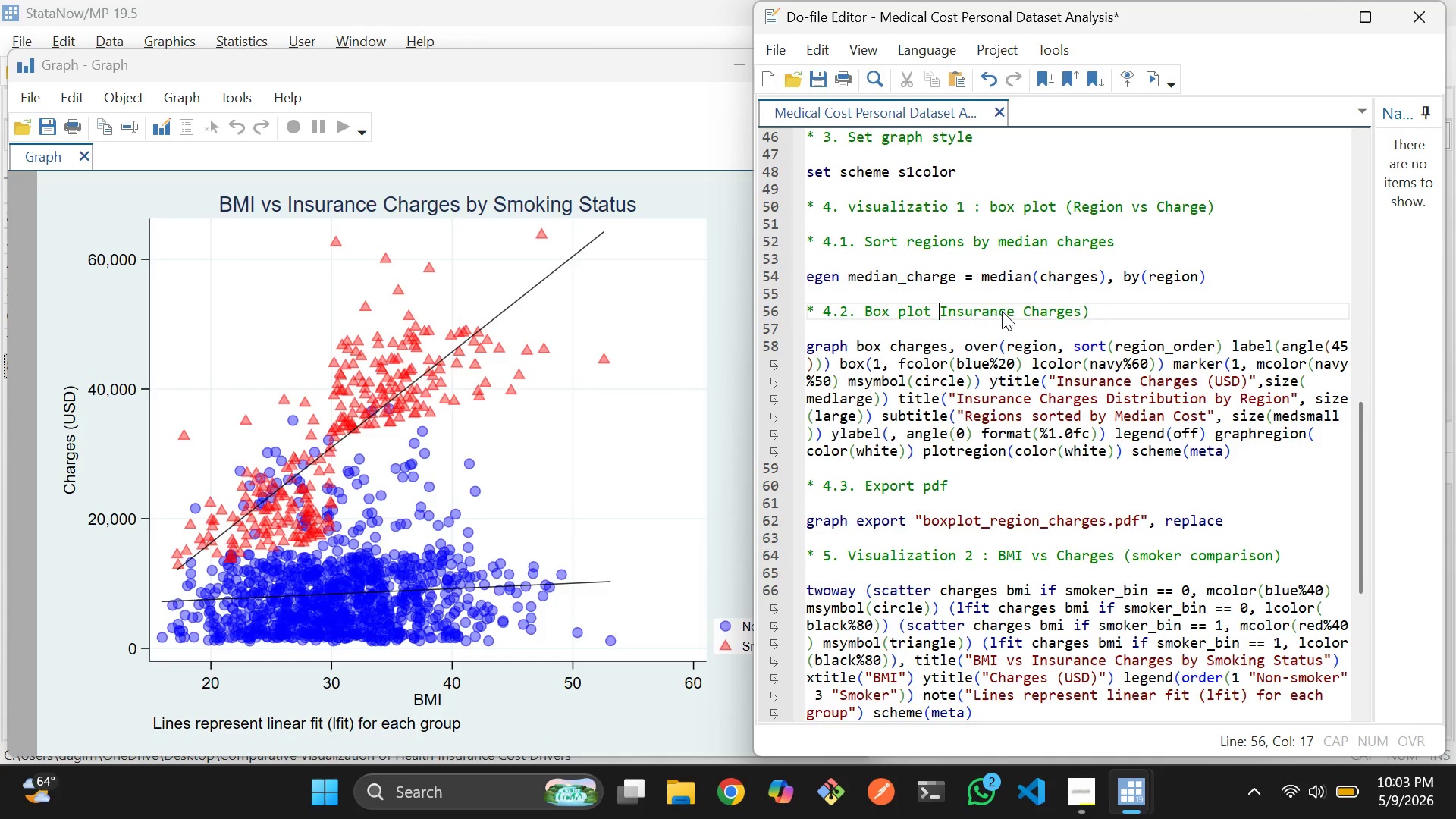 
key(Delete)
 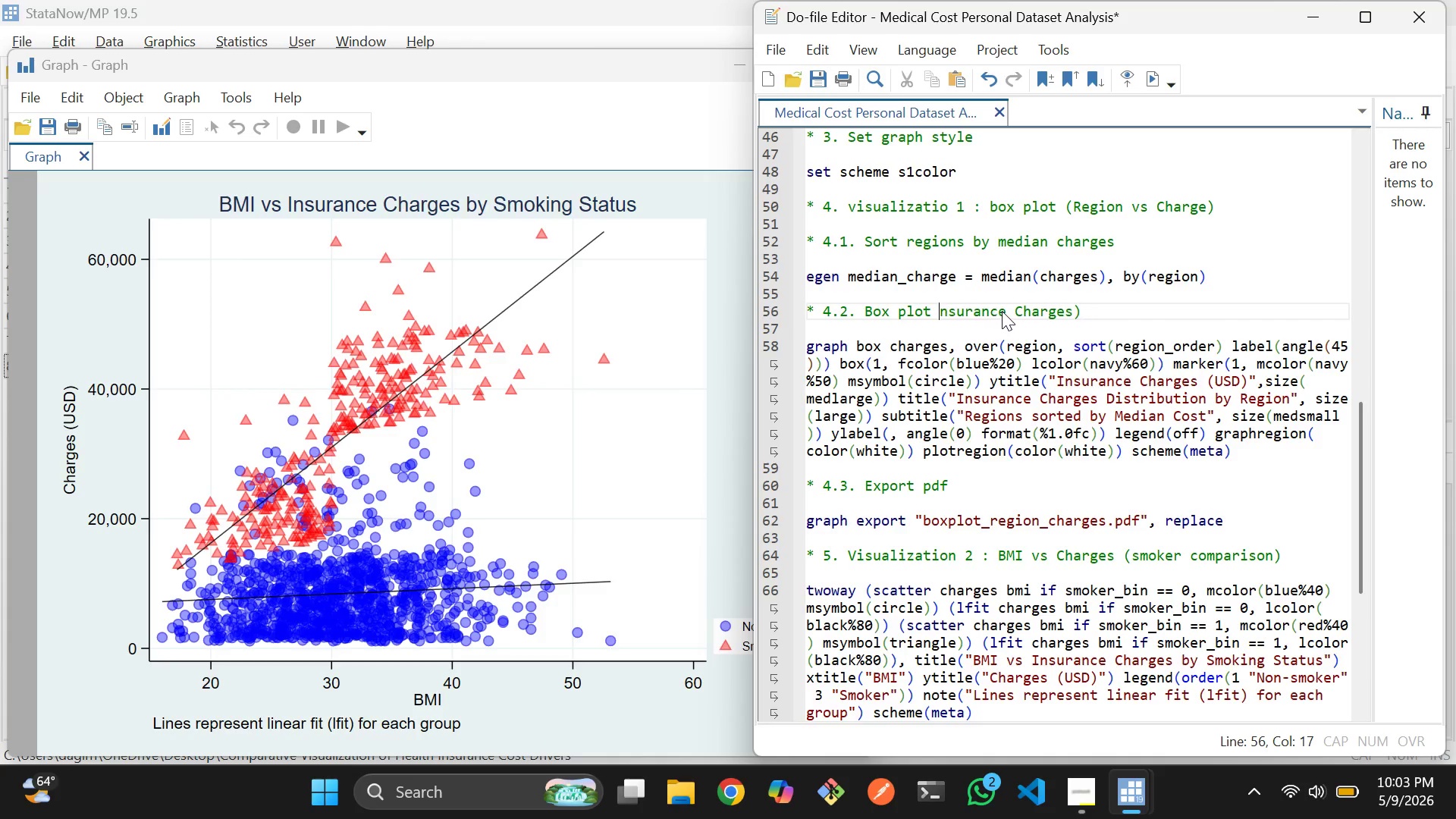 
key(Delete)
 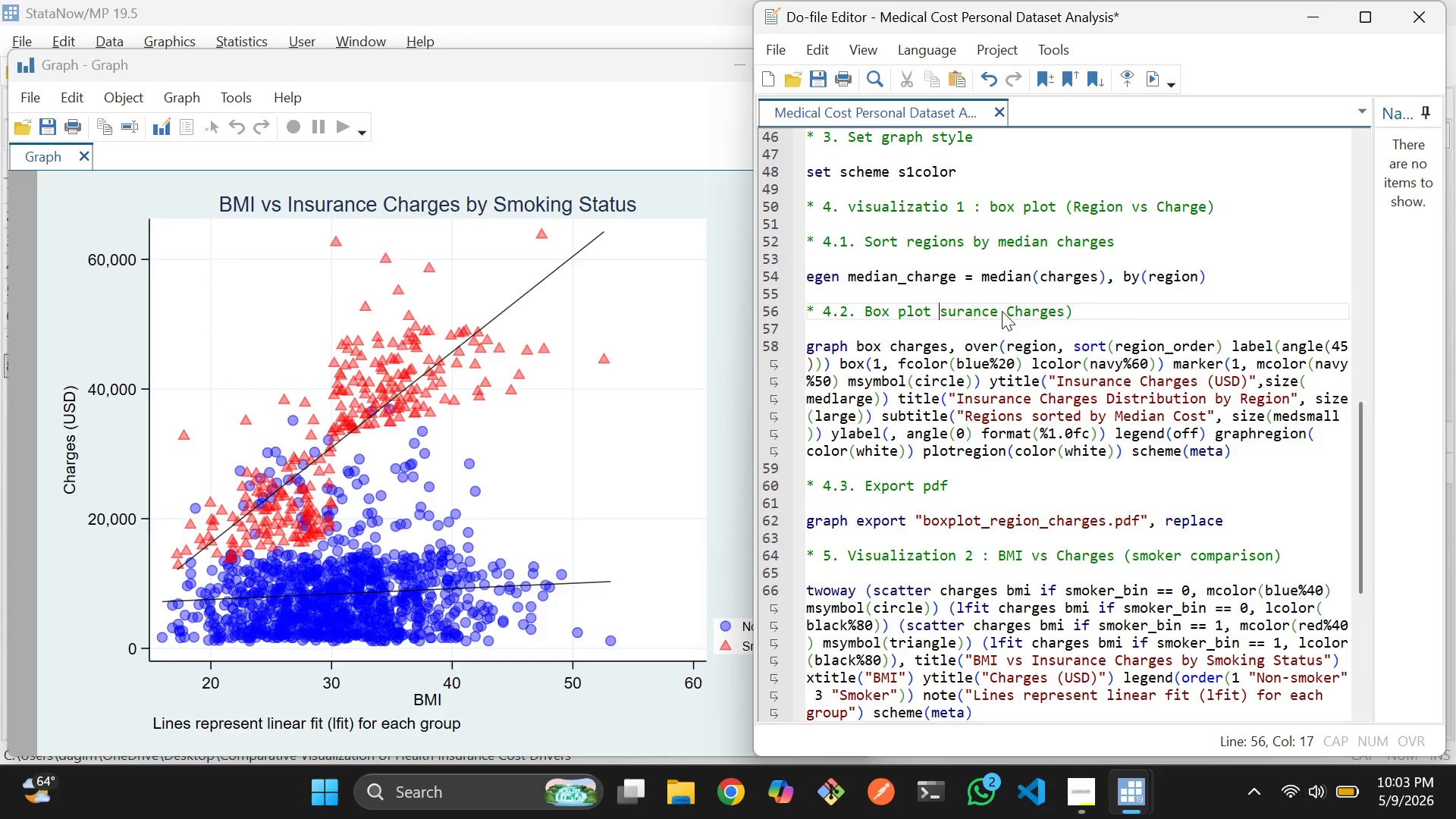 
key(Delete)
 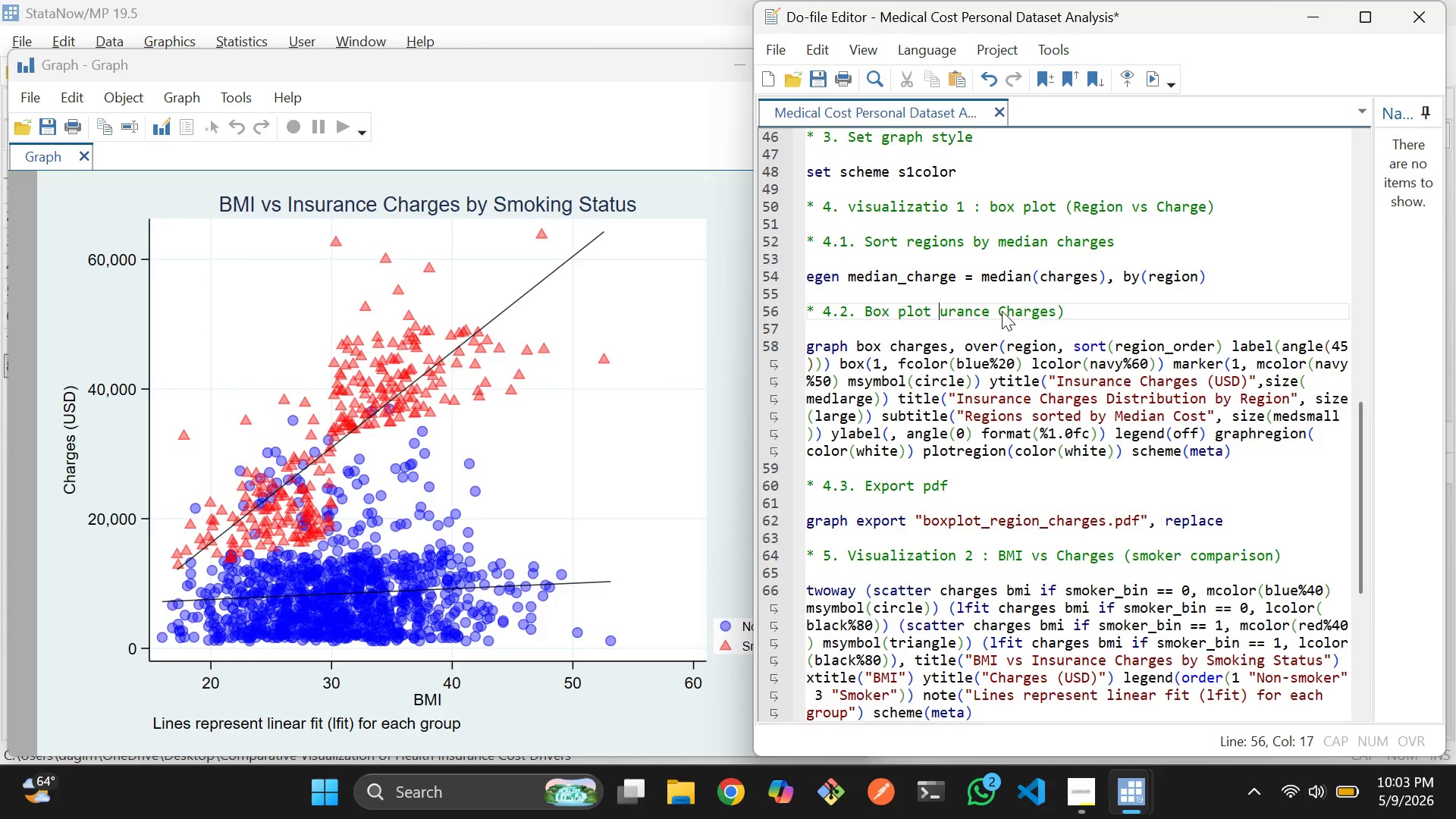 
key(Delete)
 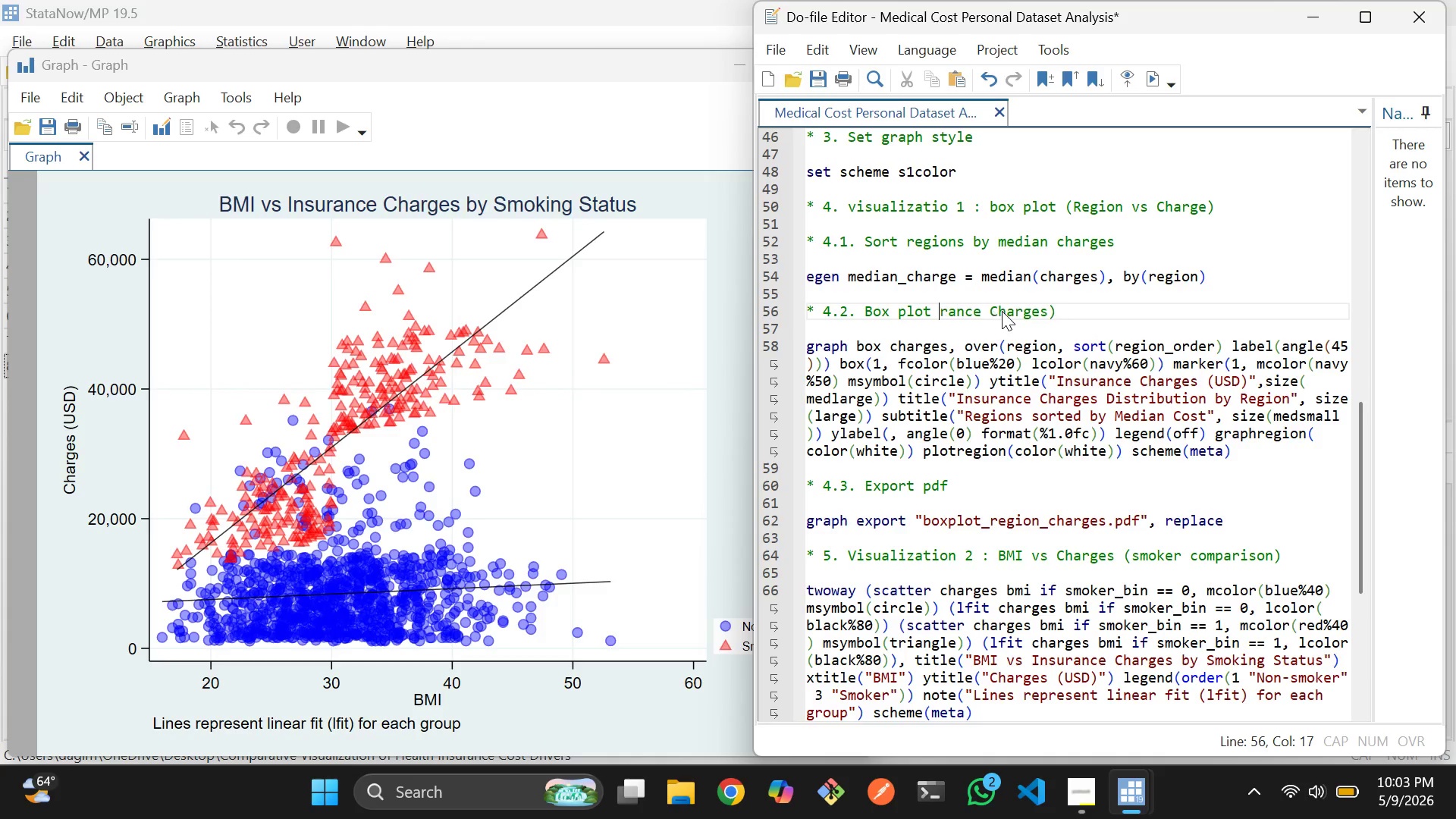 
key(Delete)
 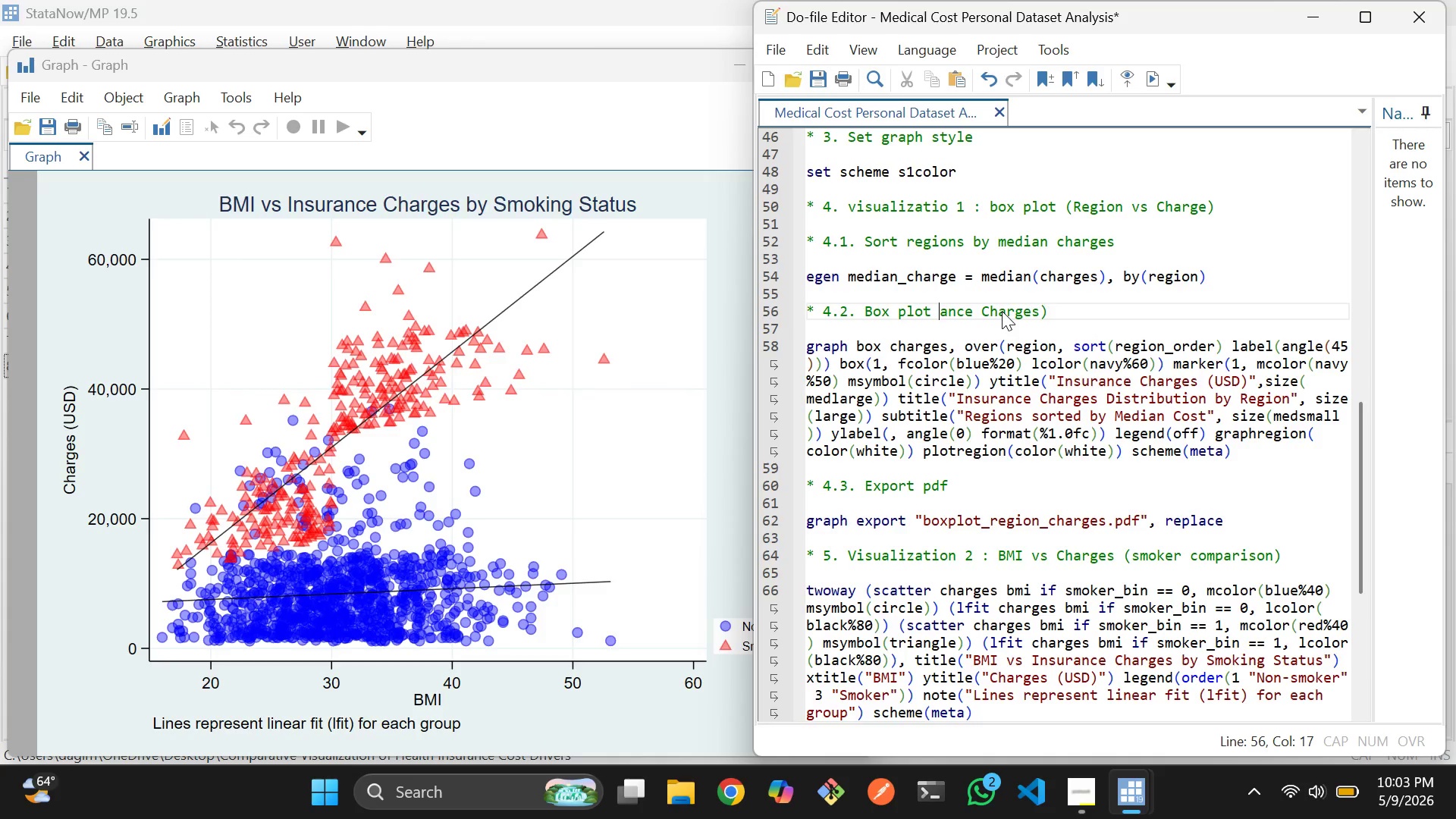 
key(Delete)
 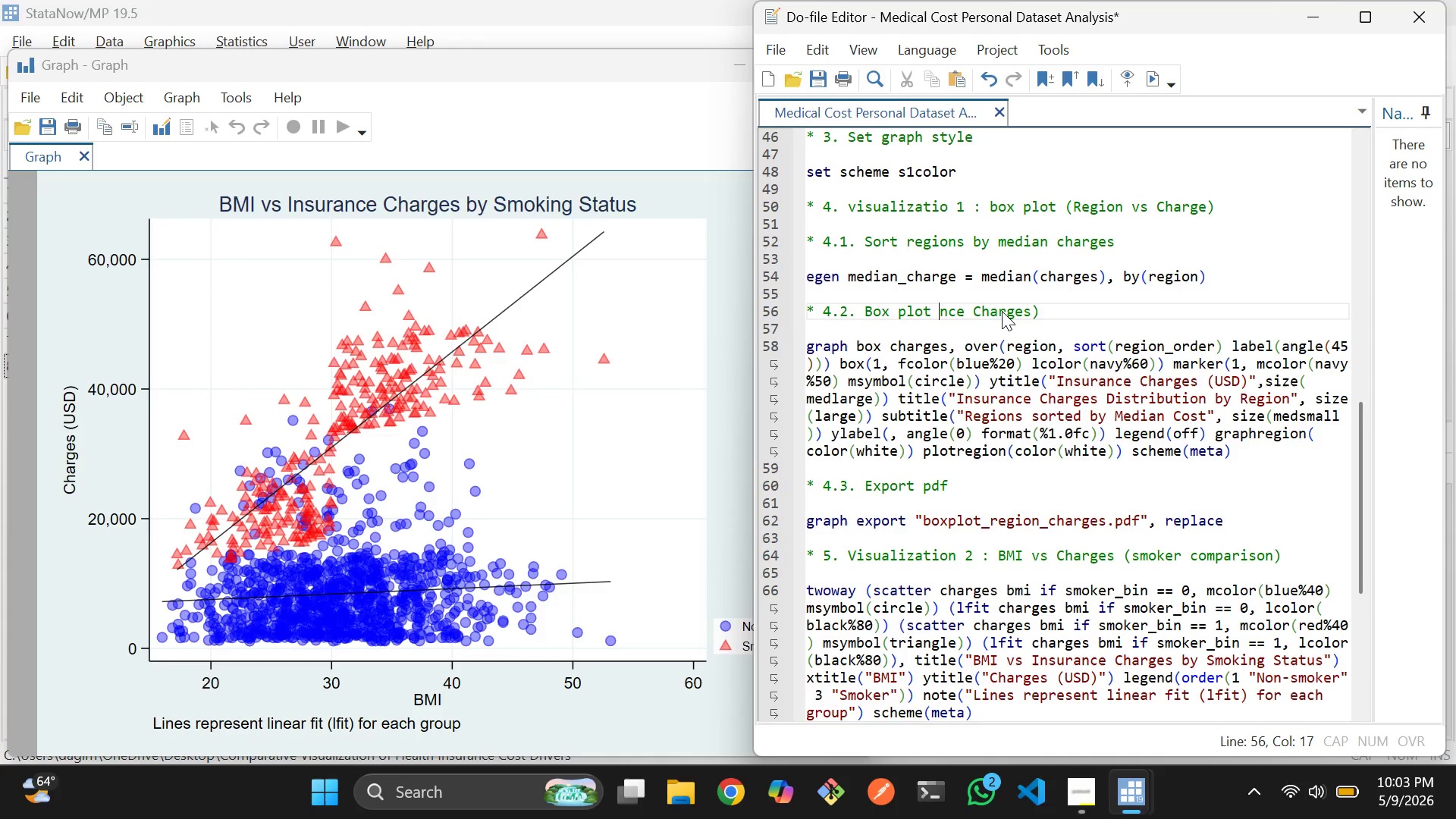 
key(Delete)
 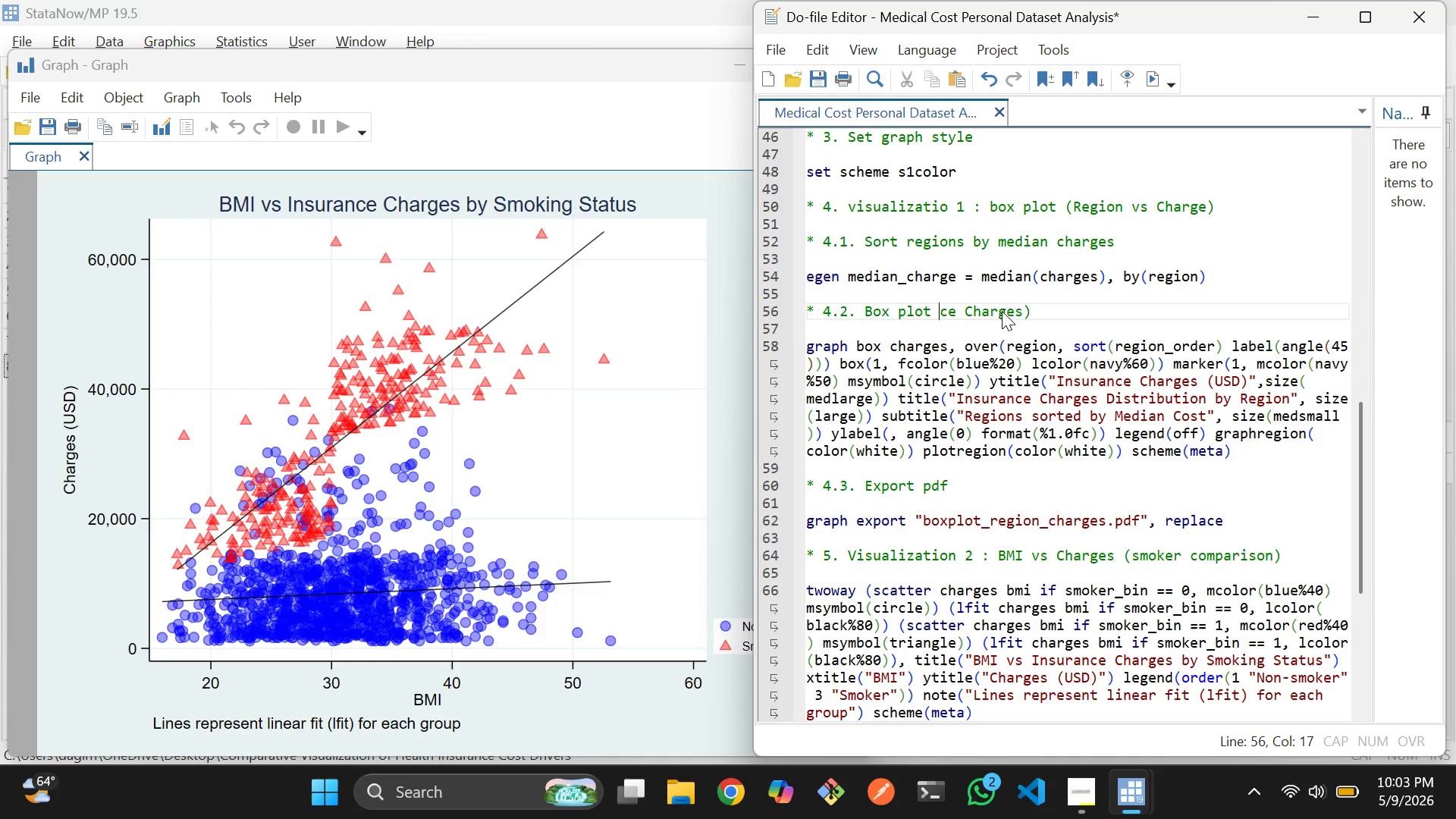 
key(Delete)
 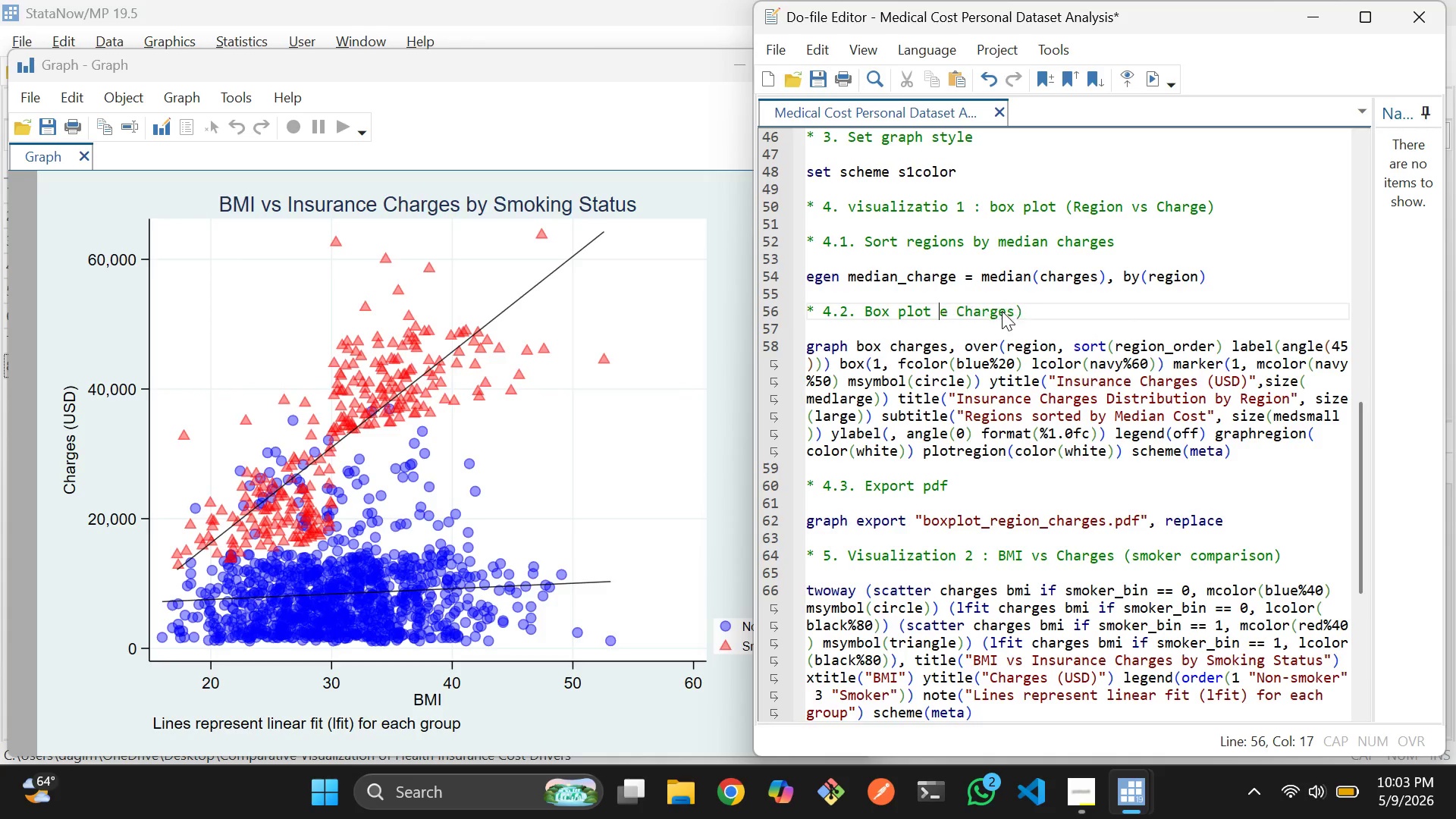 
key(Delete)
 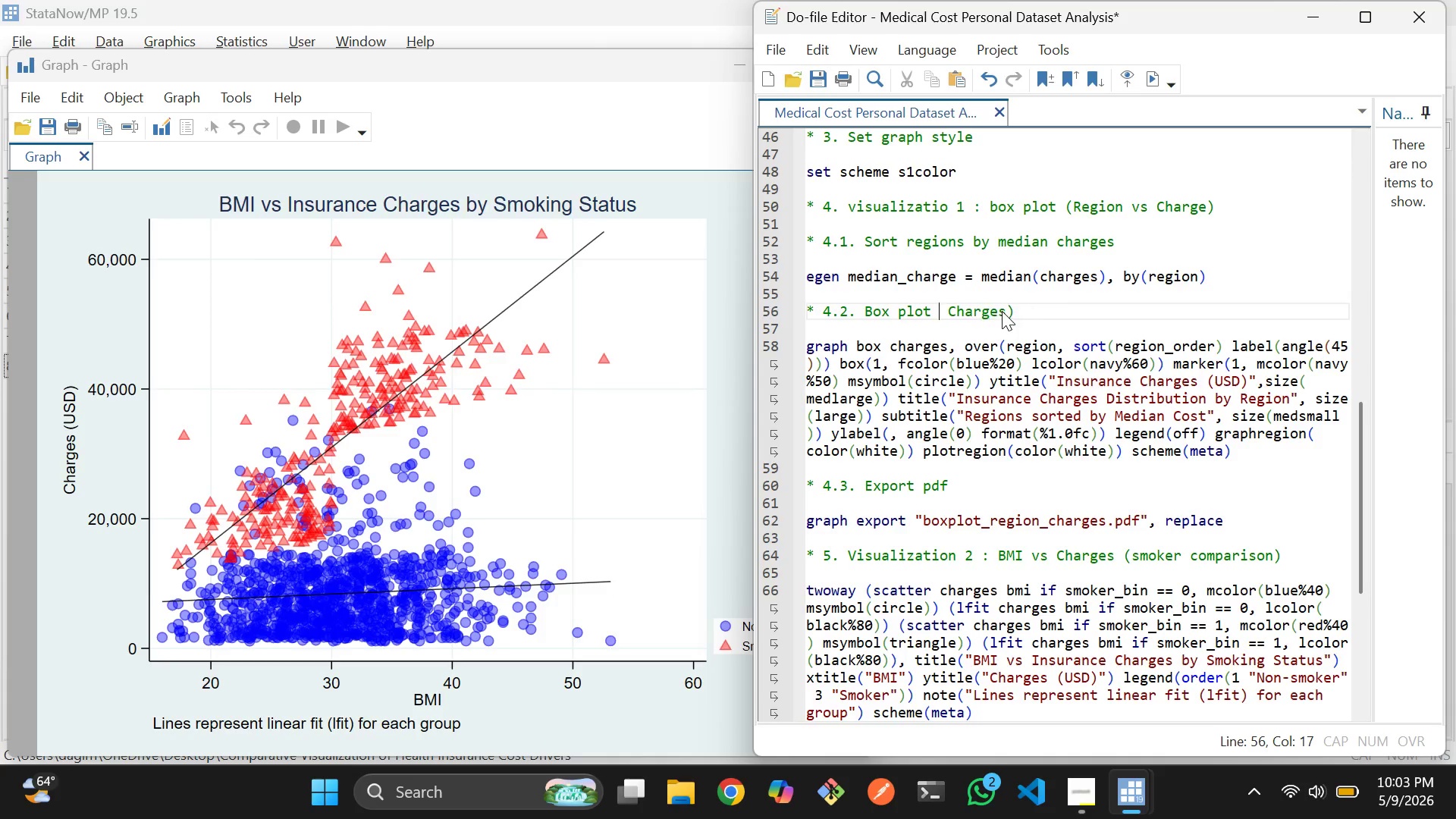 
key(Delete)
 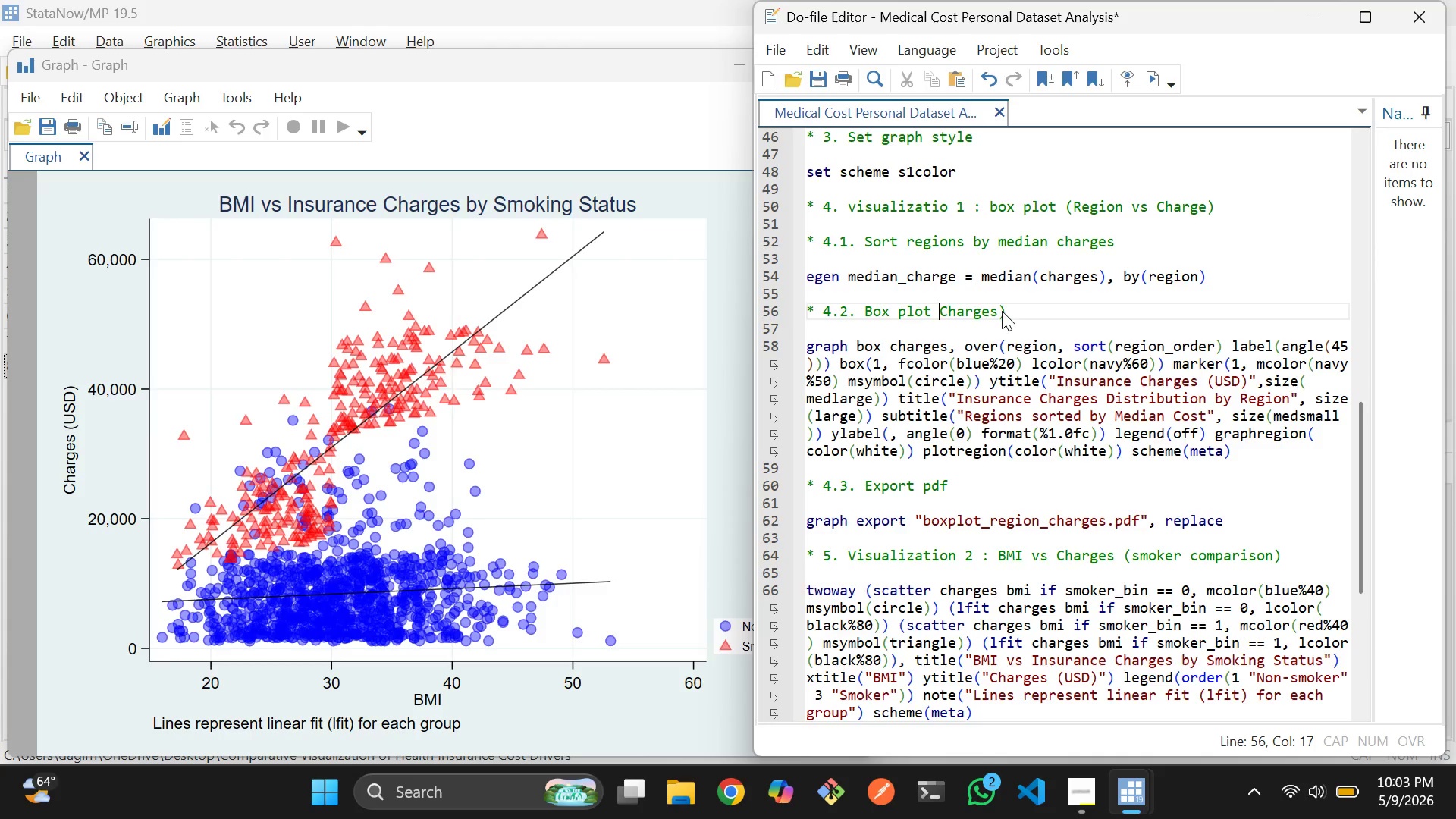 
key(Delete)
 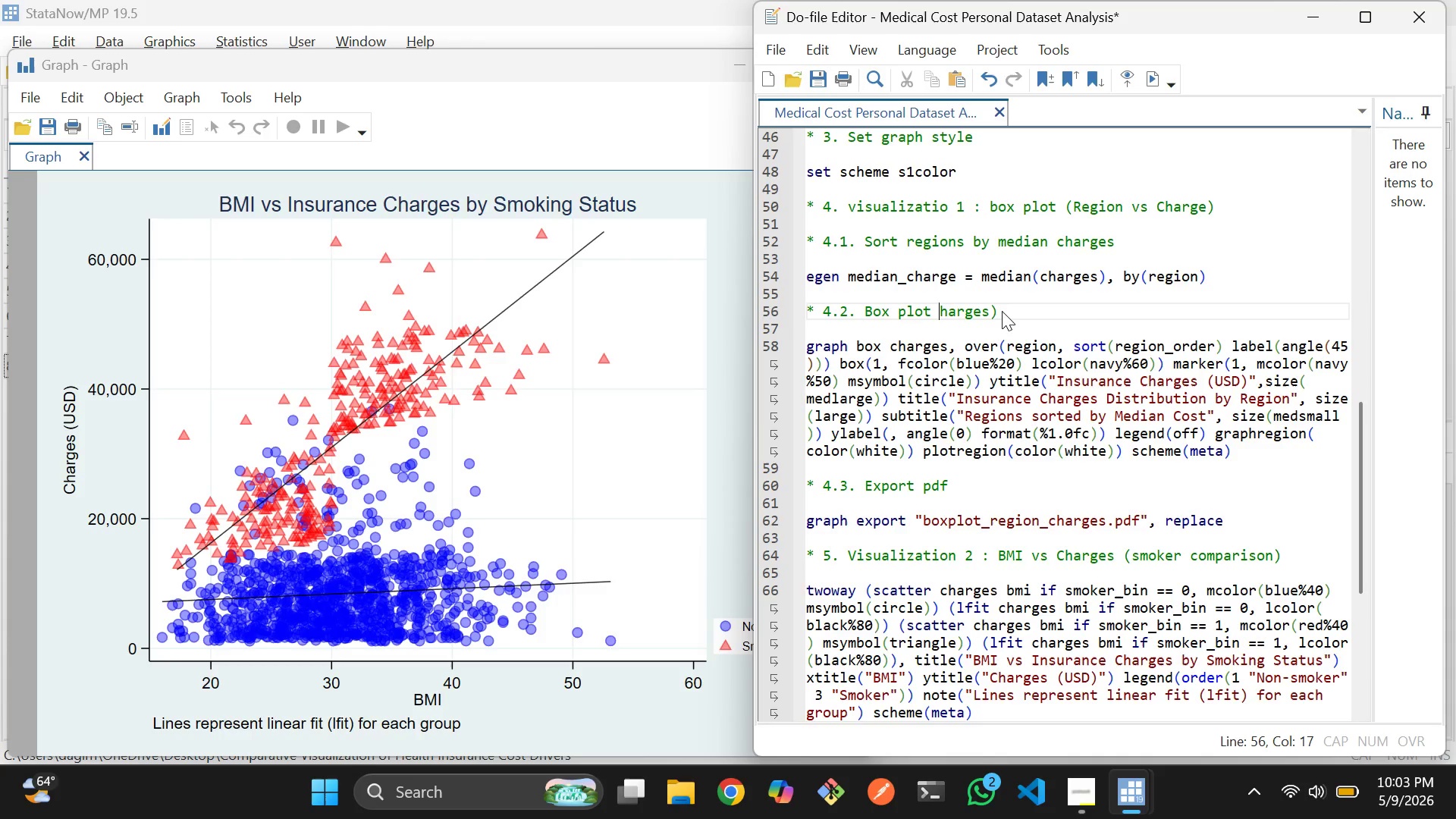 
key(Delete)
 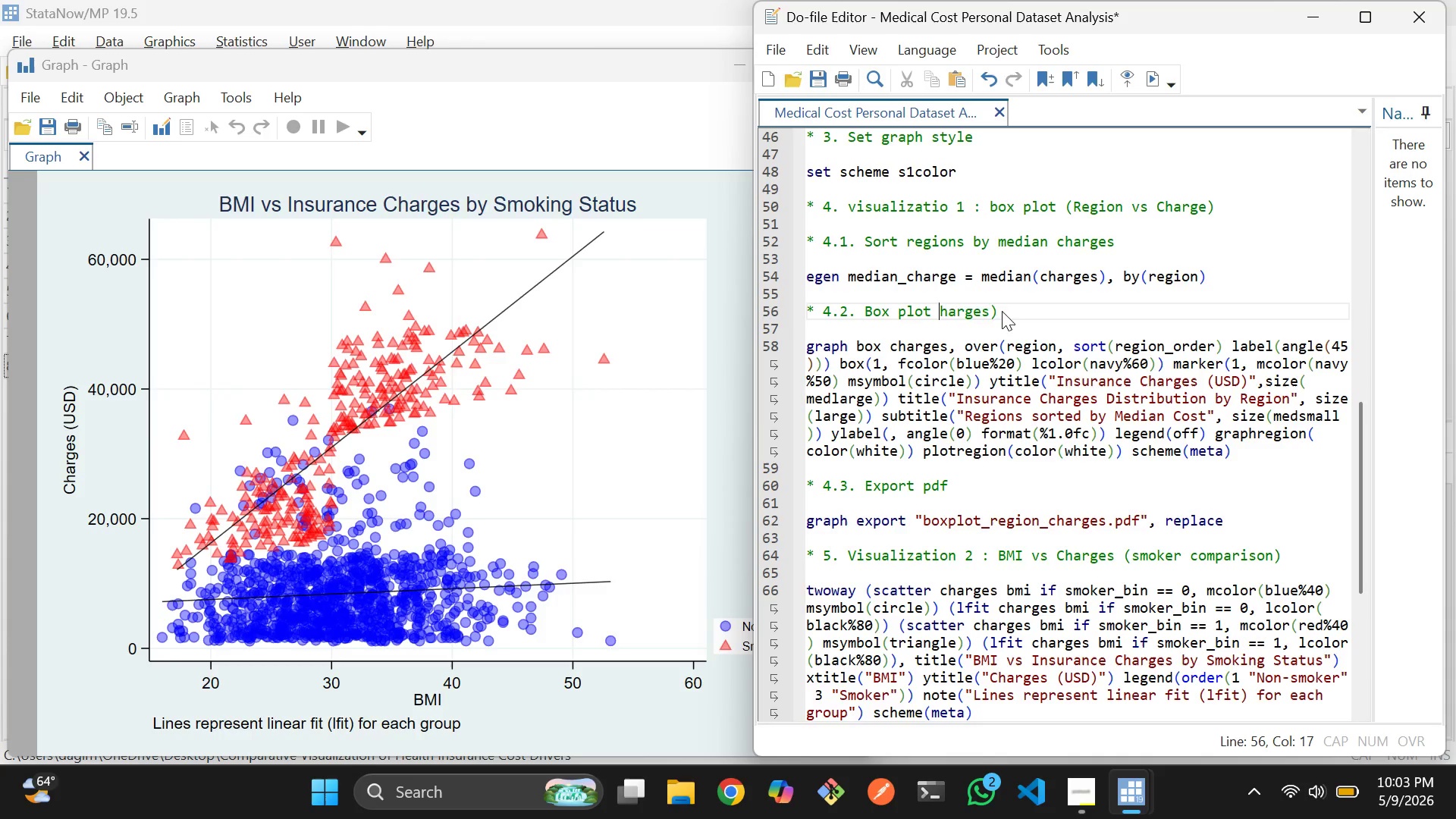 
key(Delete)
 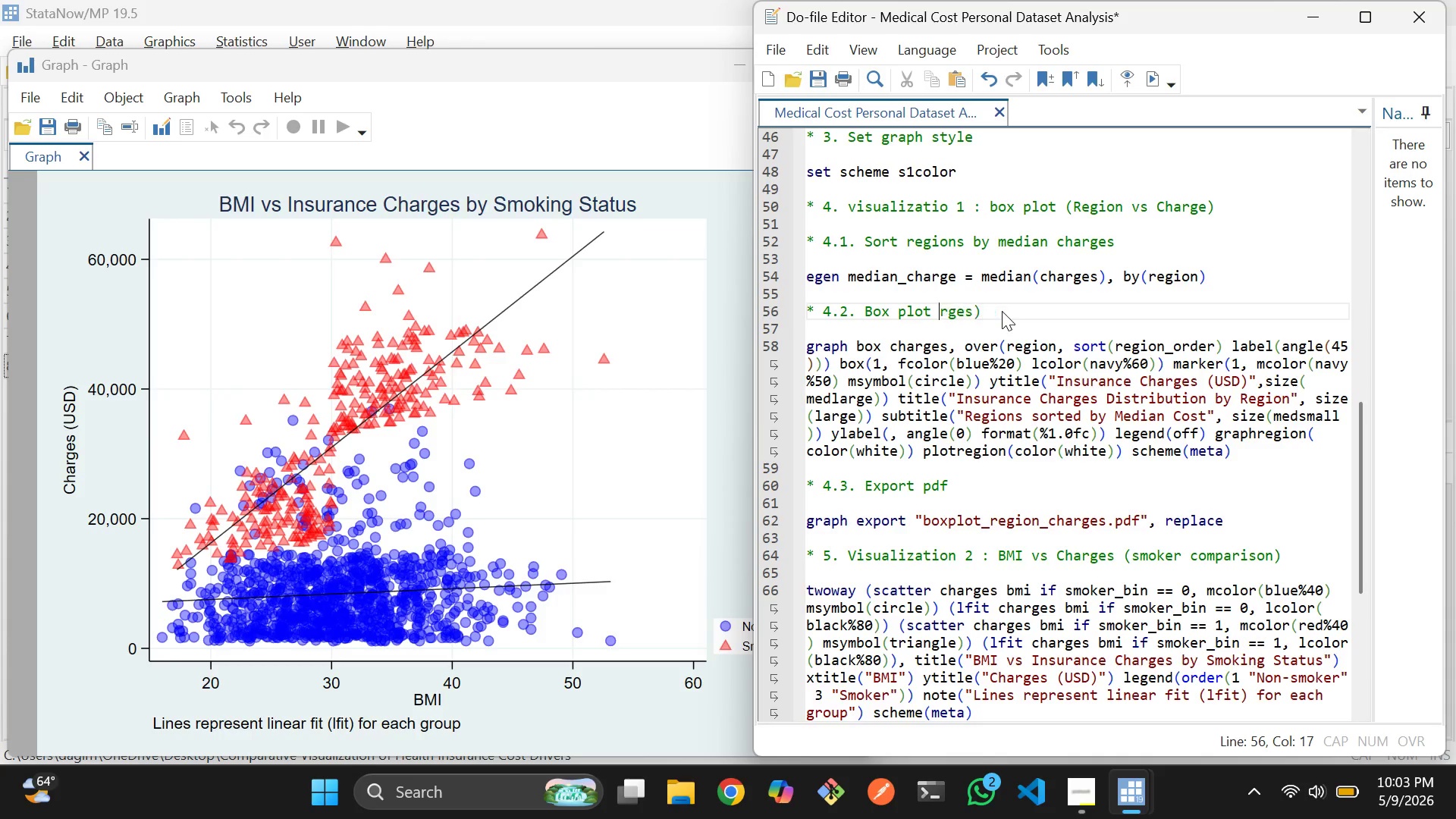 
key(Delete)
 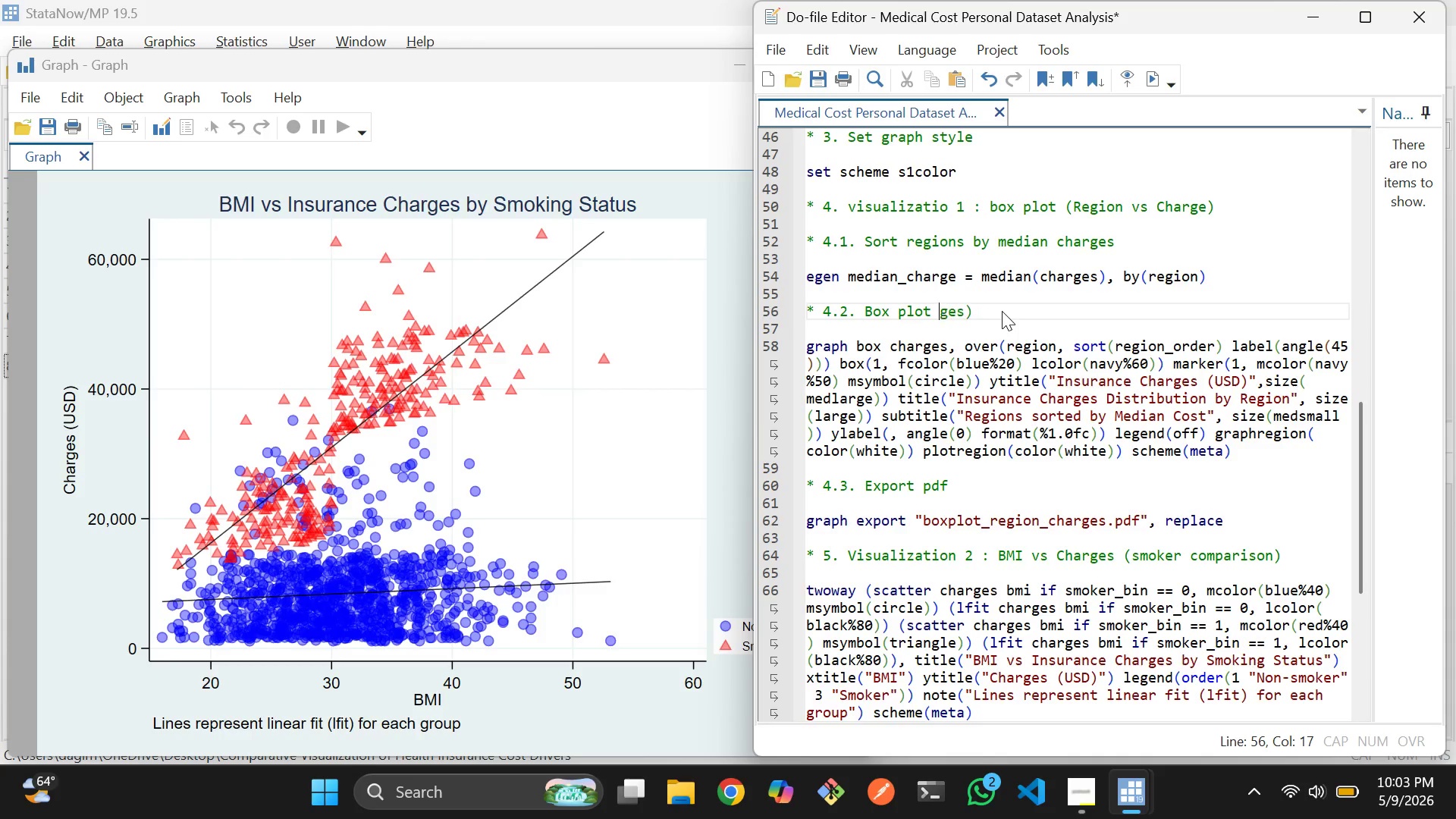 
key(Delete)
 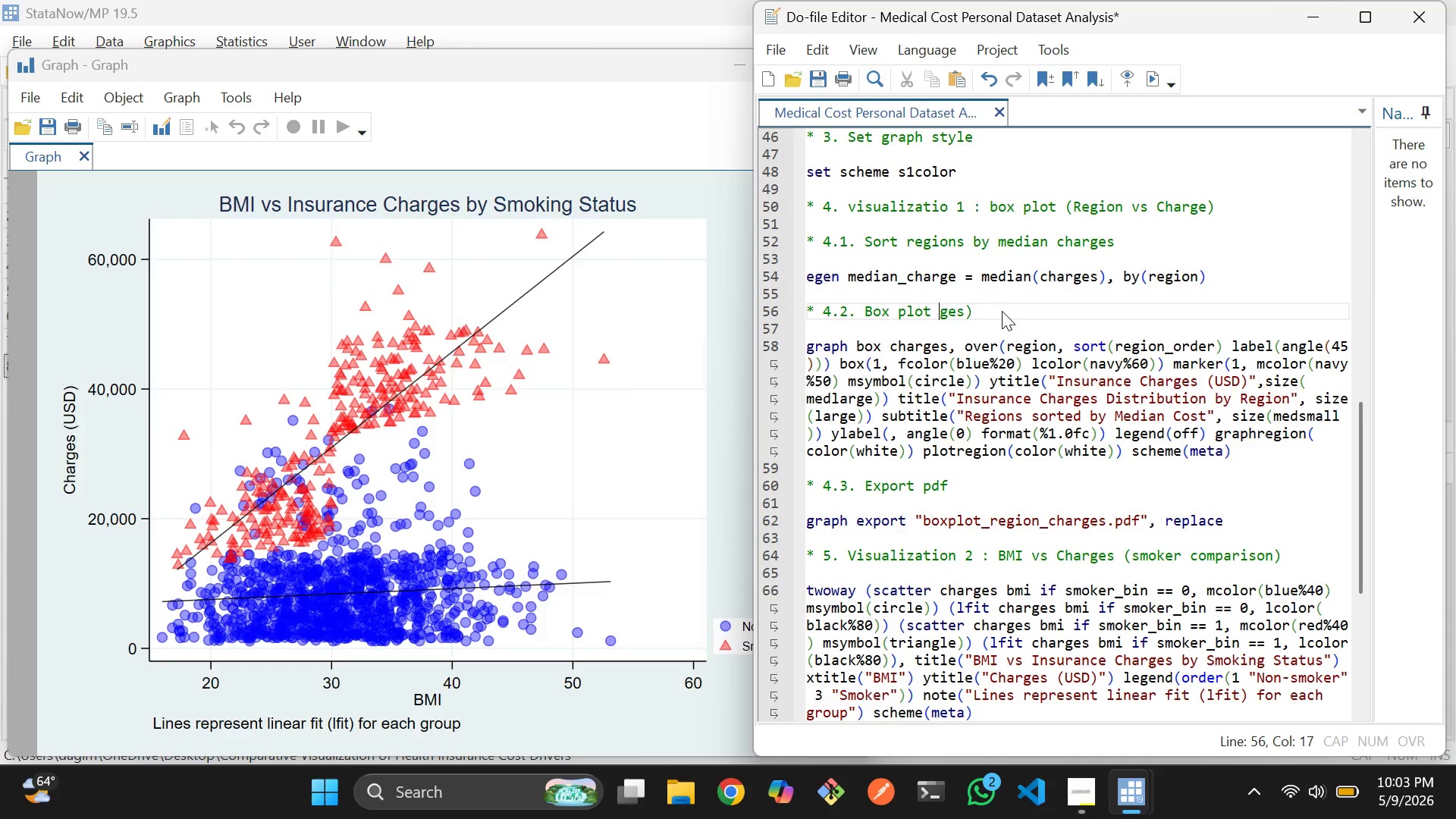 
key(Delete)
 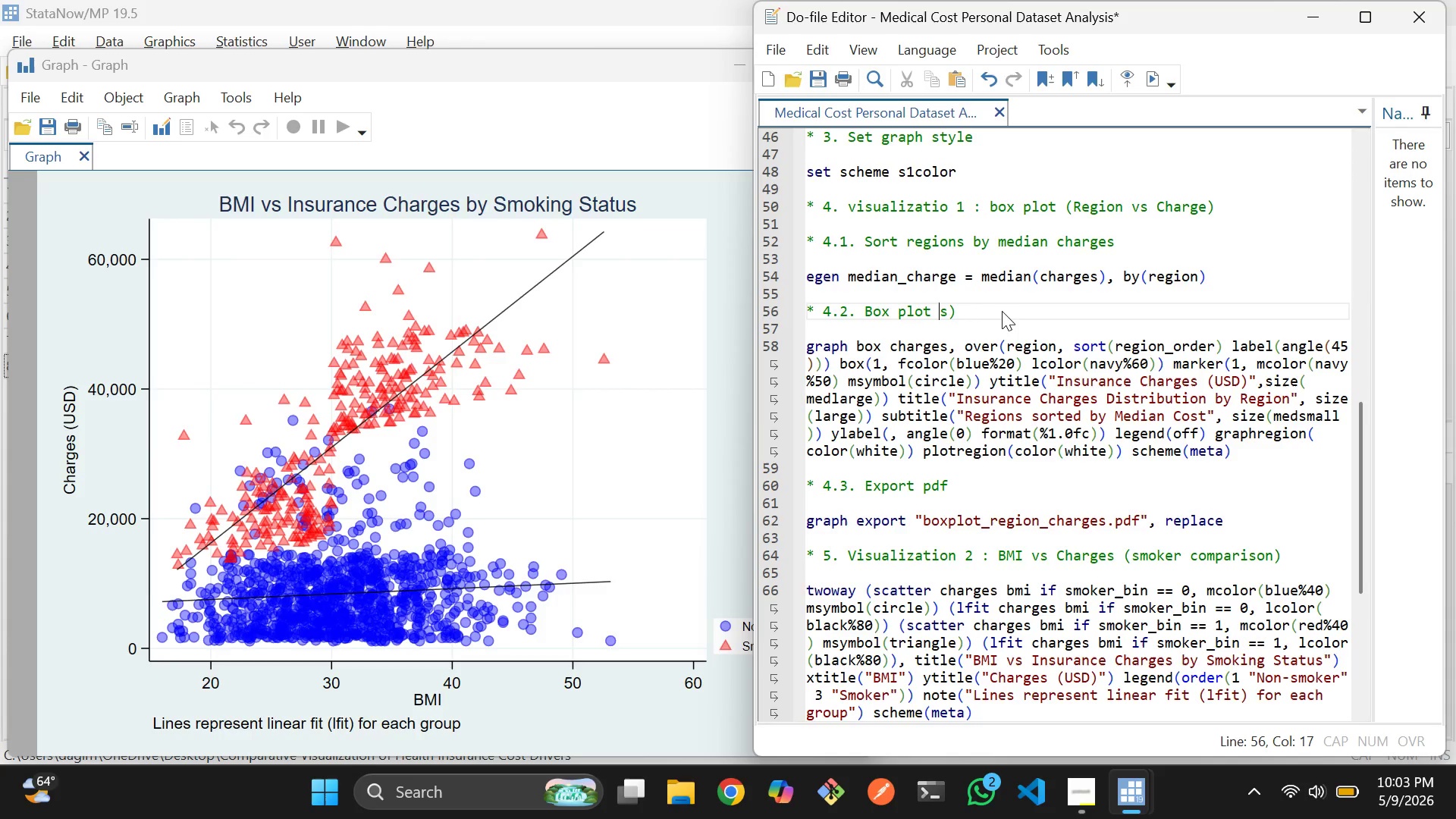 
key(Delete)
 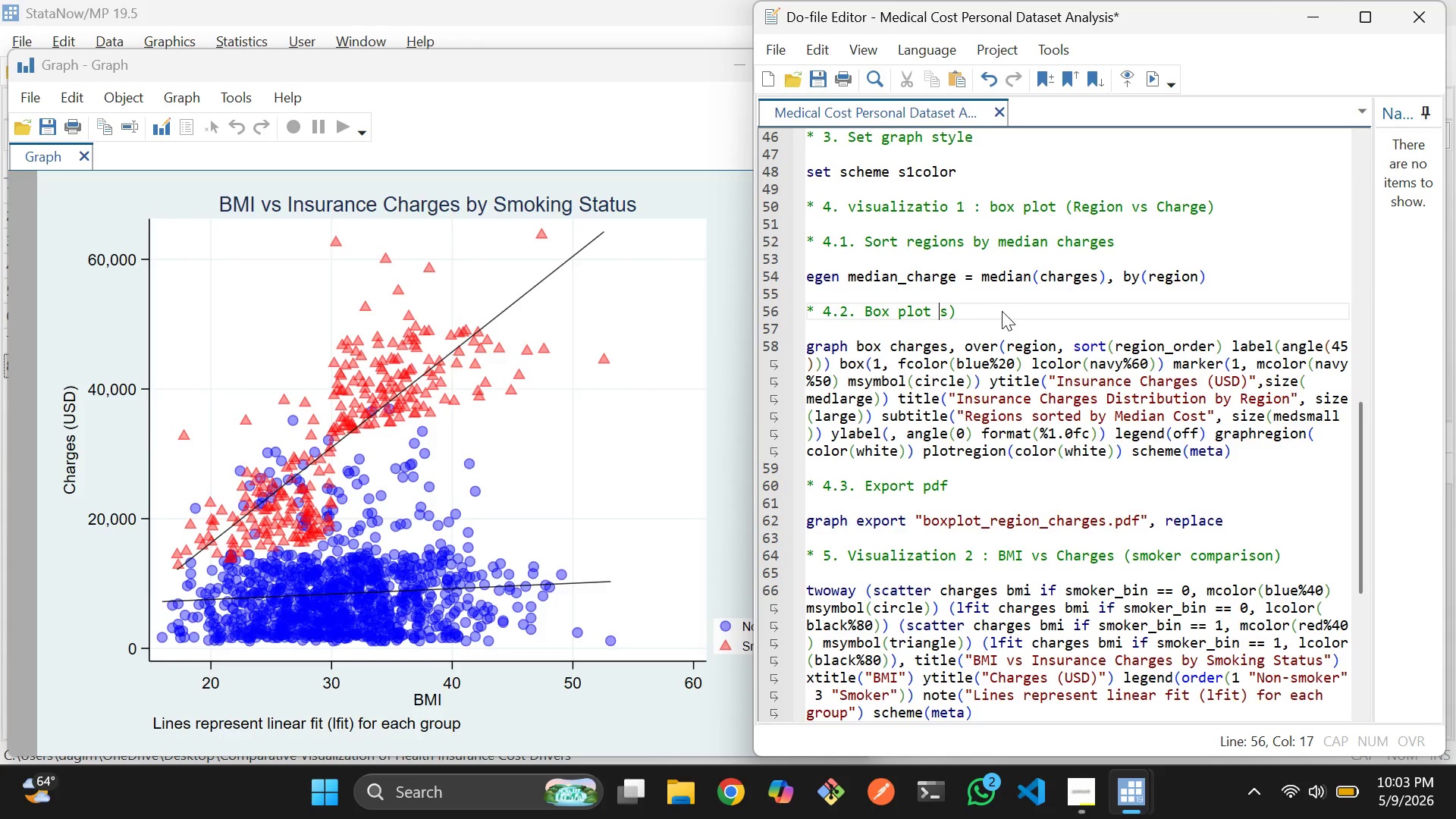 
key(Delete)
 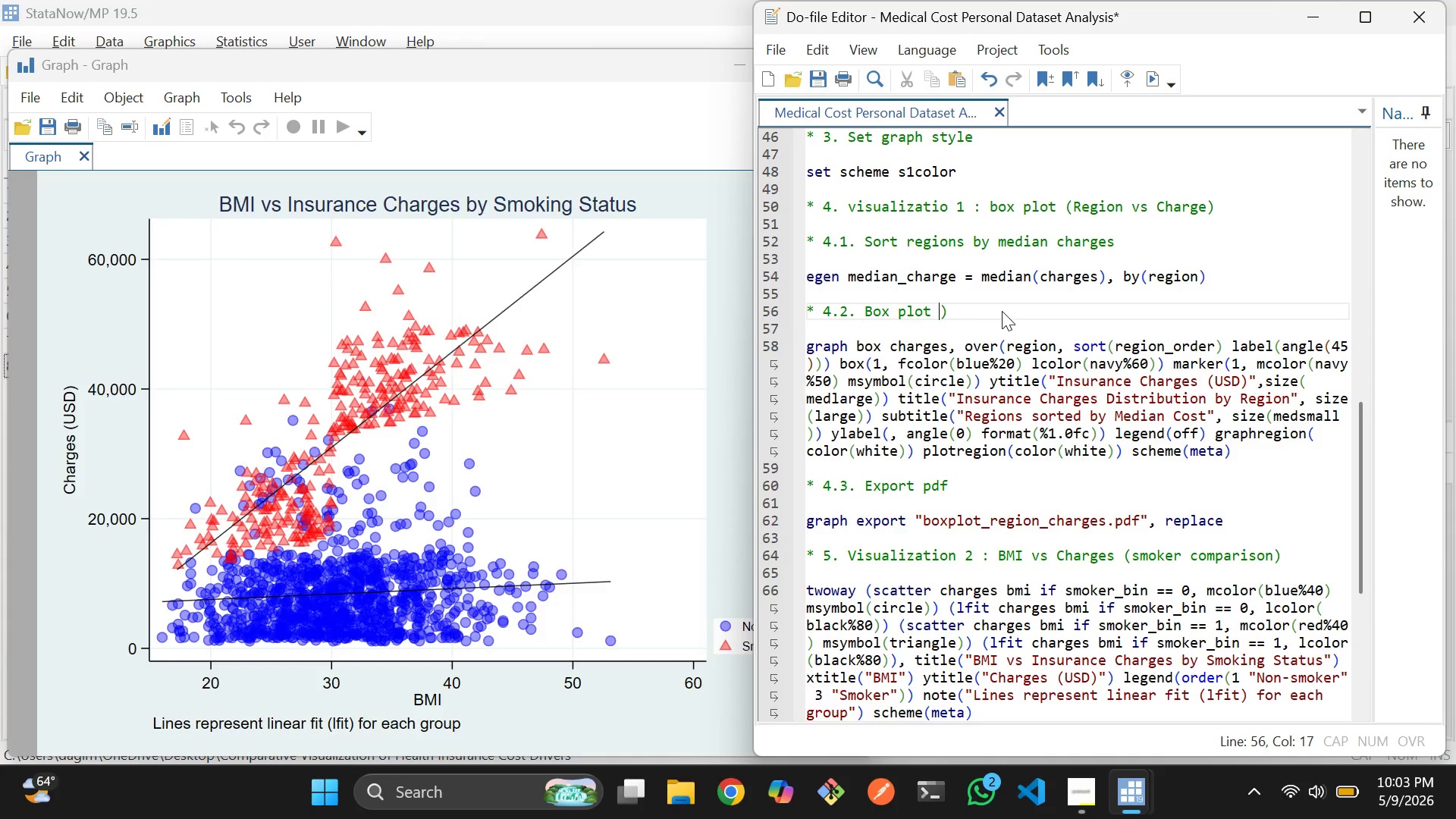 
key(Delete)
 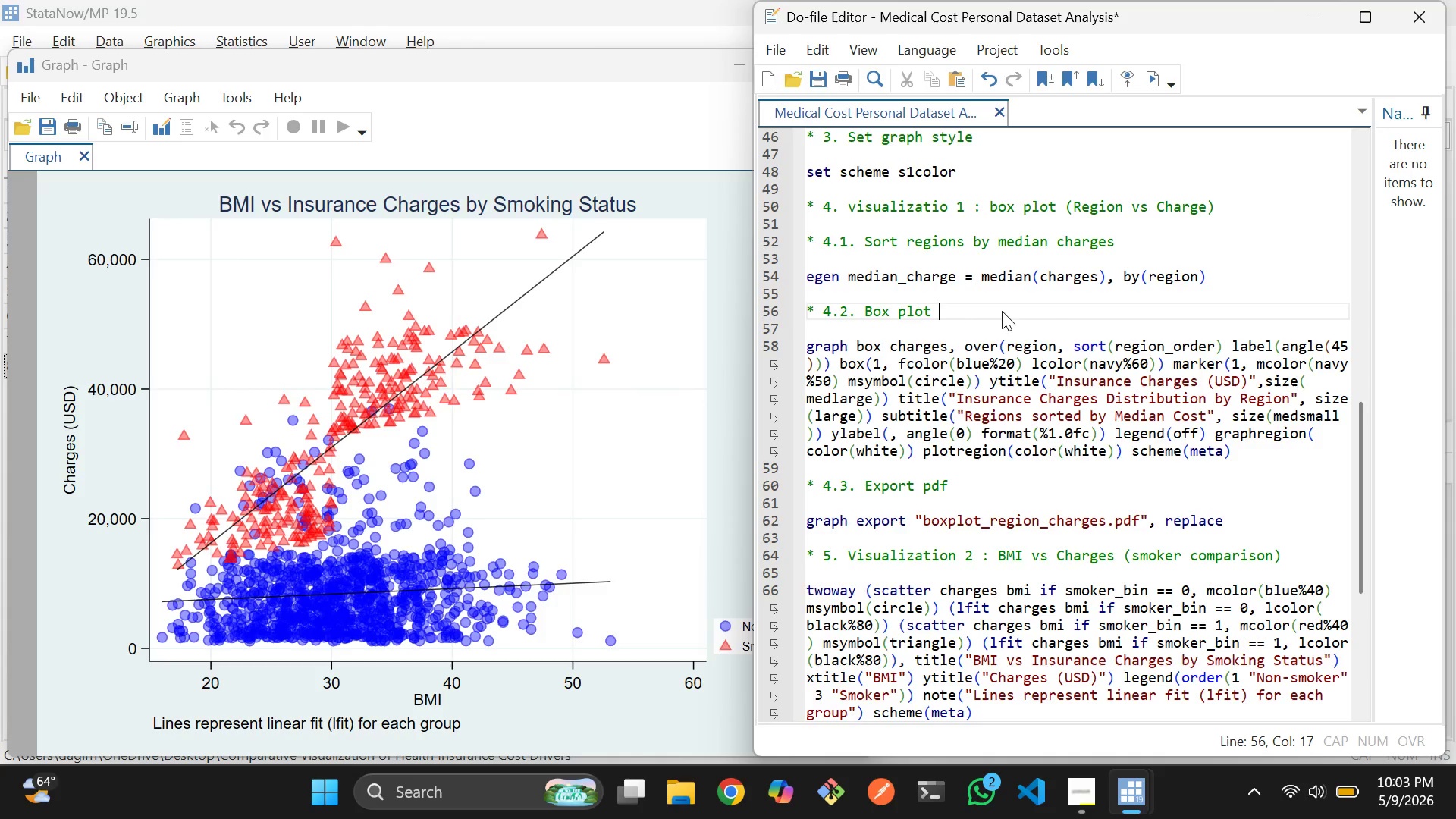 
key(Delete)
 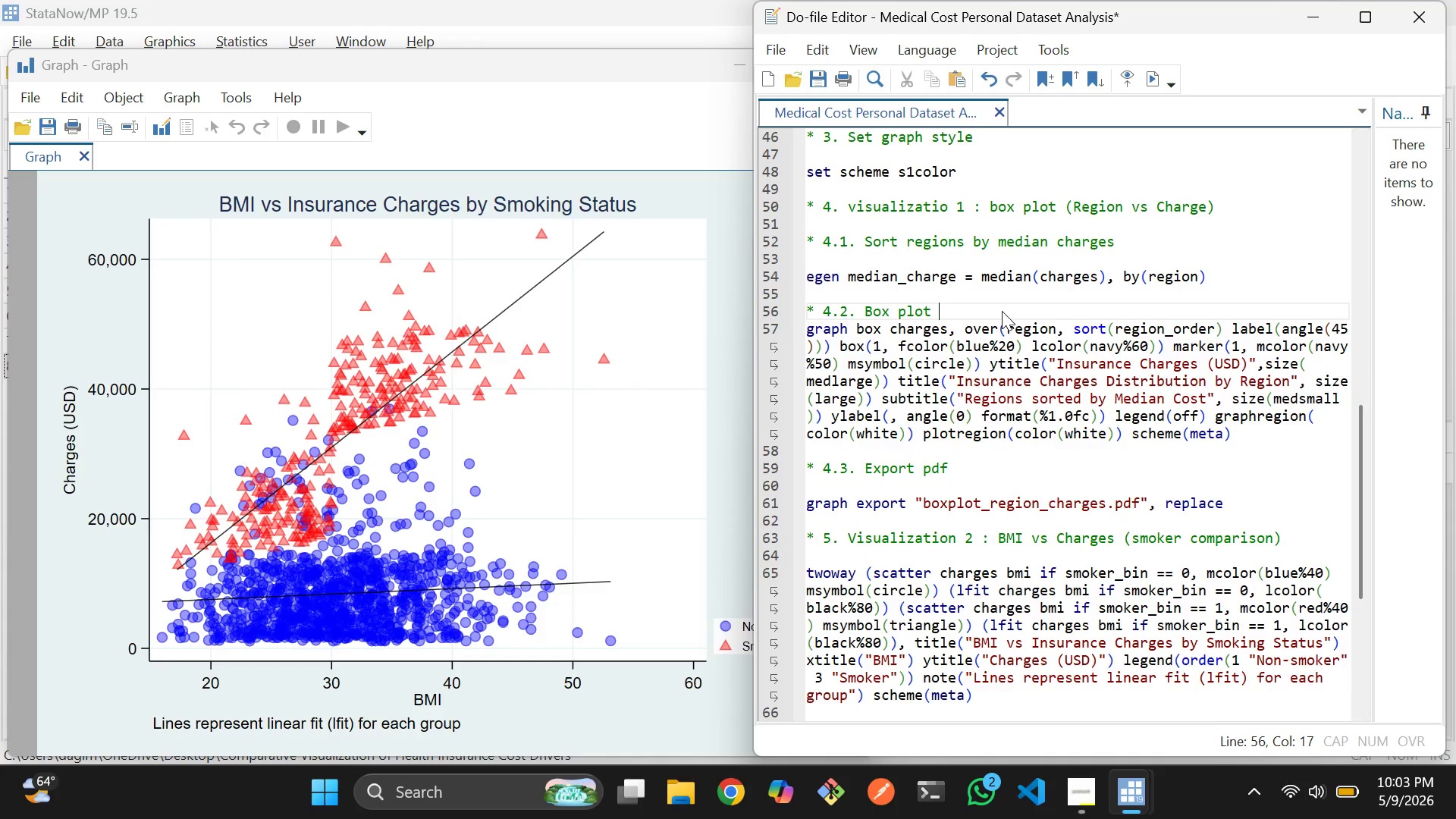 
key(Enter)
 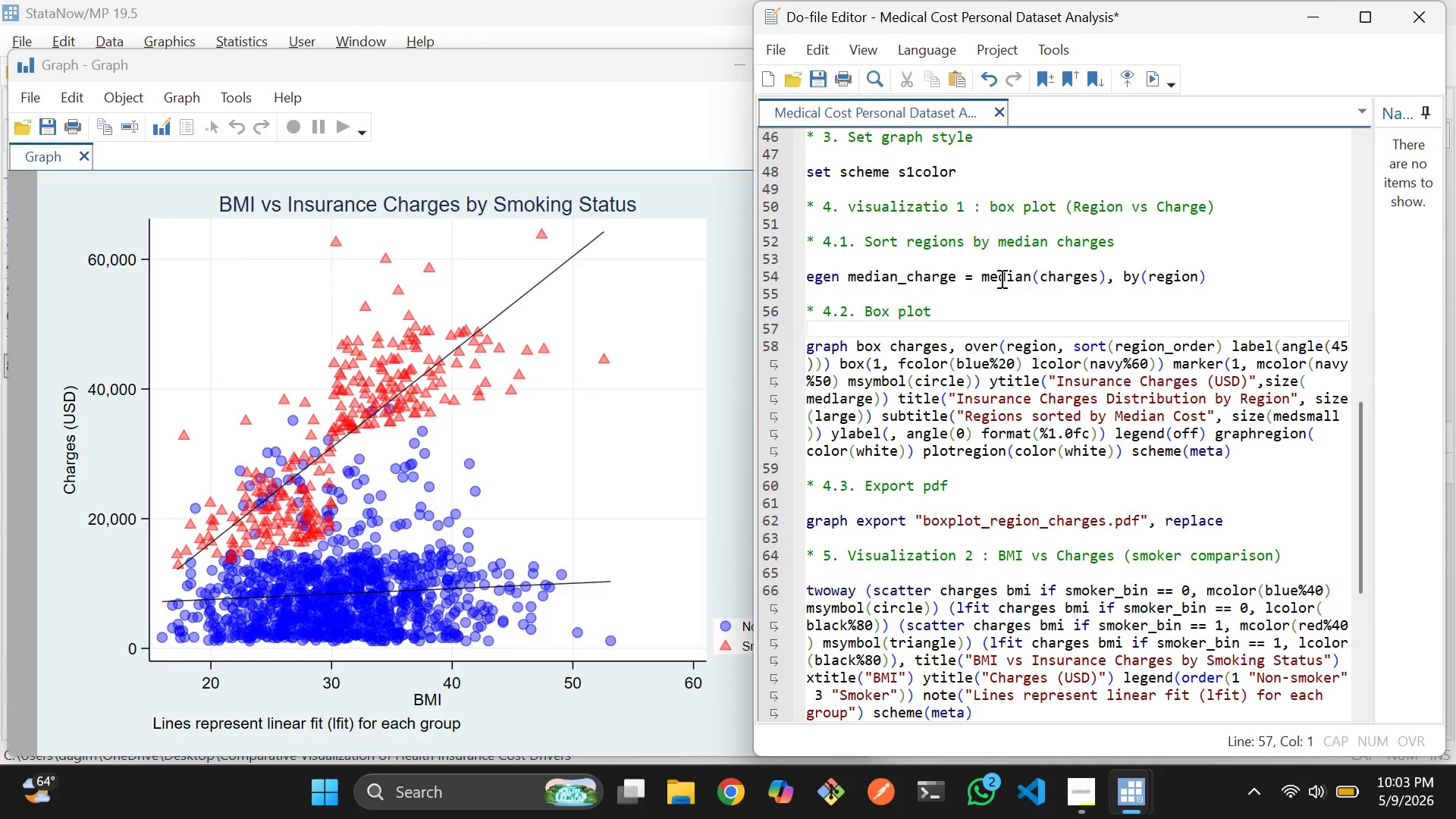 
left_click([1058, 281])
 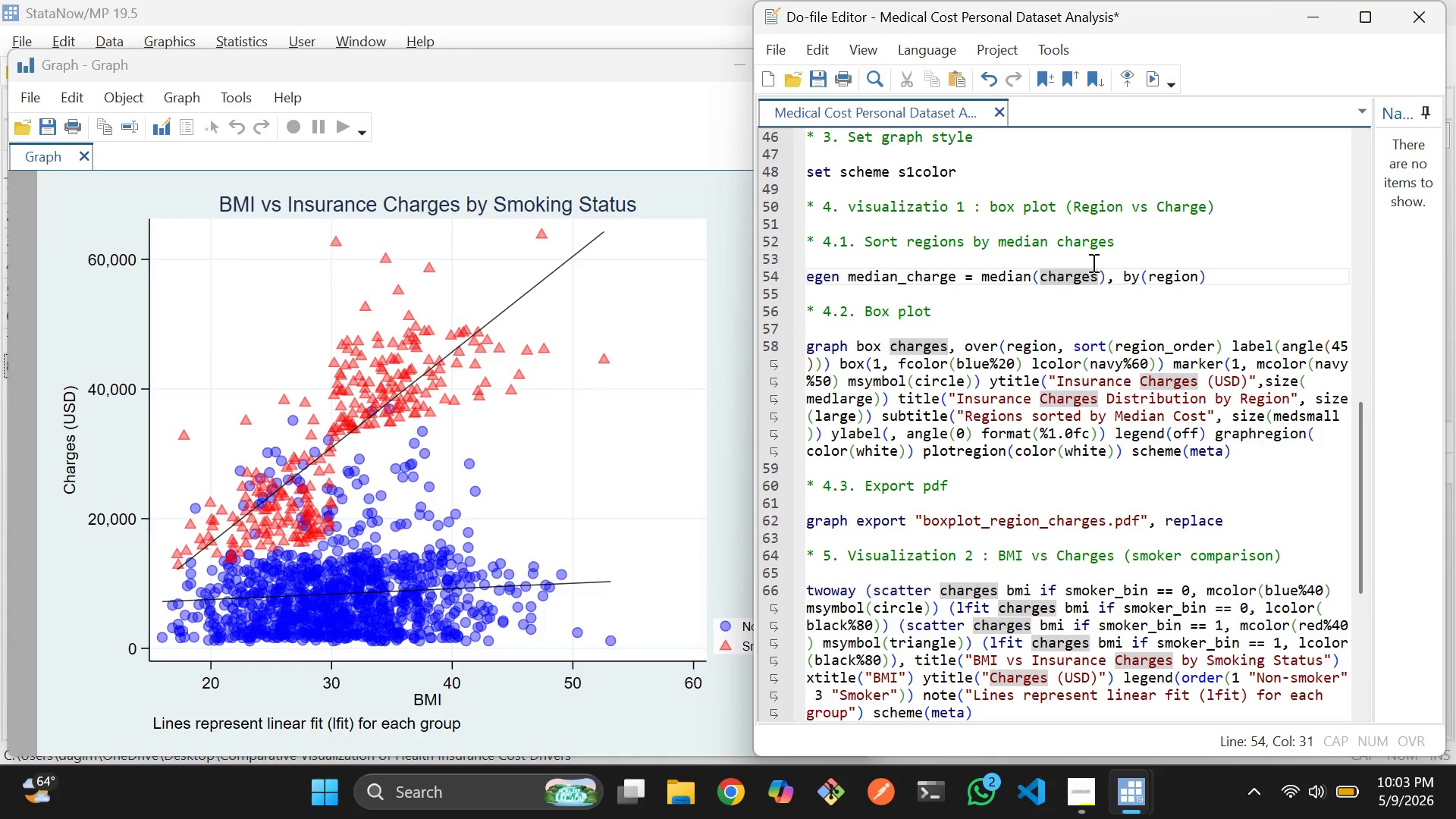 
left_click([1092, 262])
 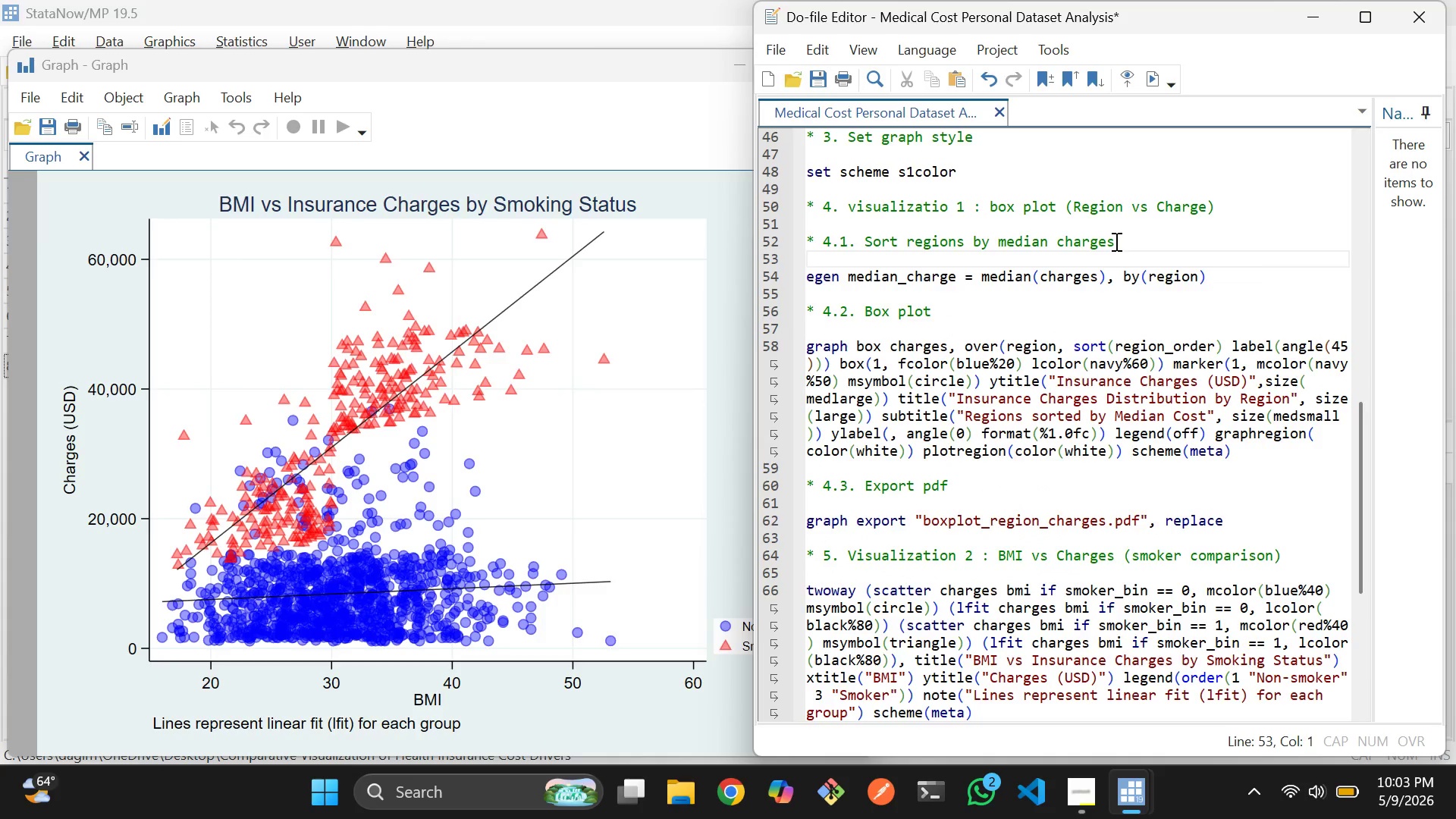 
scroll: coordinate [993, 258], scroll_direction: up, amount: 3.0
 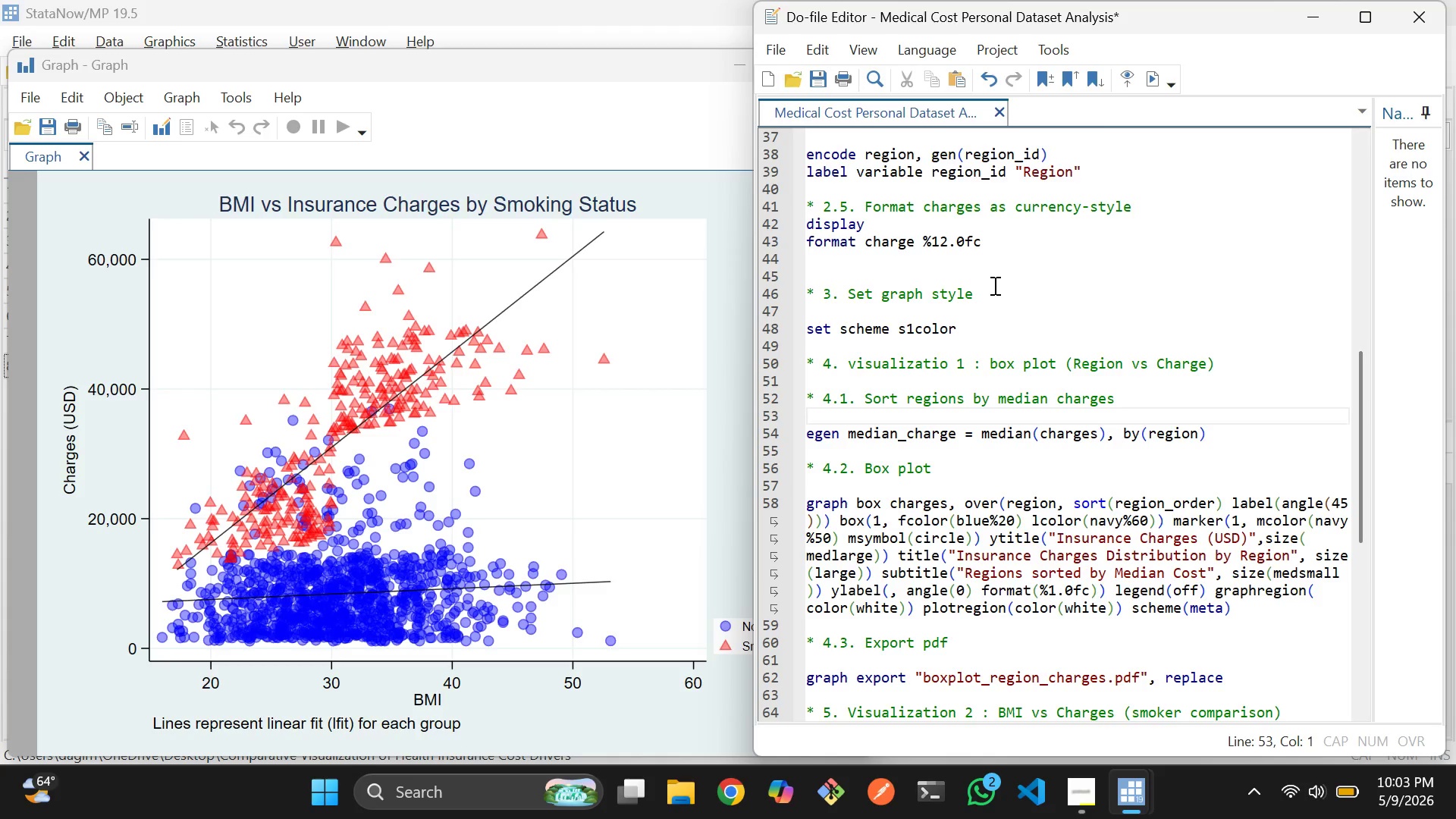 
left_click([1000, 297])
 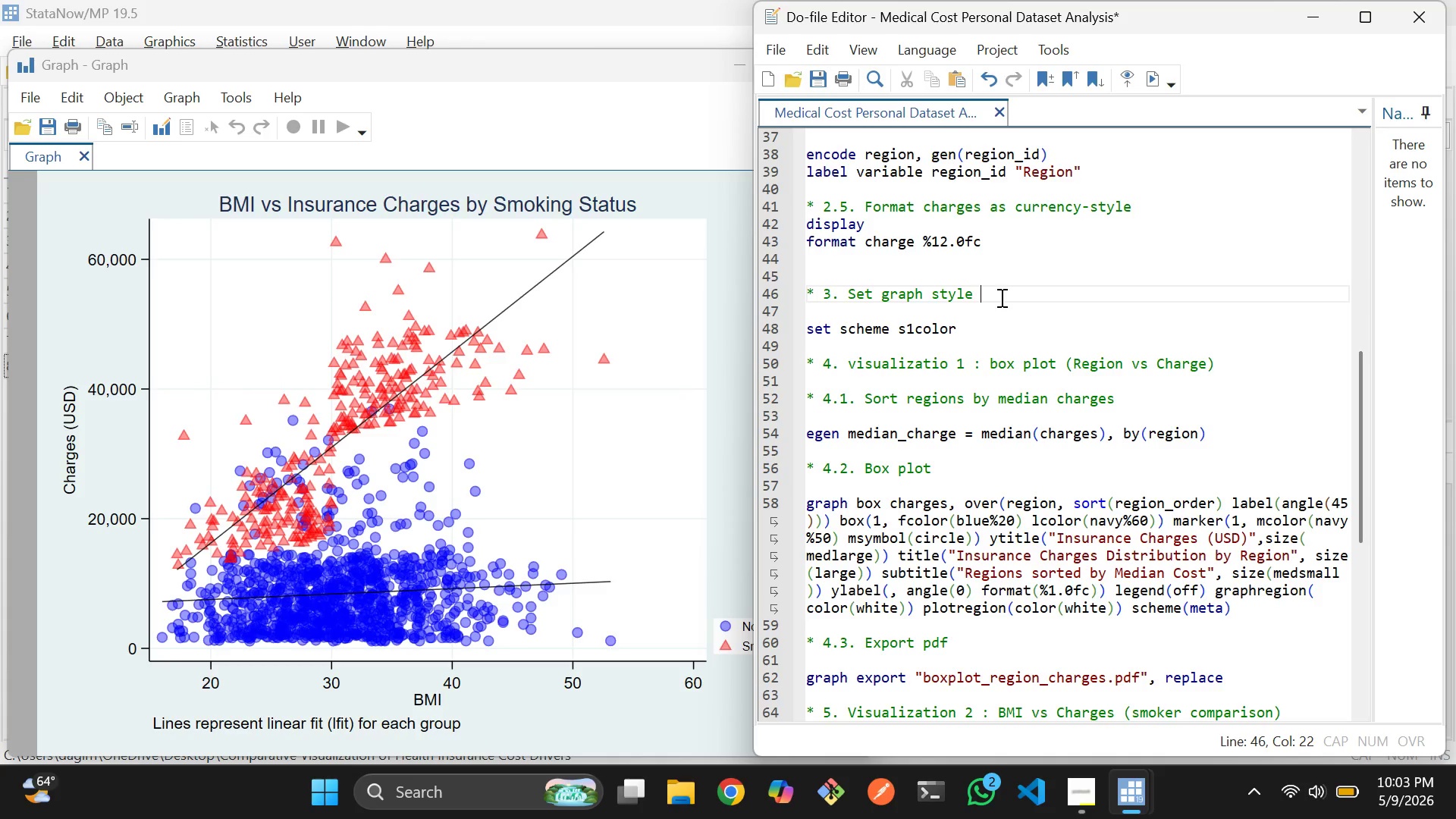 
left_click([971, 332])
 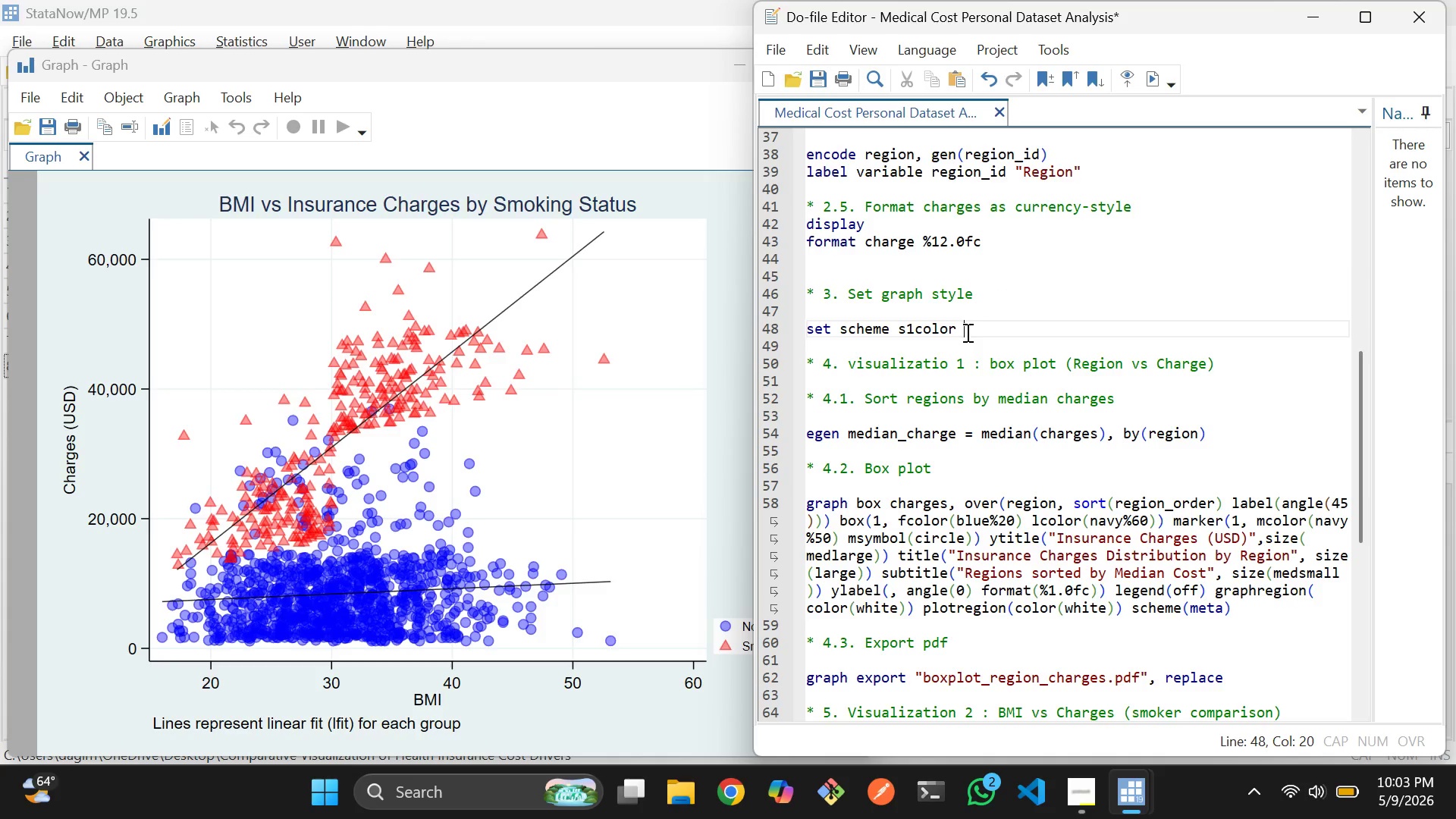 
left_click([965, 332])
 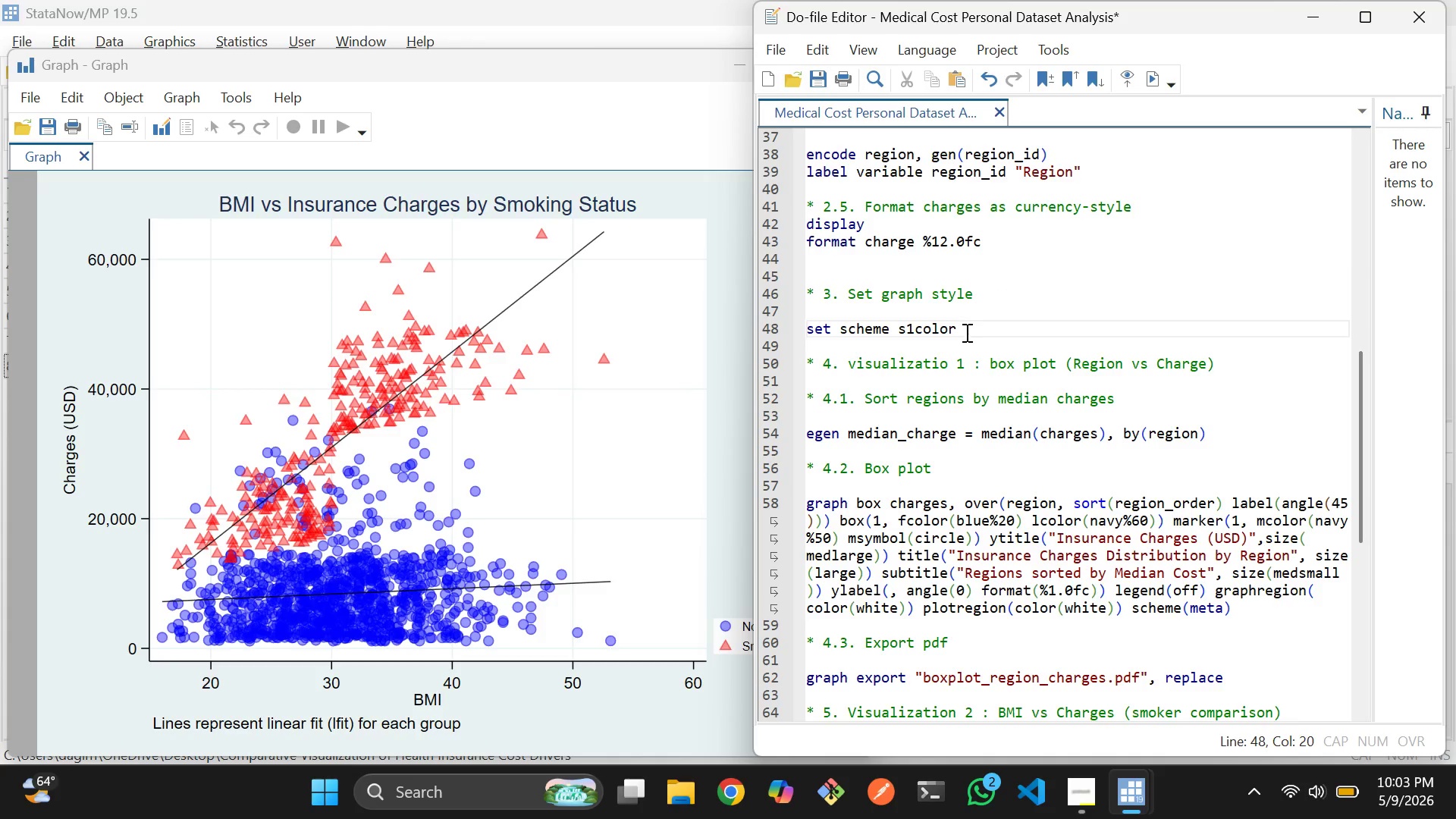 
key(Backspace)
key(Backspace)
key(Backspace)
key(Backspace)
key(Backspace)
key(Backspace)
key(Backspace)
key(Backspace)
type(meta)
 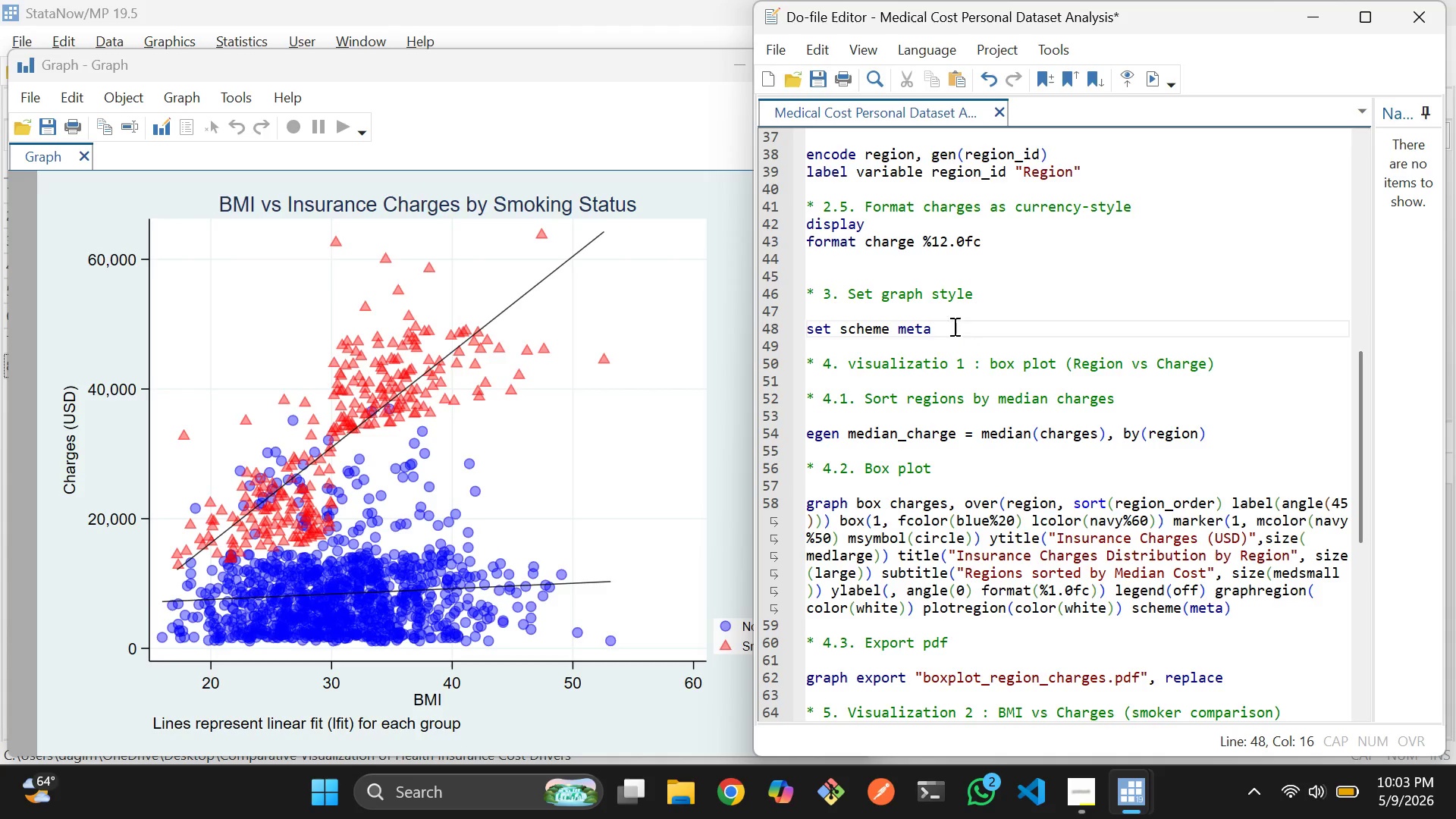 
left_click([1054, 277])
 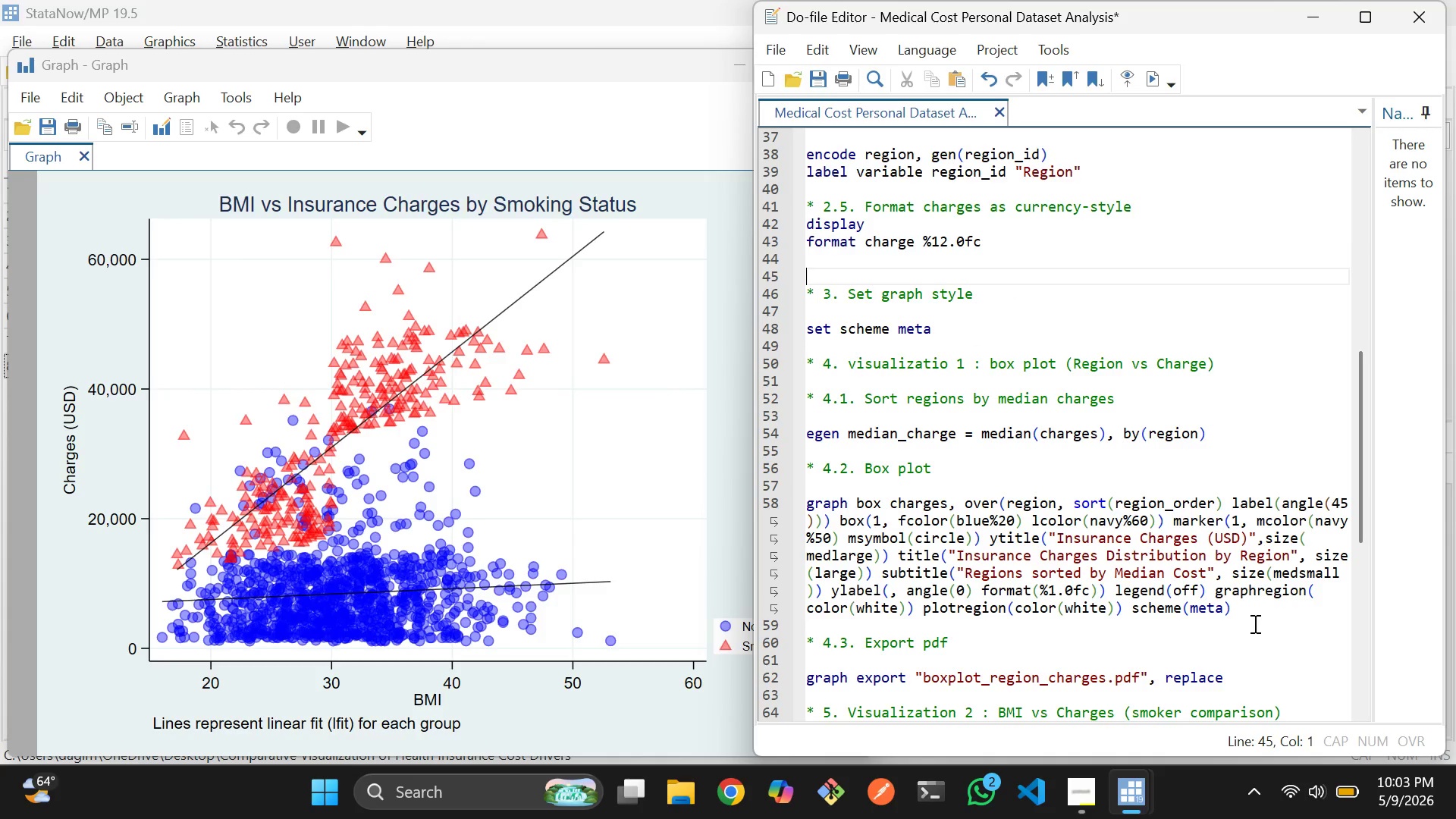 
left_click_drag(start_coordinate=[1254, 621], to_coordinate=[1131, 615])
 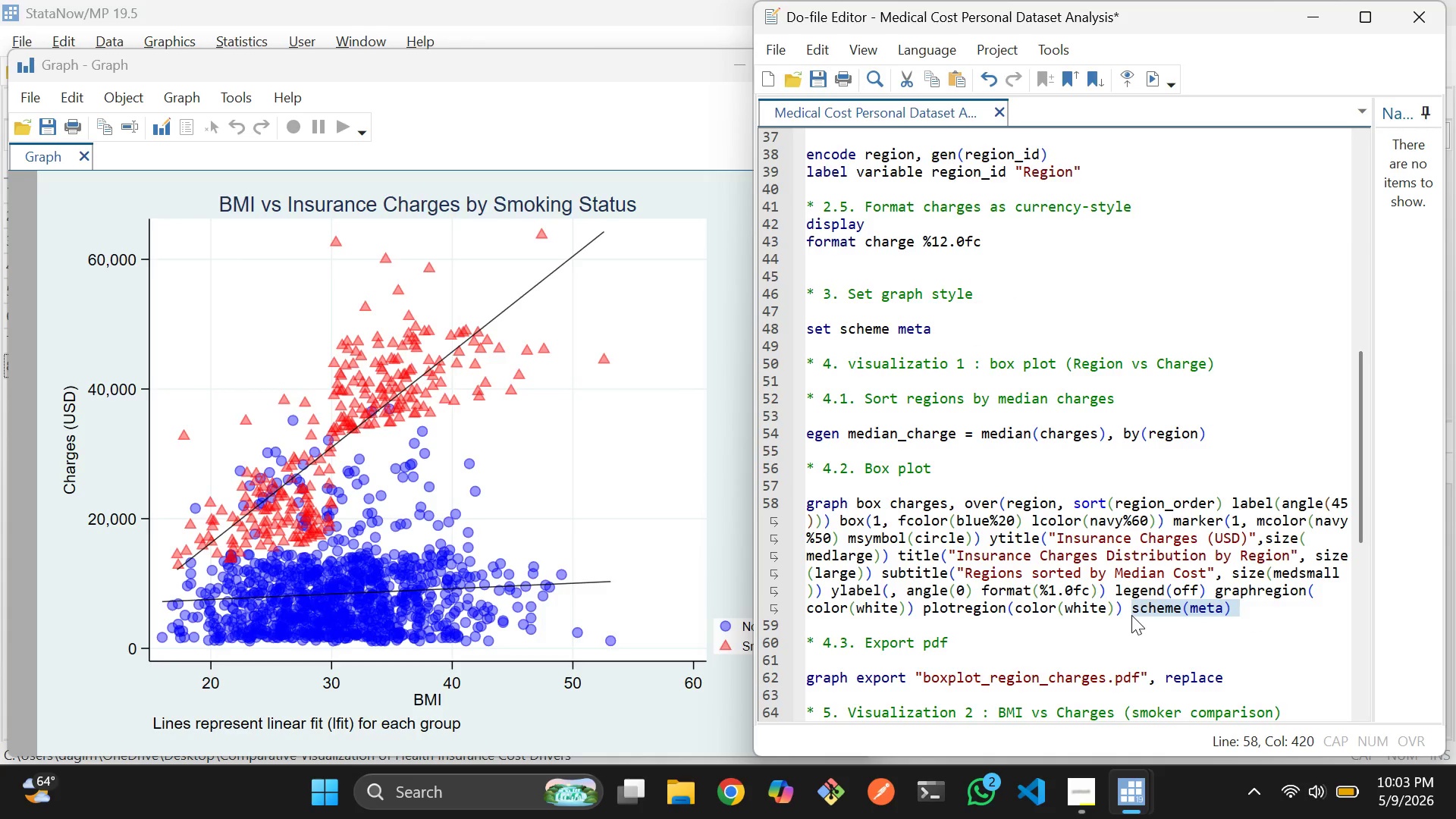 
key(Backspace)
 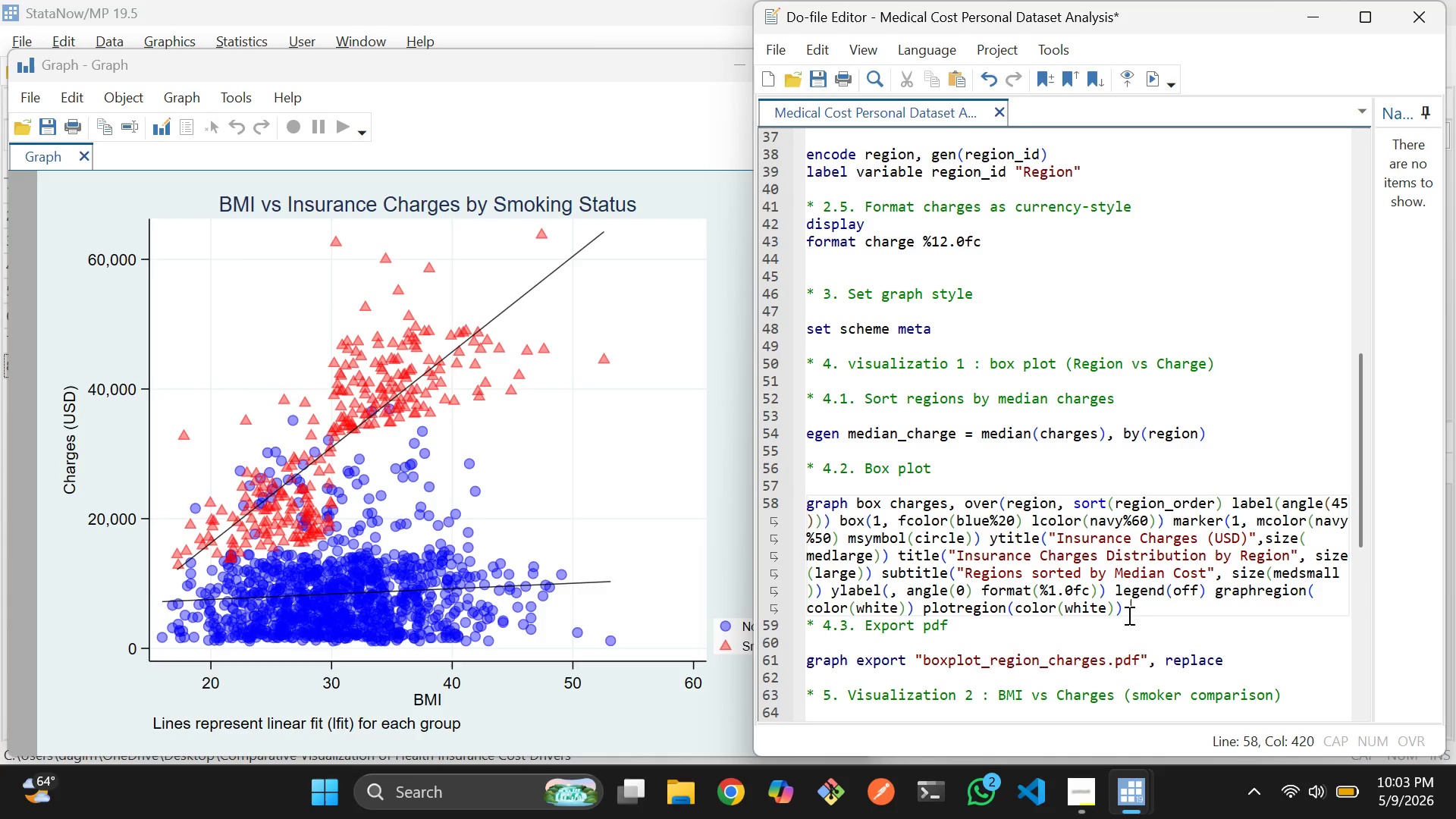 
left_click_drag(start_coordinate=[1134, 613], to_coordinate=[808, 510])
 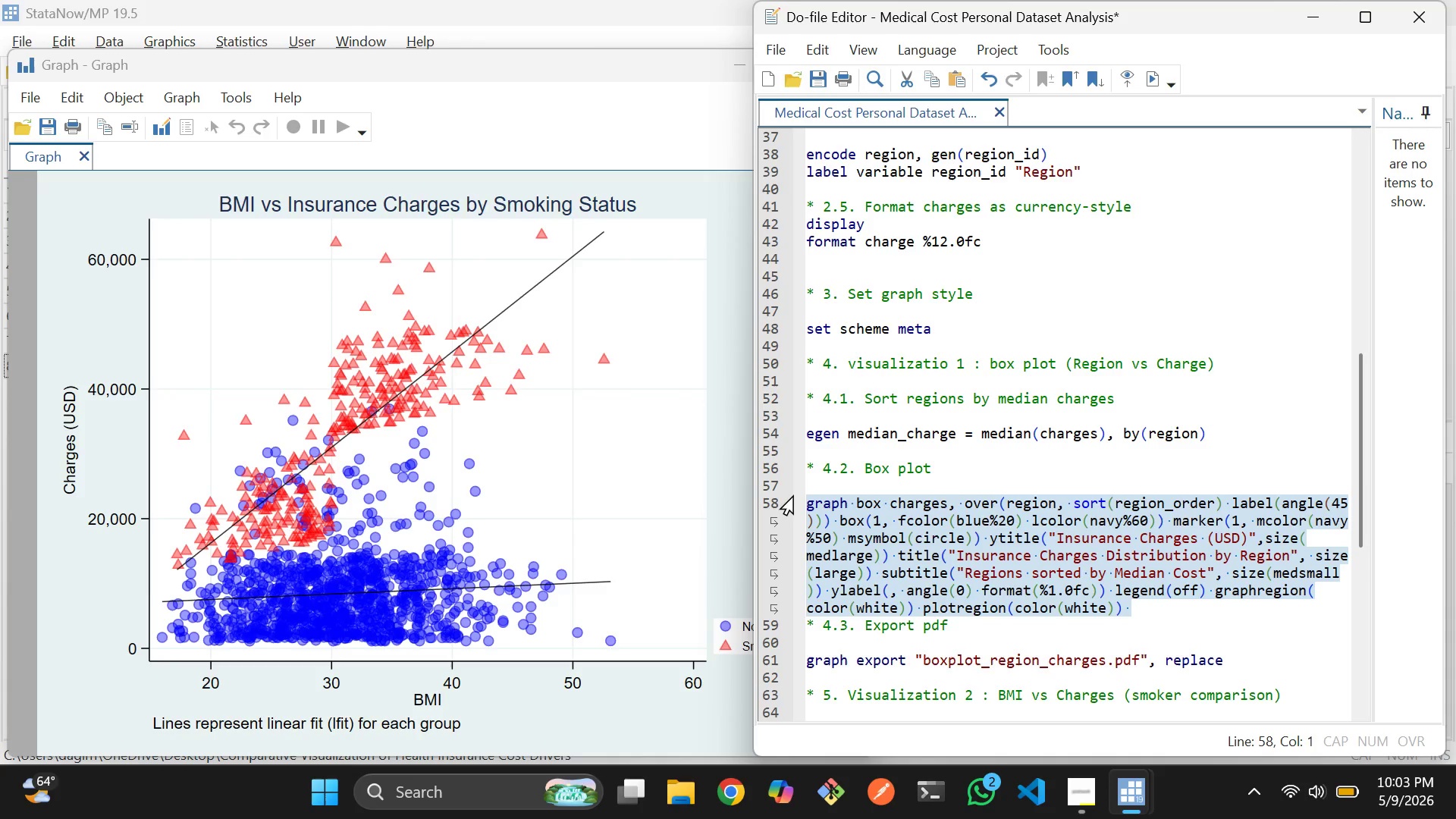 
key(Control+D)
 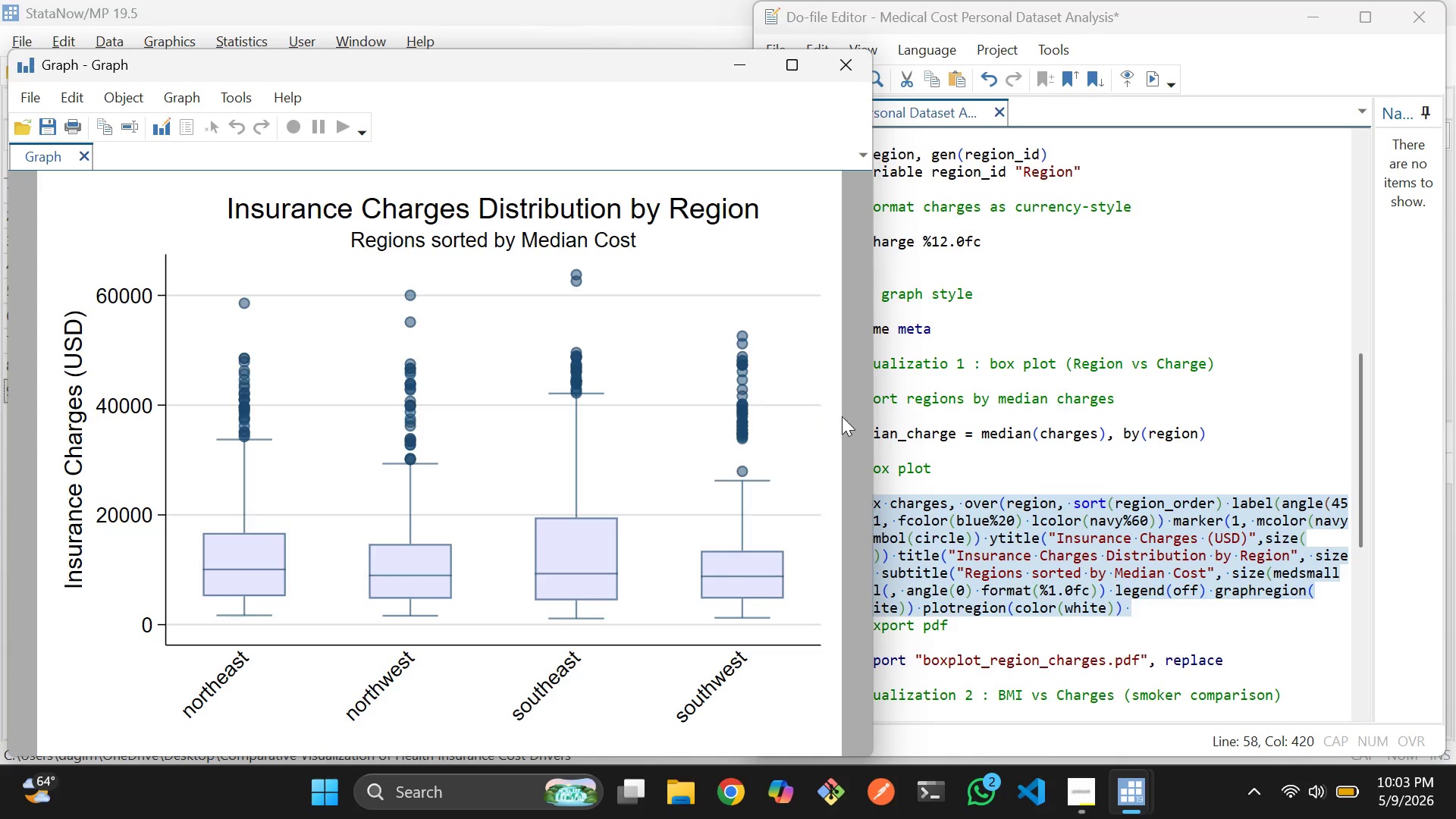 
wait(5.02)
 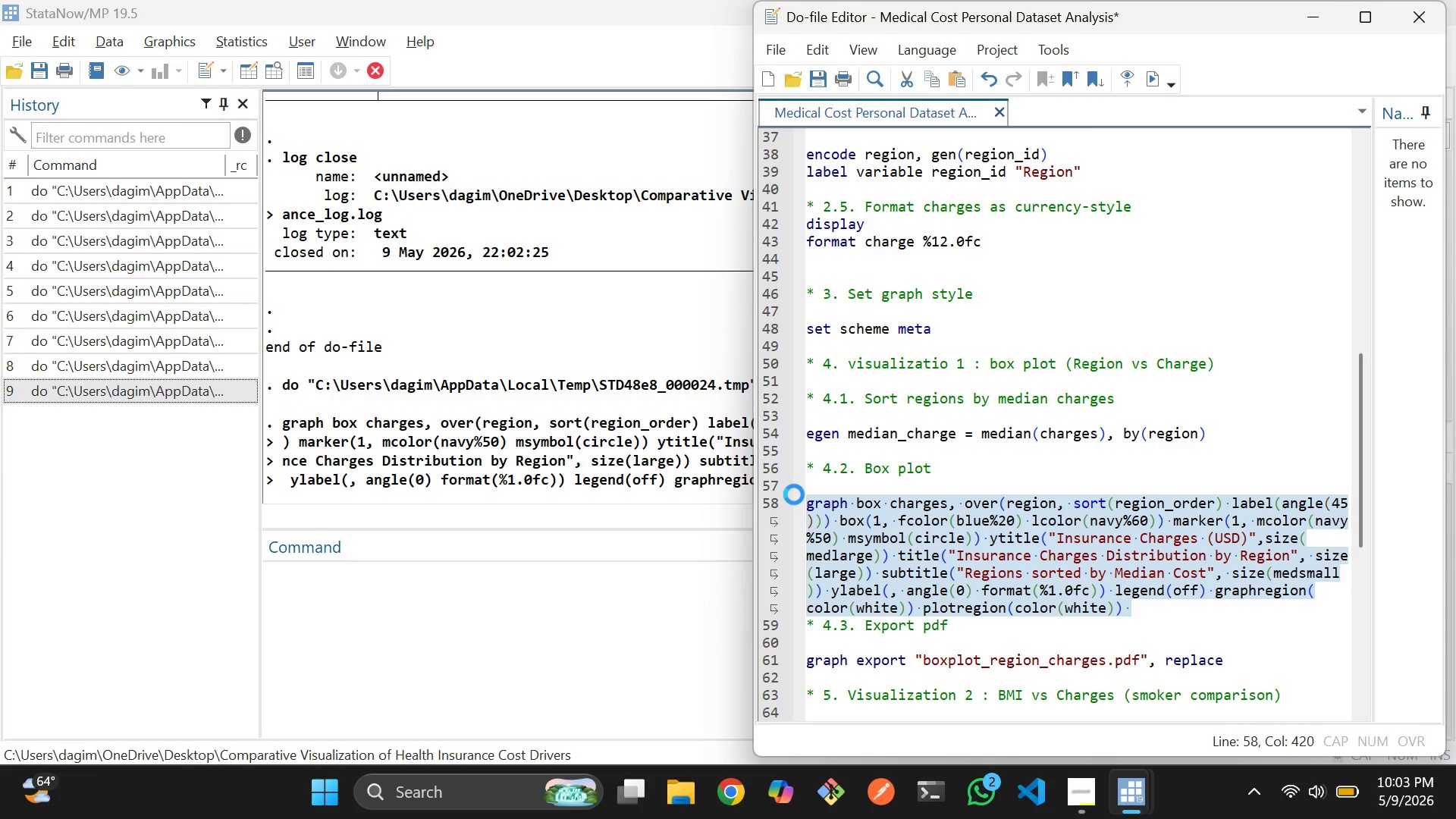 
left_click([1209, 604])
 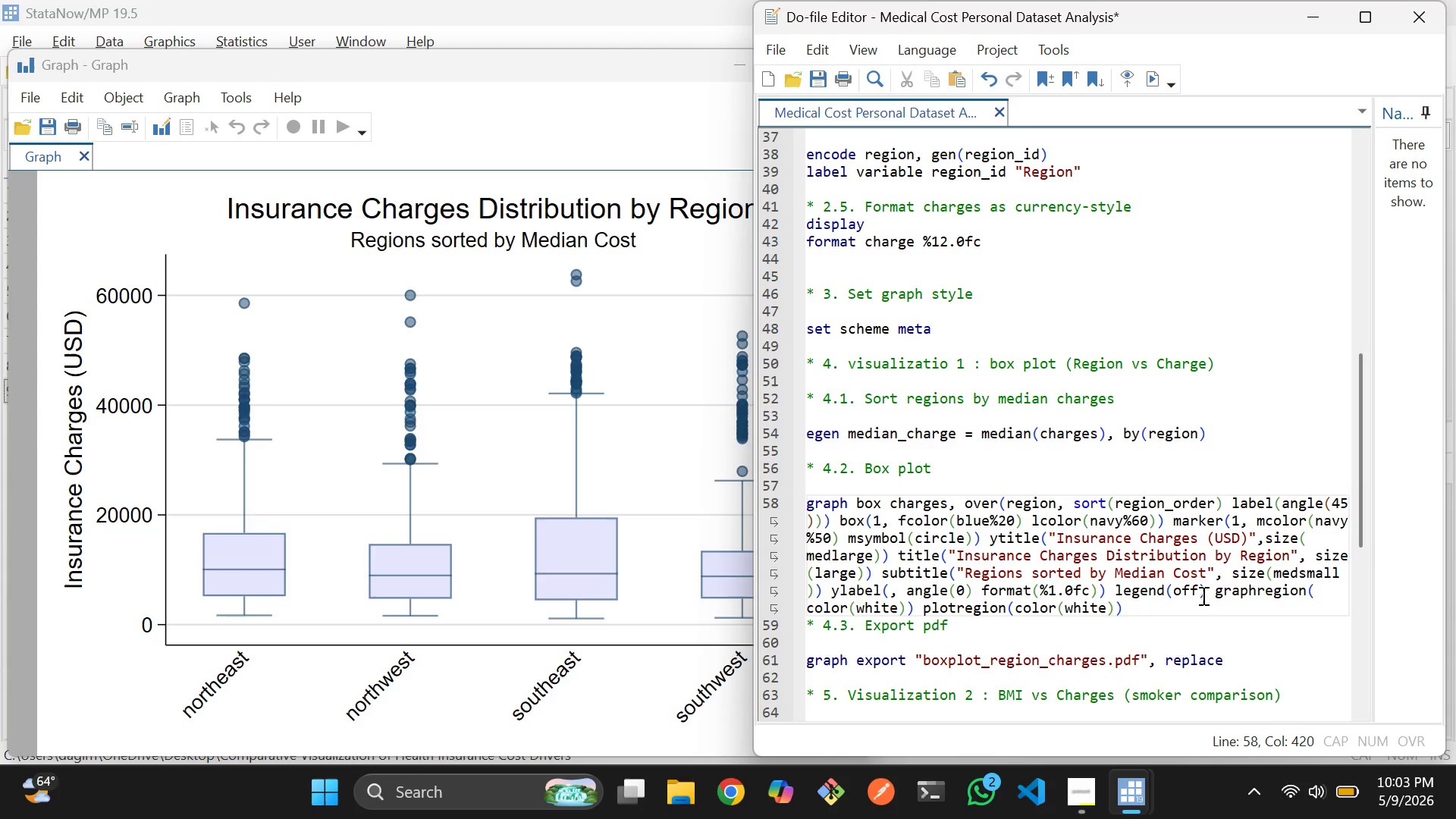 
key(Control+Z)
 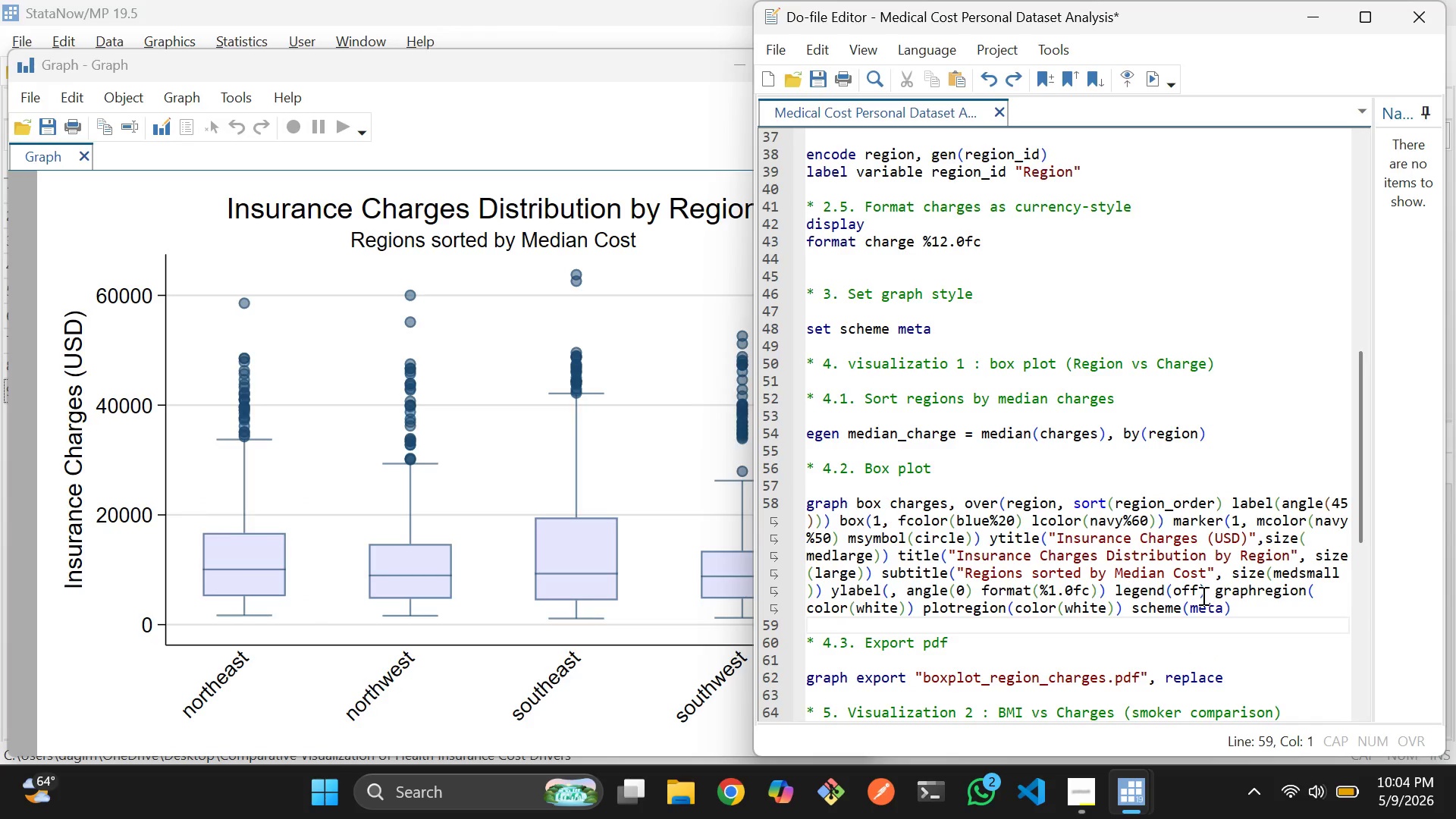 
key(Control+Z)
 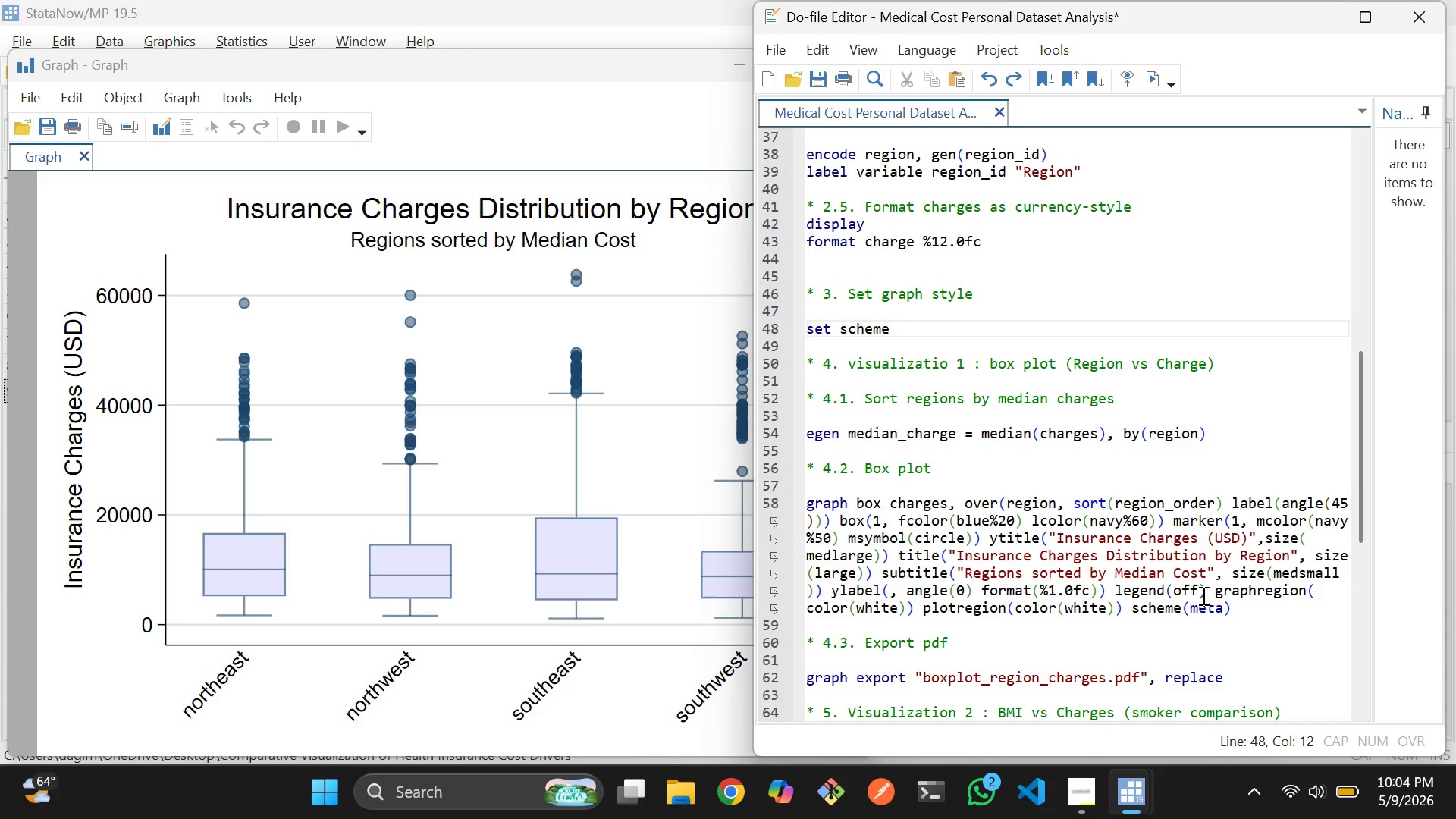 
left_click_drag(start_coordinate=[1241, 607], to_coordinate=[808, 509])
 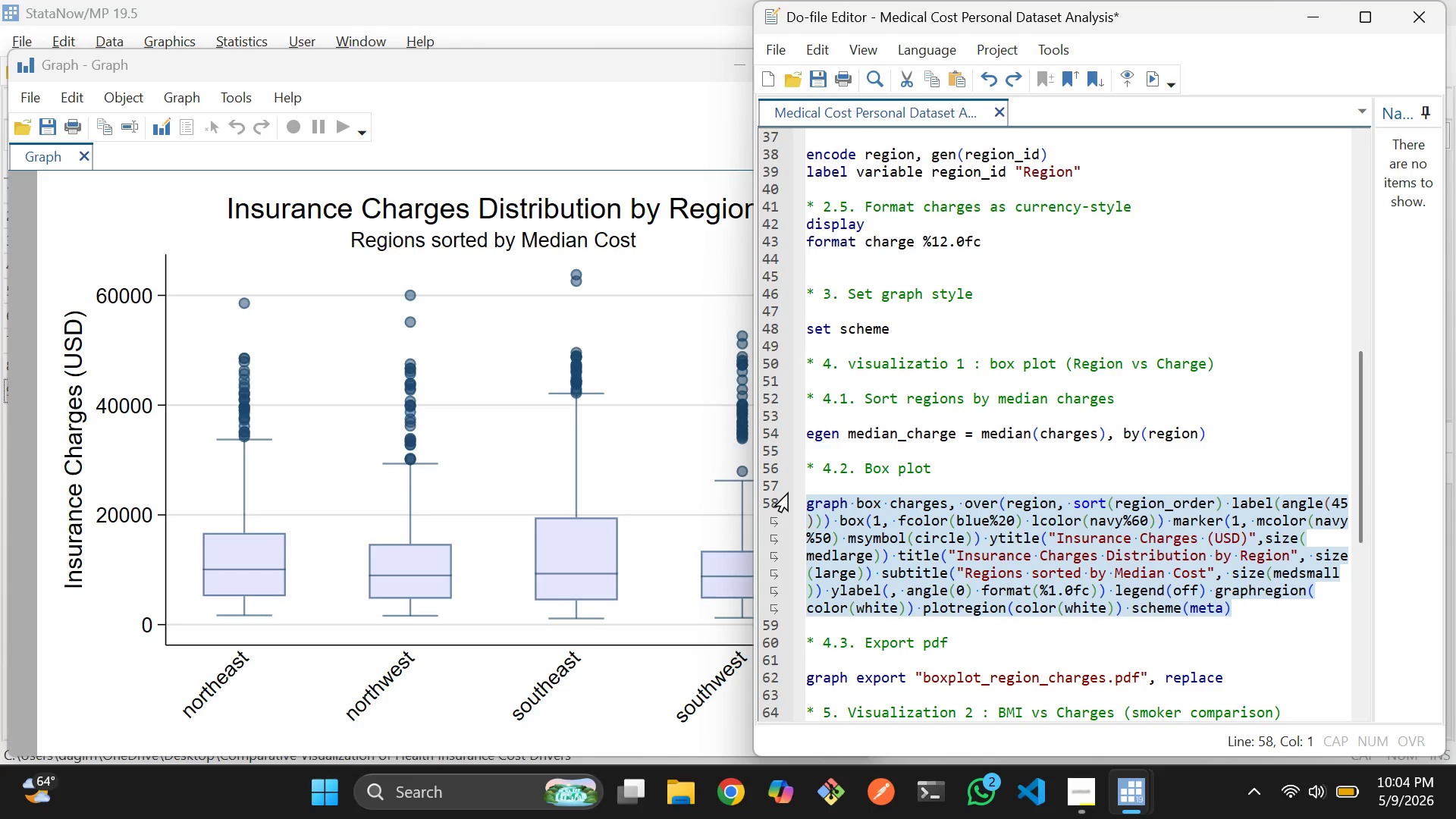 
key(Control+ControlLeft)
 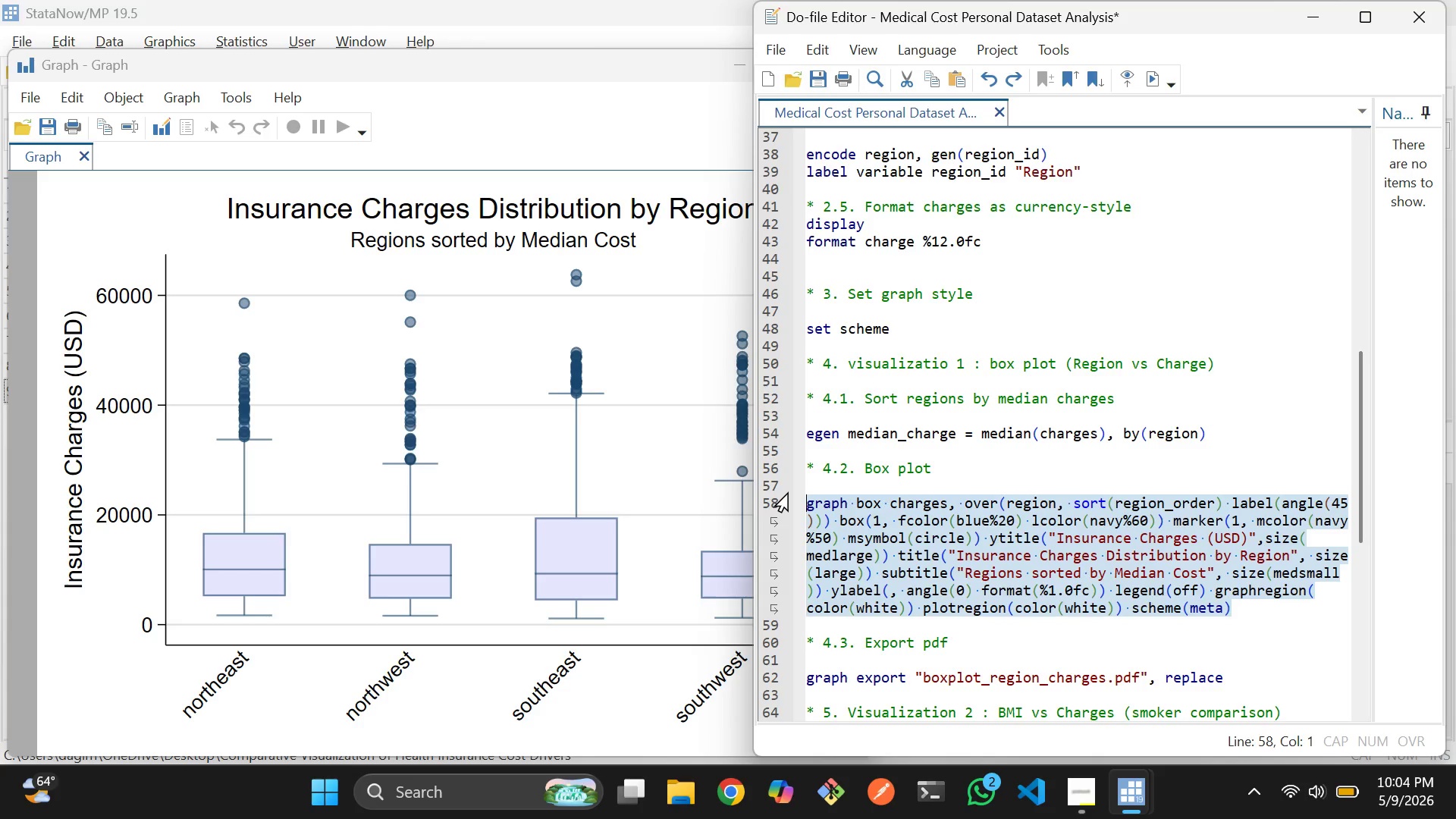 
key(Control+D)
 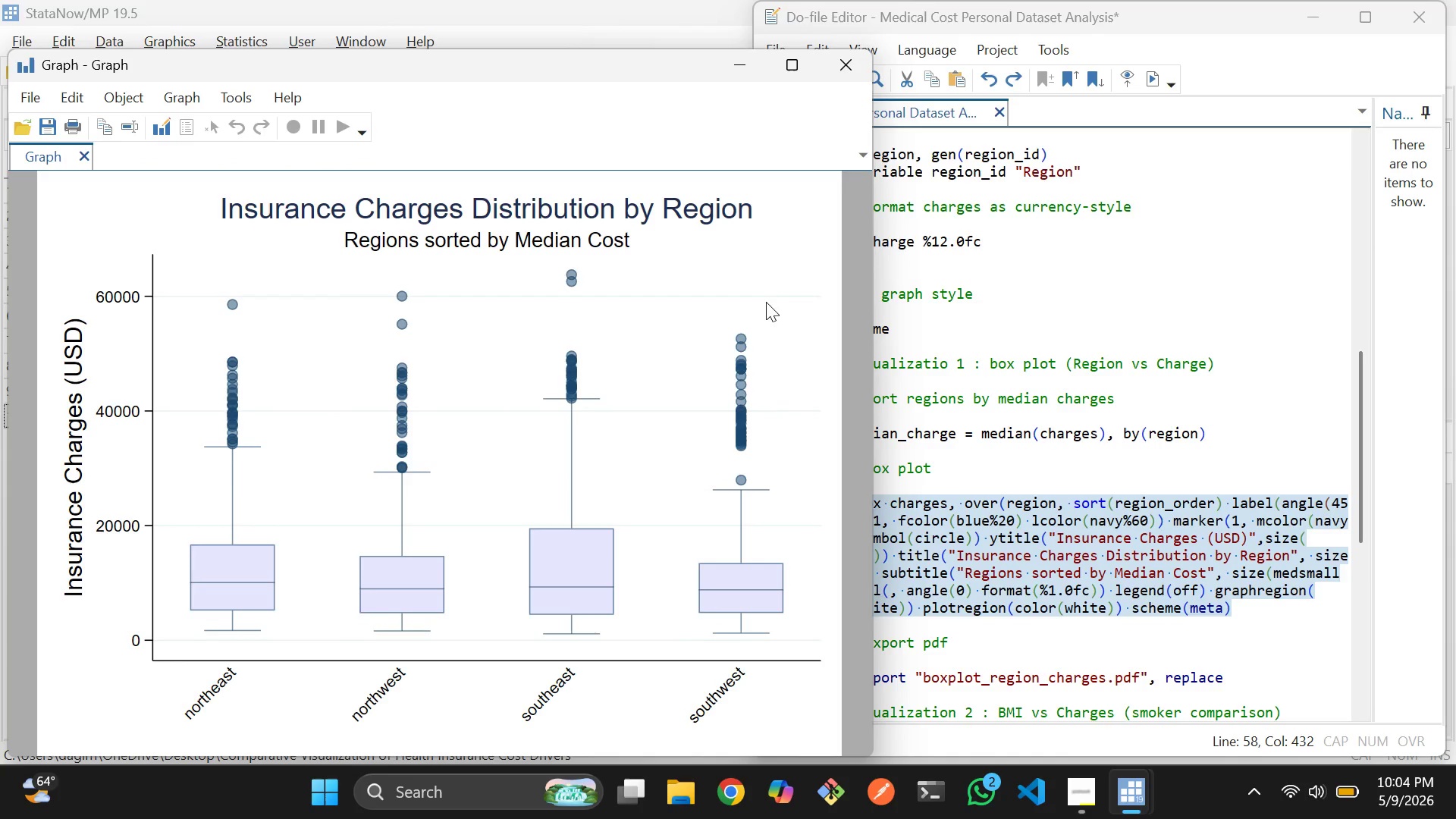 
left_click([852, 64])
 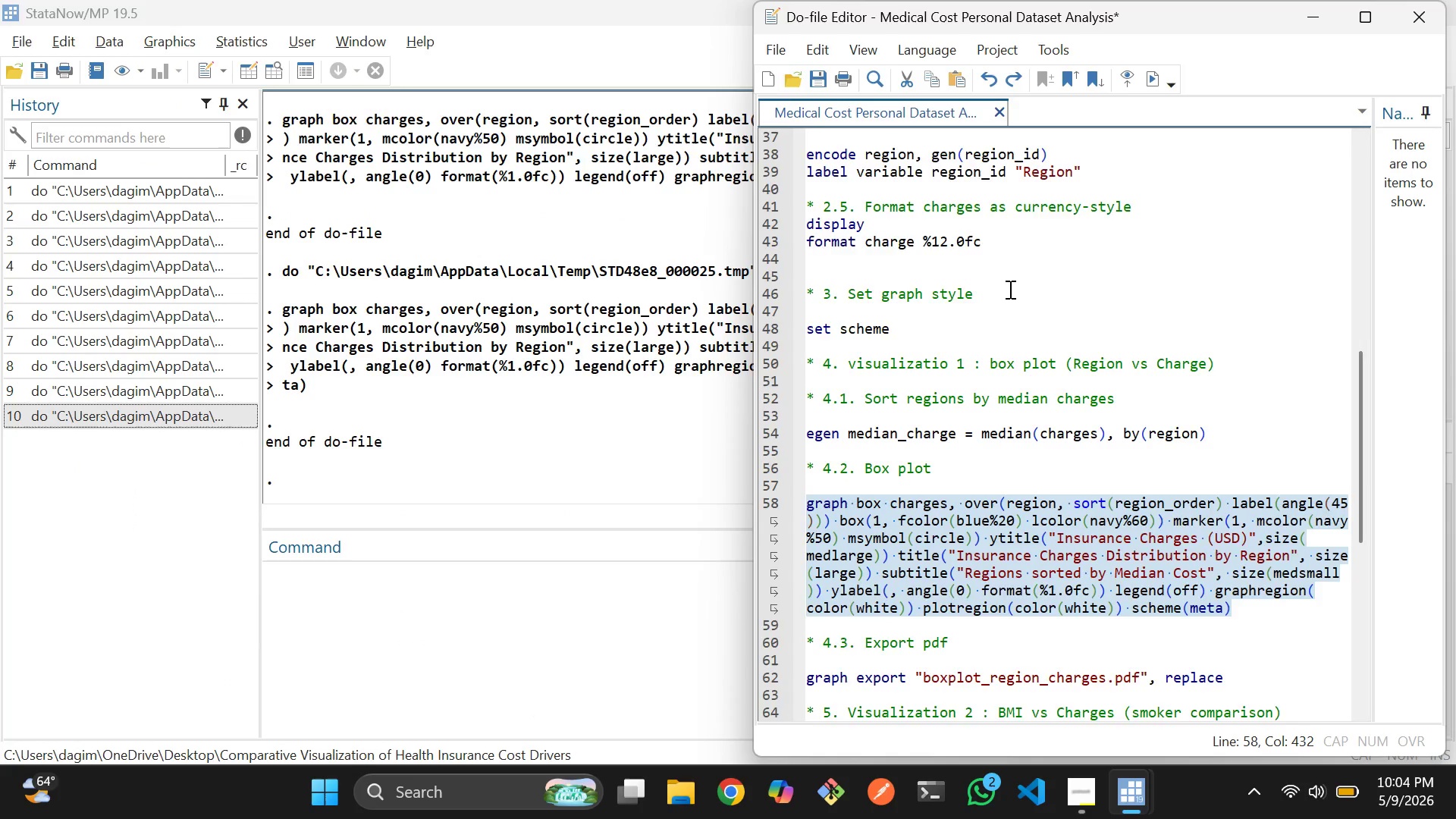 
scroll: coordinate [1009, 289], scroll_direction: up, amount: 1.0
 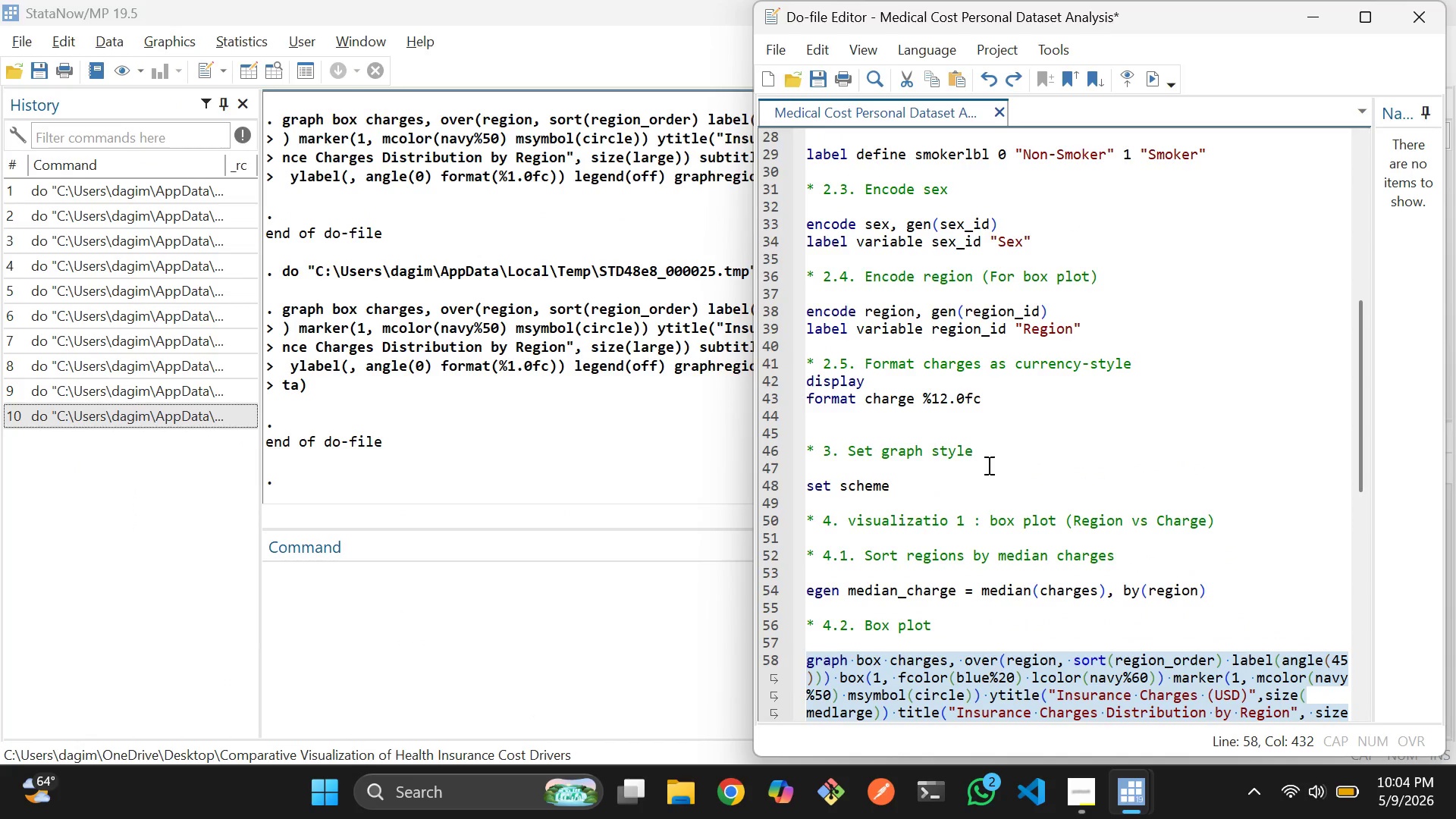 
left_click_drag(start_coordinate=[979, 476], to_coordinate=[887, 476])
 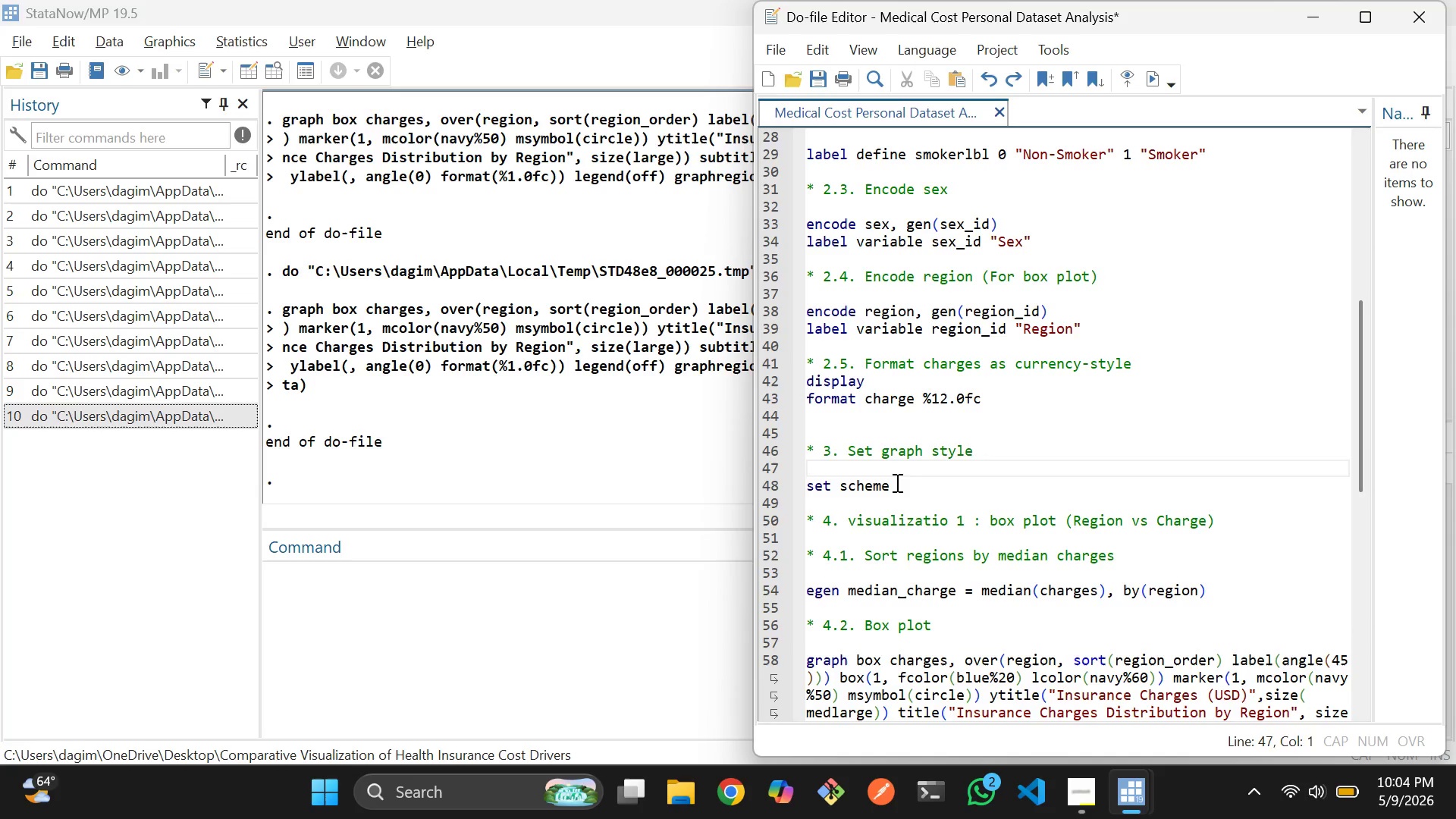 
left_click([896, 482])
 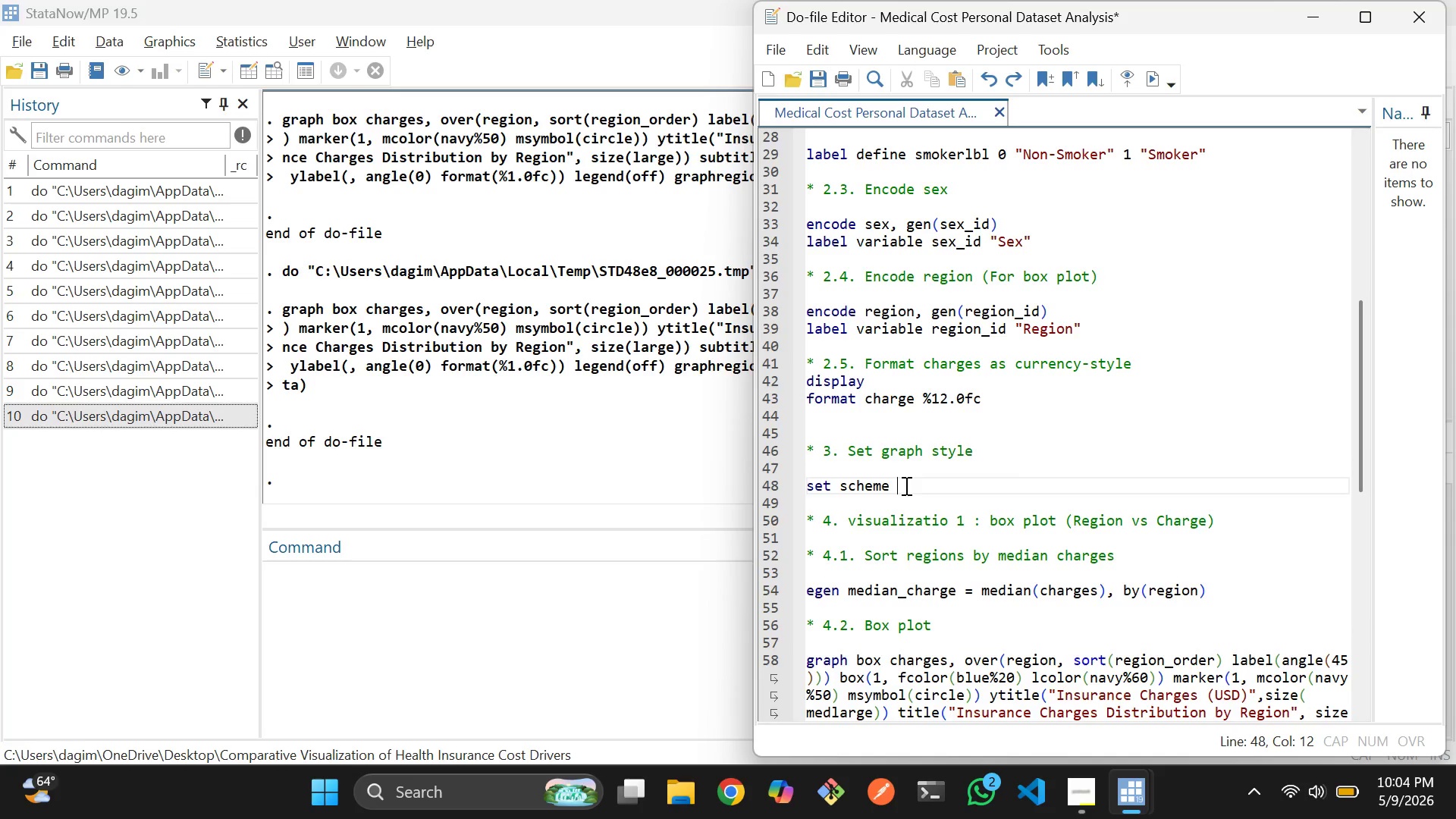 
left_click_drag(start_coordinate=[905, 485], to_coordinate=[808, 456])
 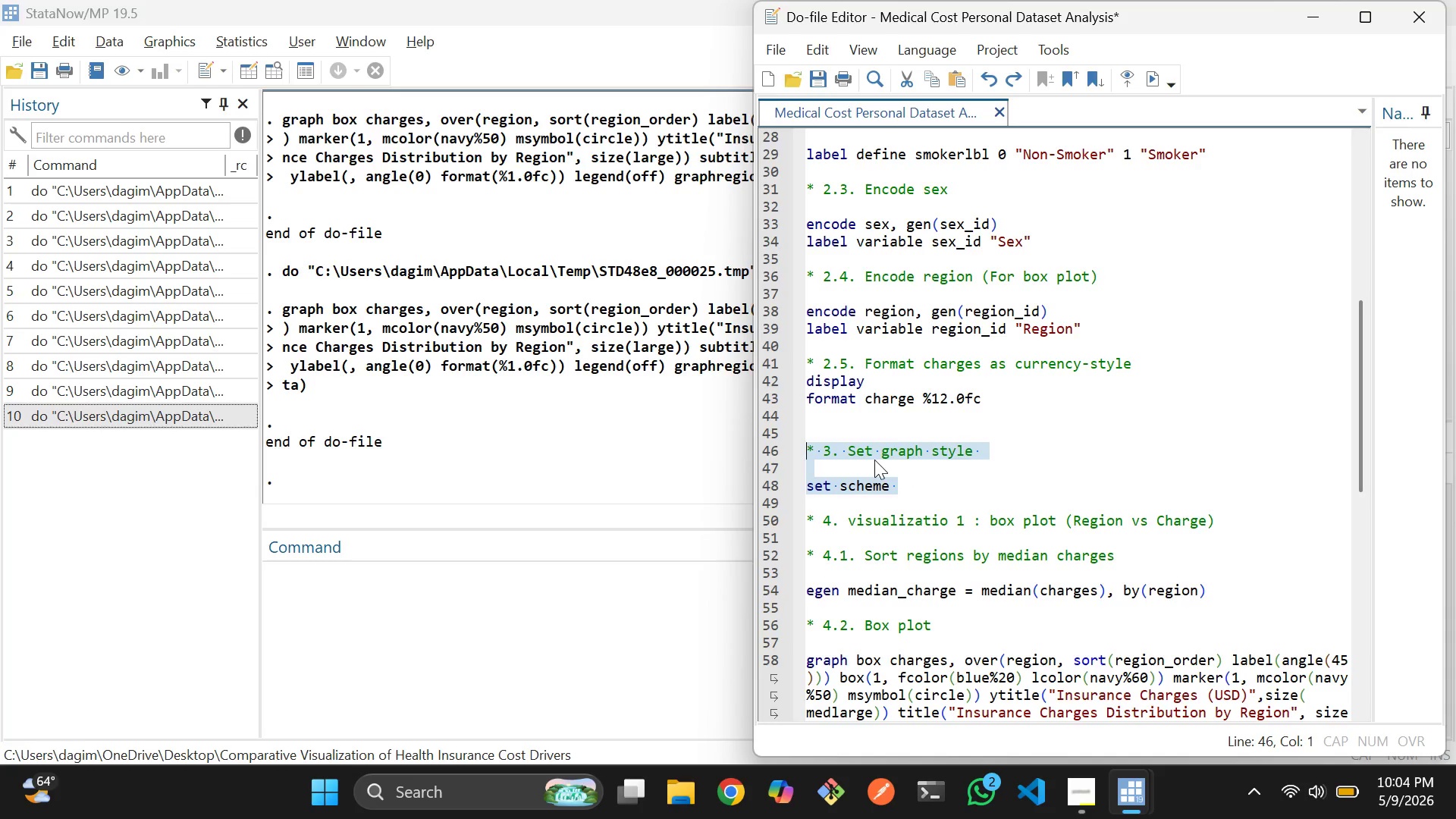 
key(Backspace)
 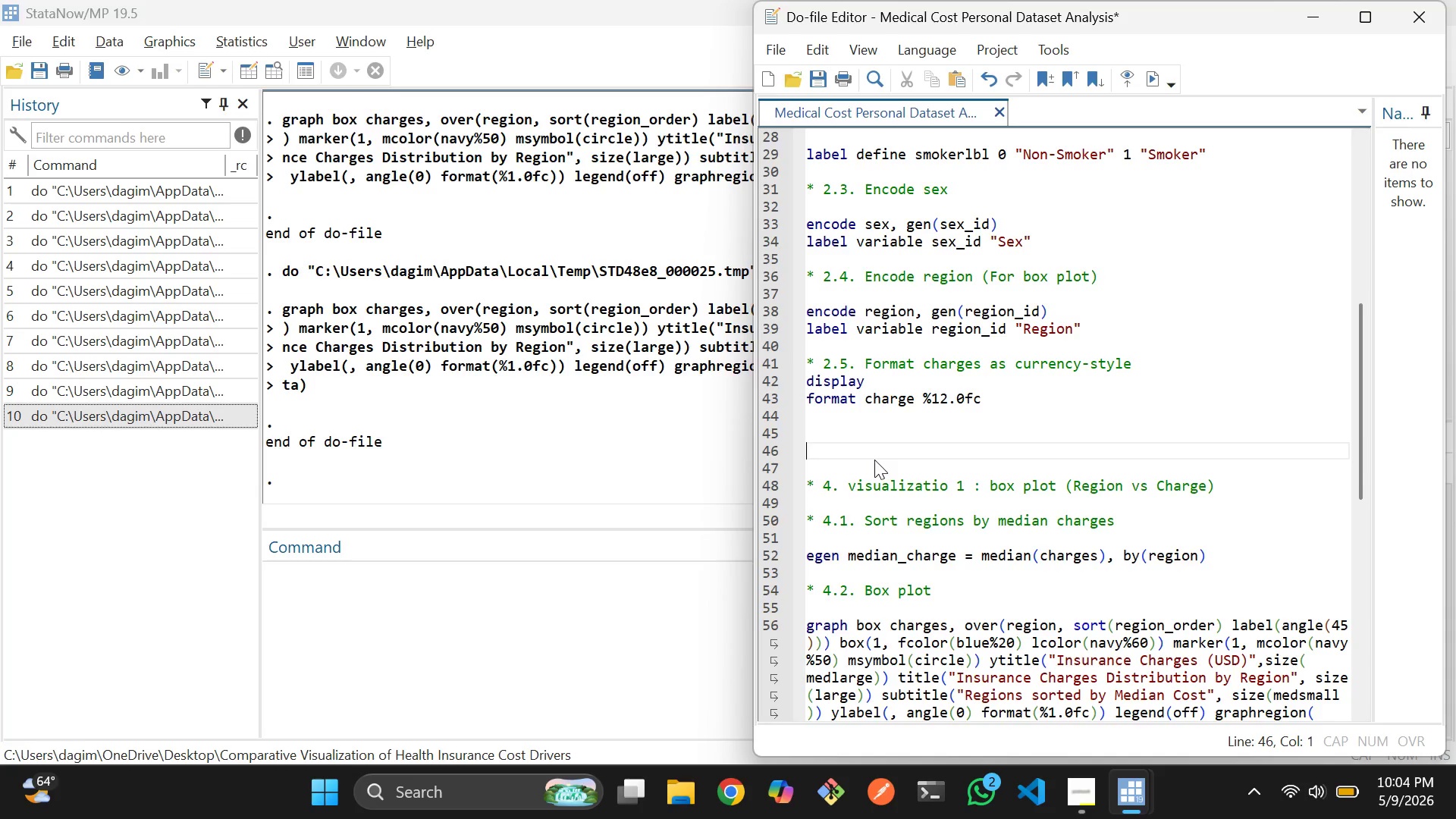 
key(Backspace)
 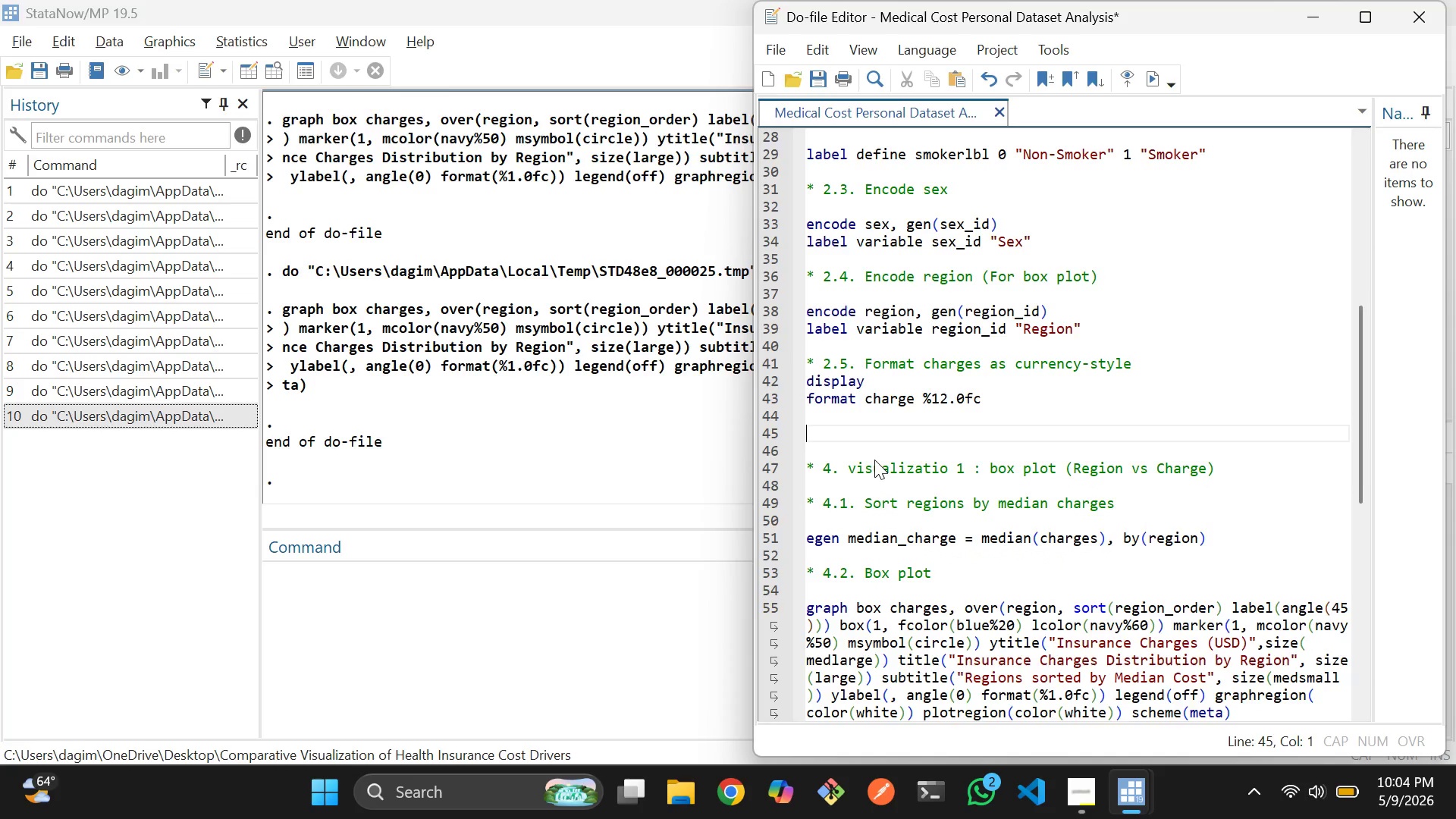 
key(Backspace)
 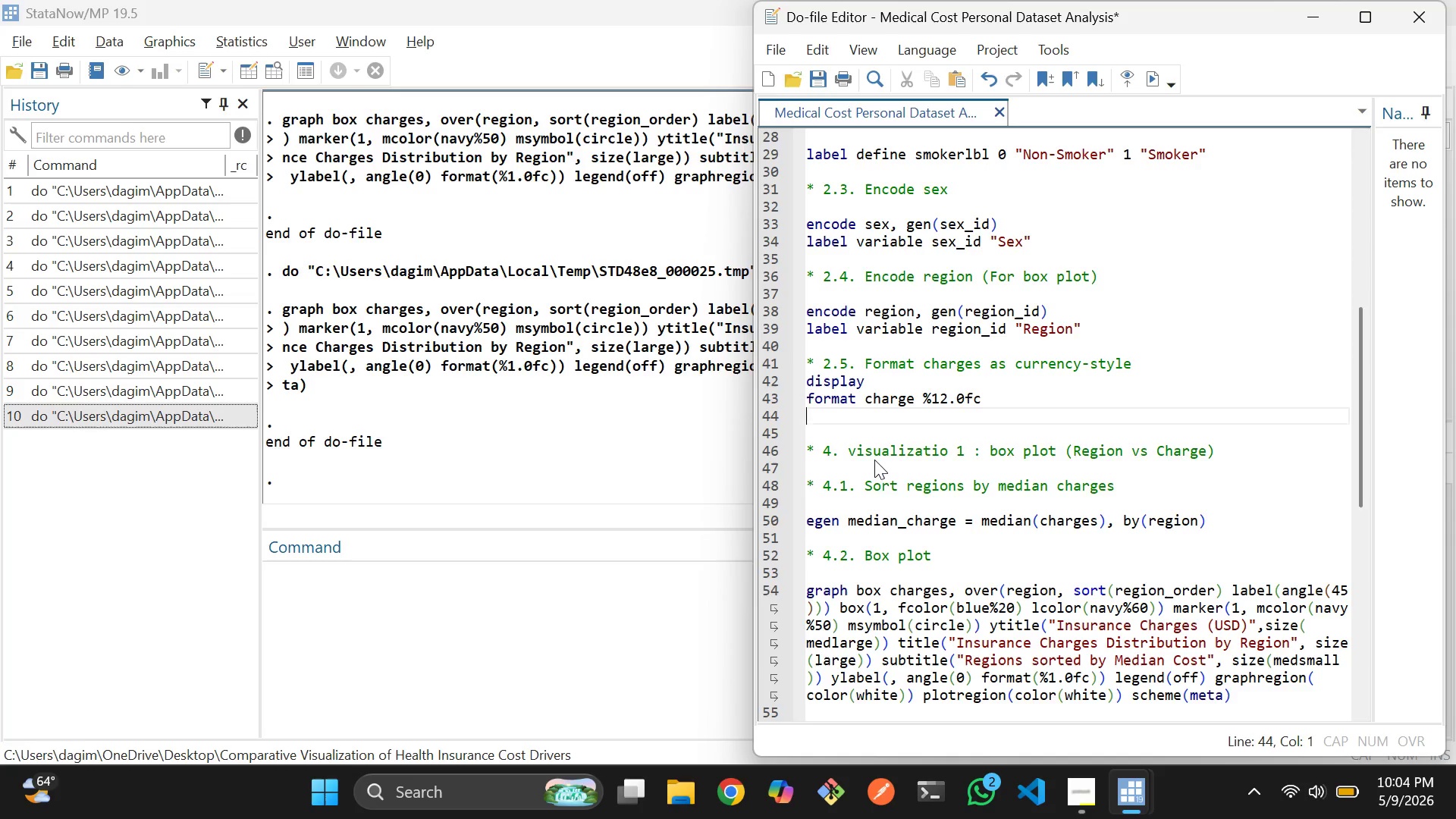 
key(Backspace)
 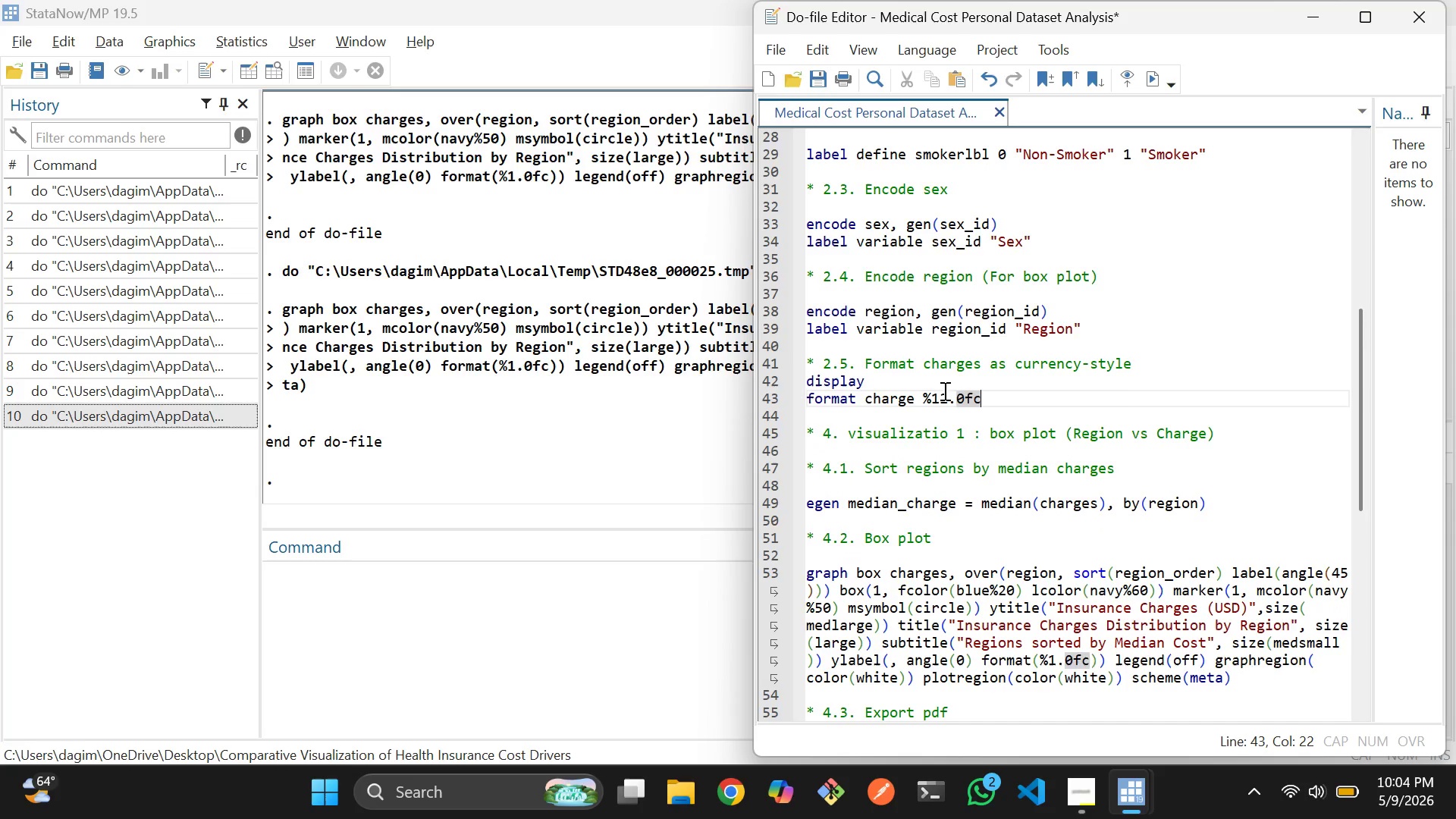 
left_click([1125, 406])
 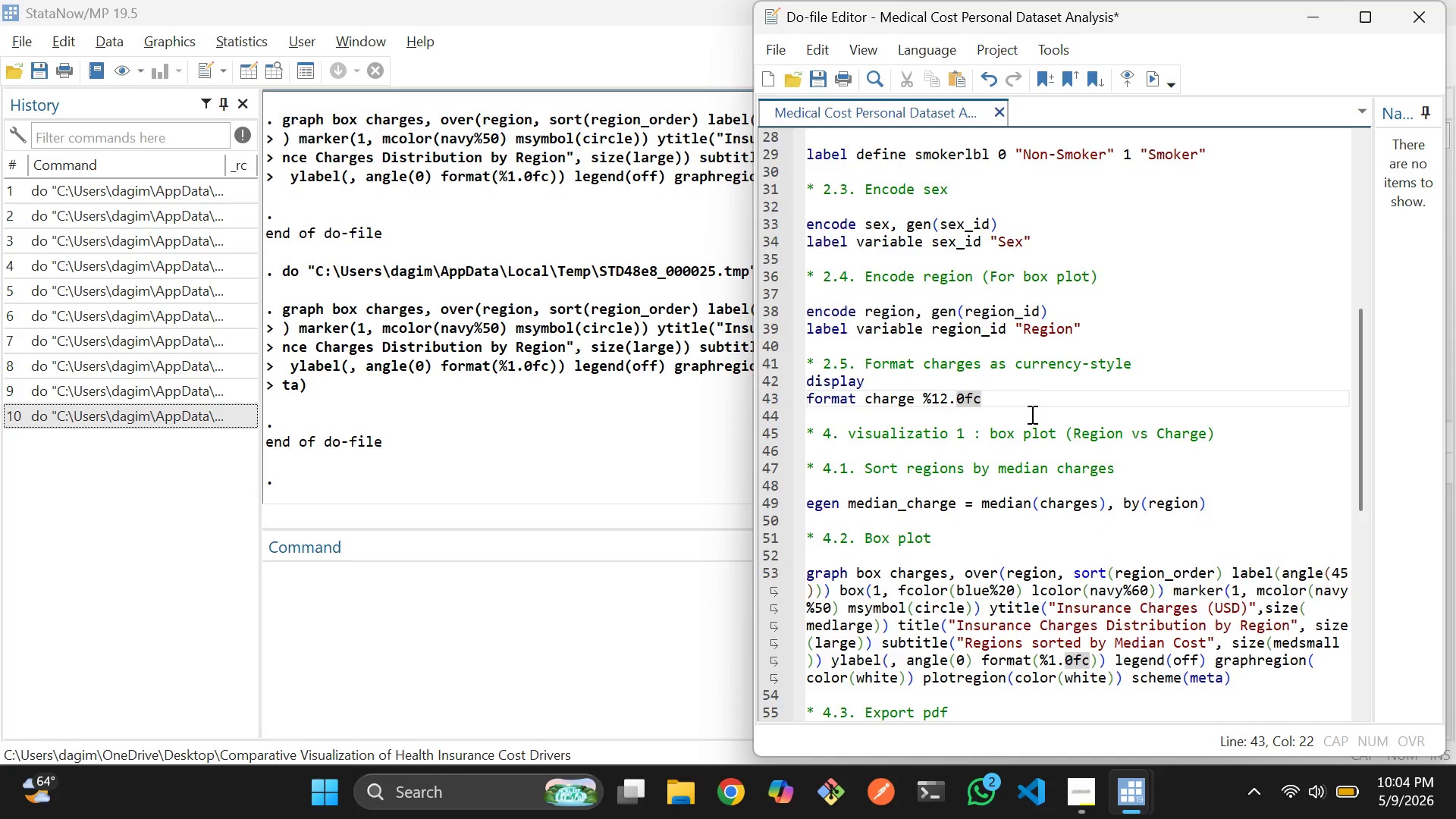 
scroll: coordinate [1031, 414], scroll_direction: up, amount: 1.0
 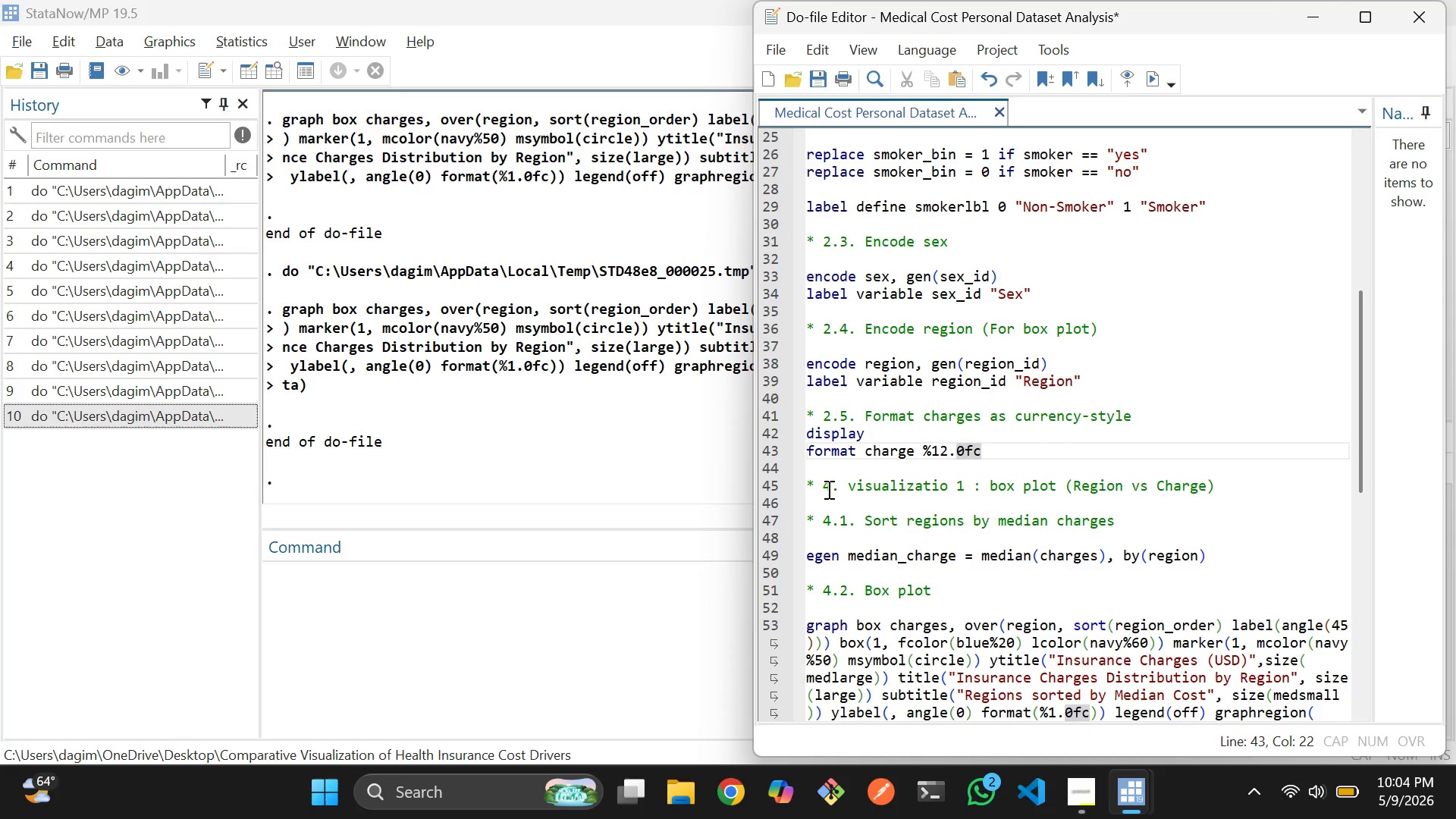 
left_click([830, 486])
 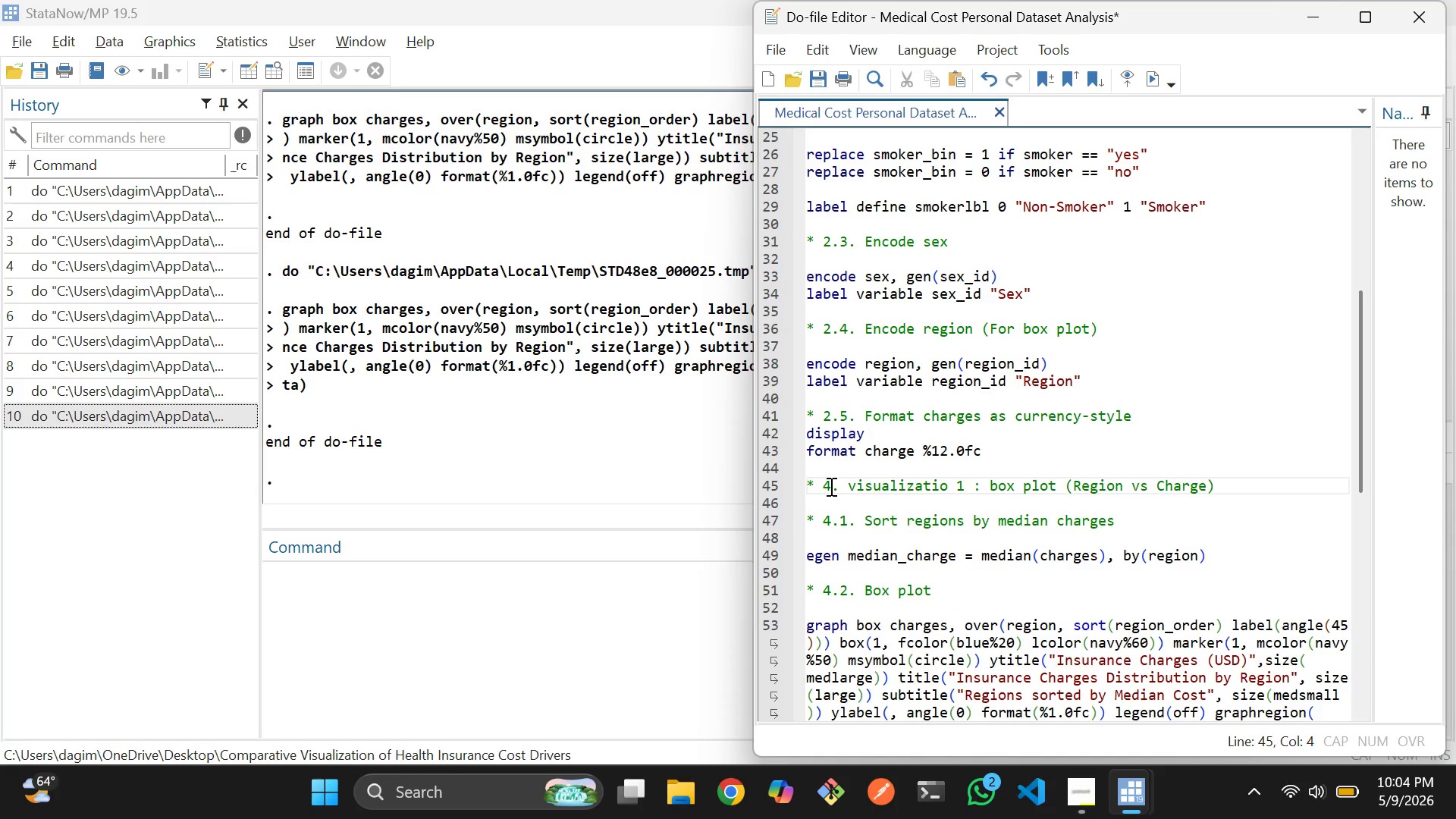 
key(Backspace)
 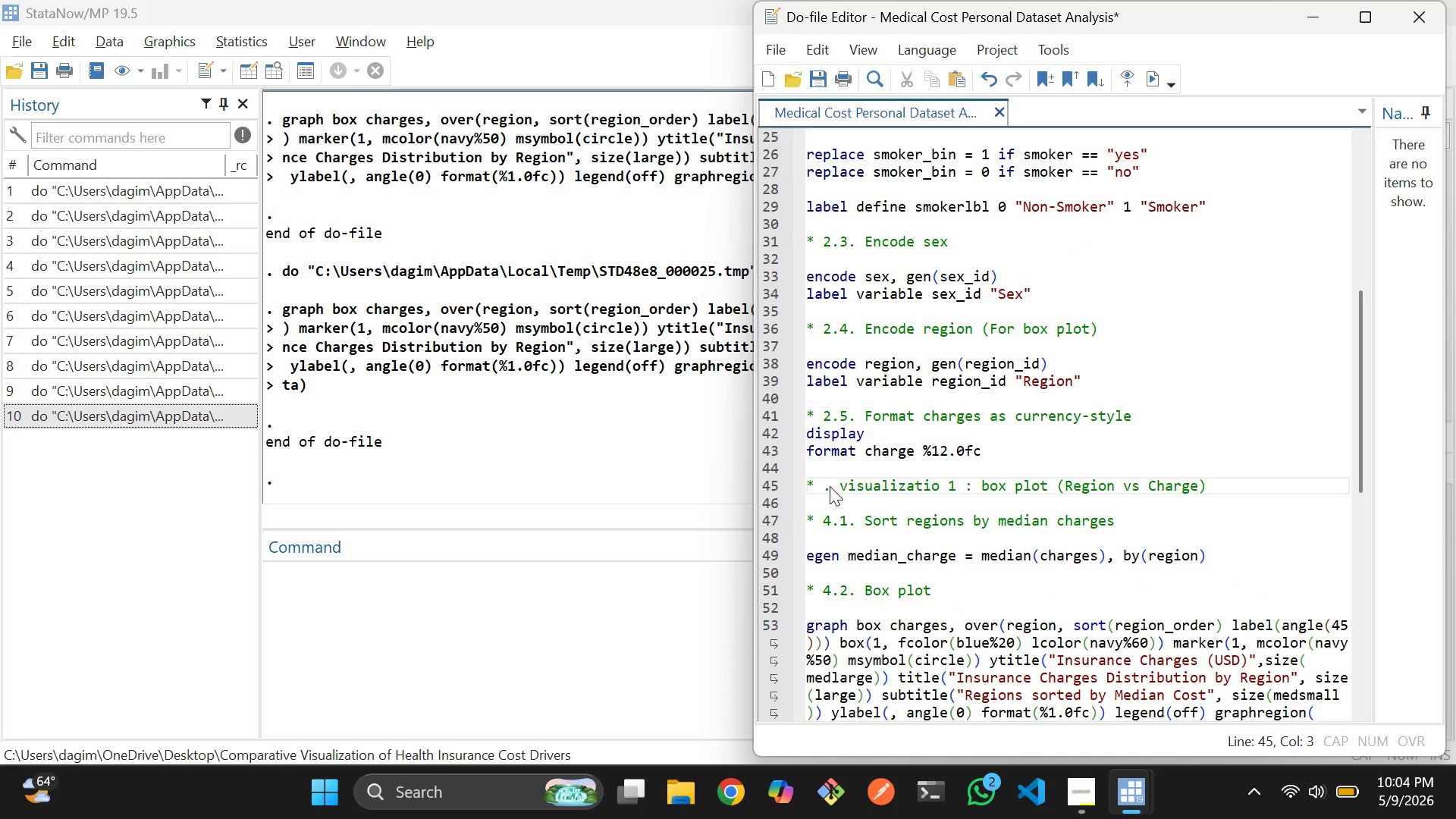 
key(3)
 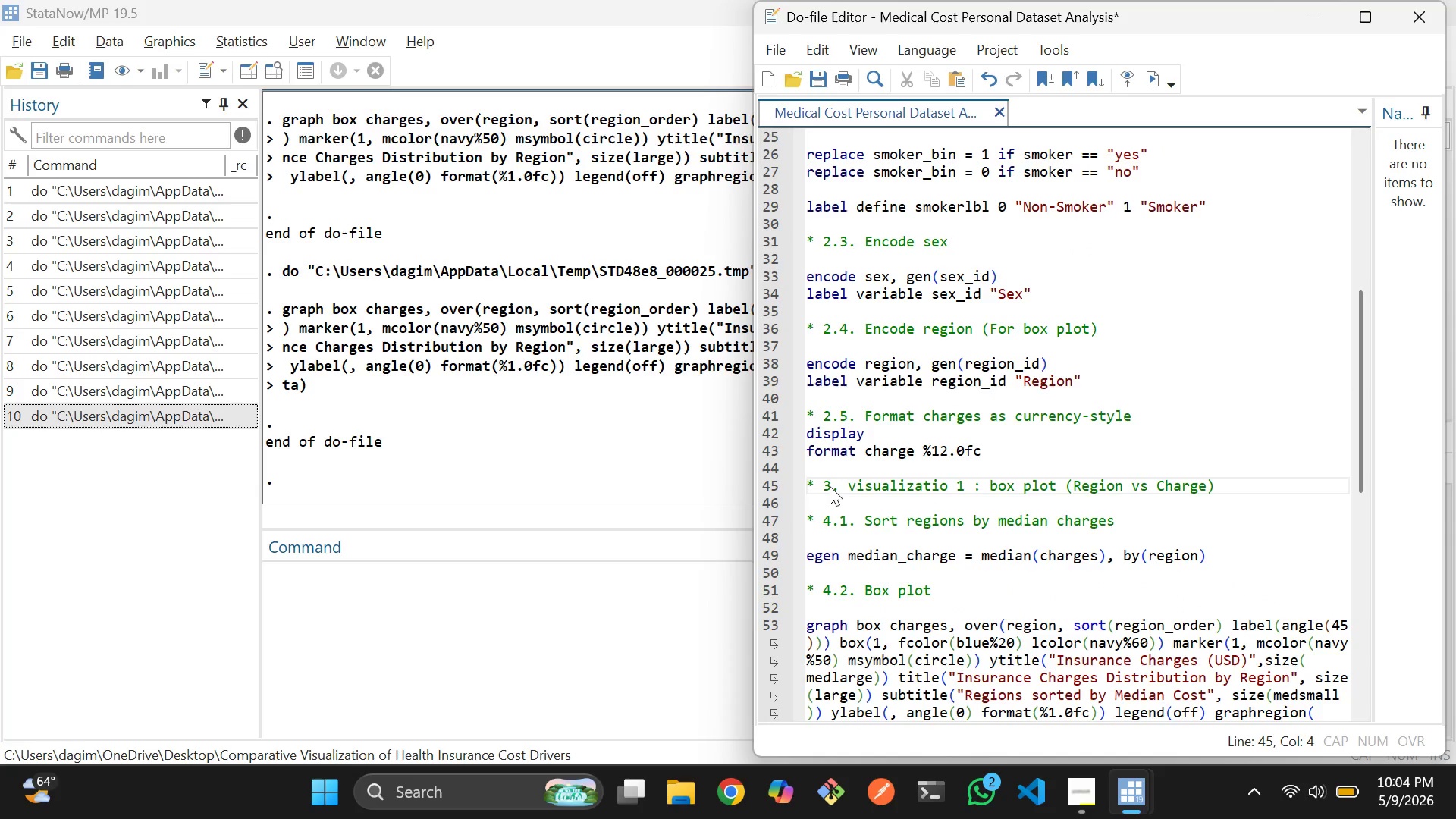 
key(ArrowDown)
 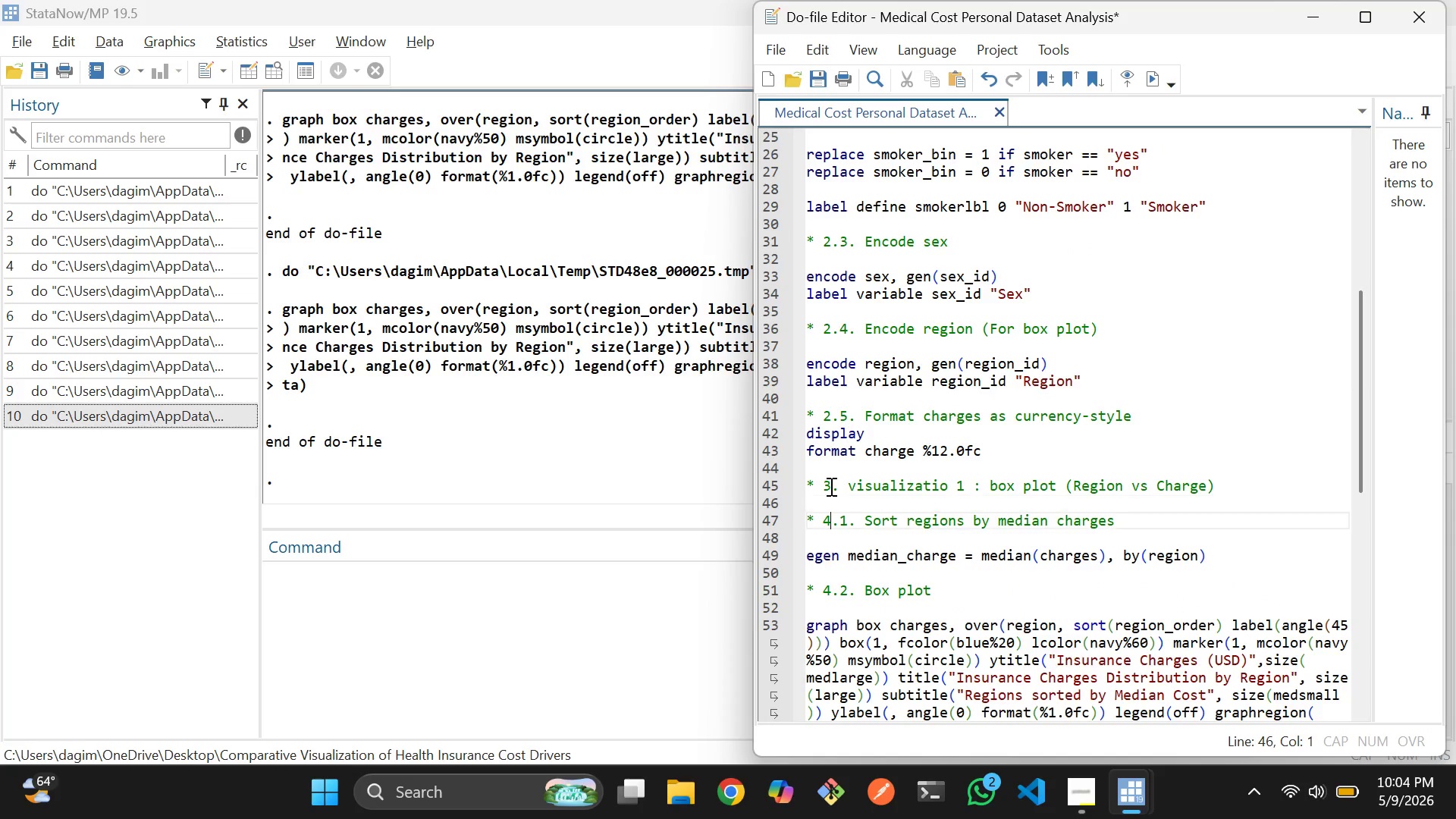 
key(ArrowDown)
 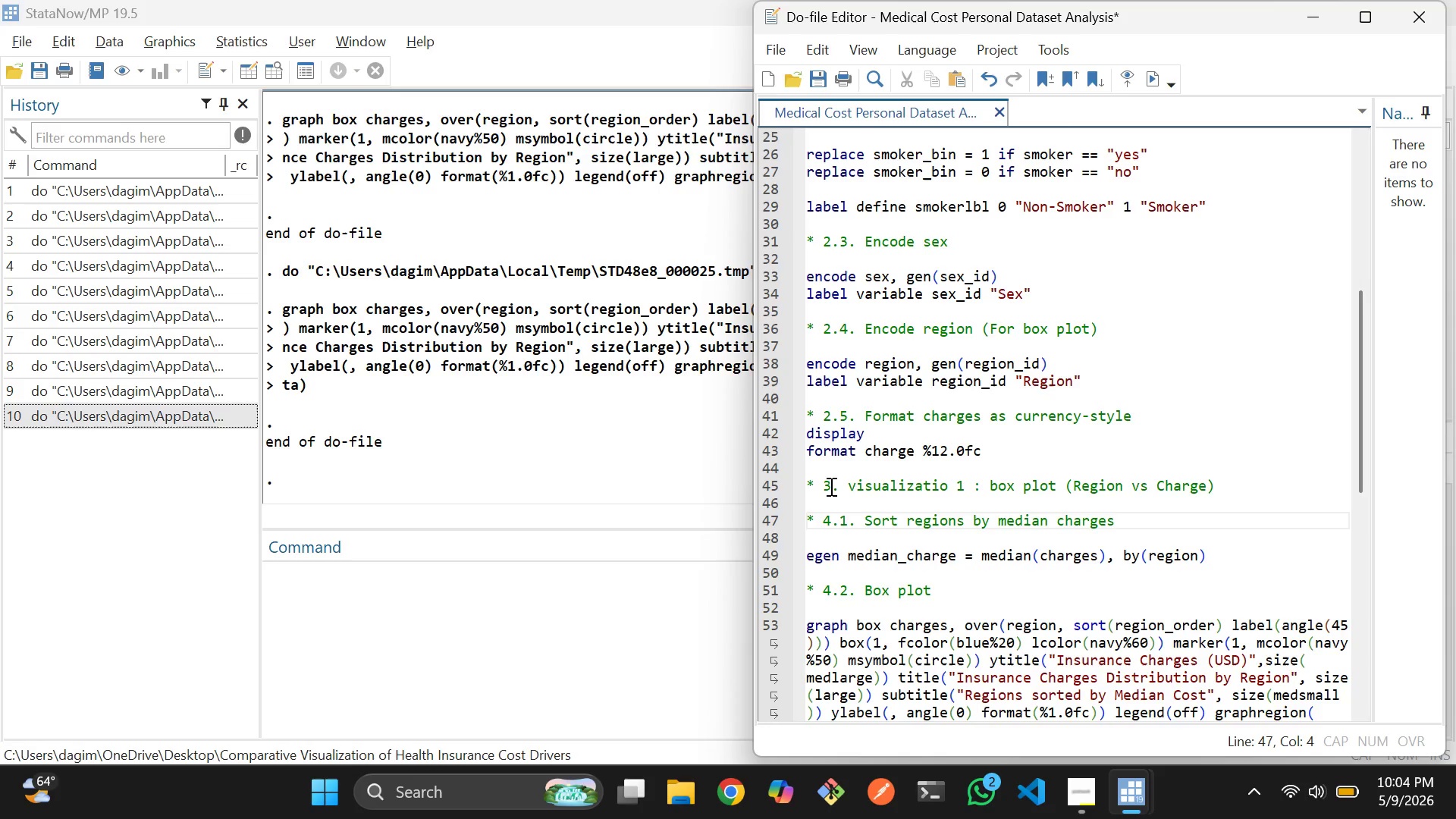 
key(Backspace)
 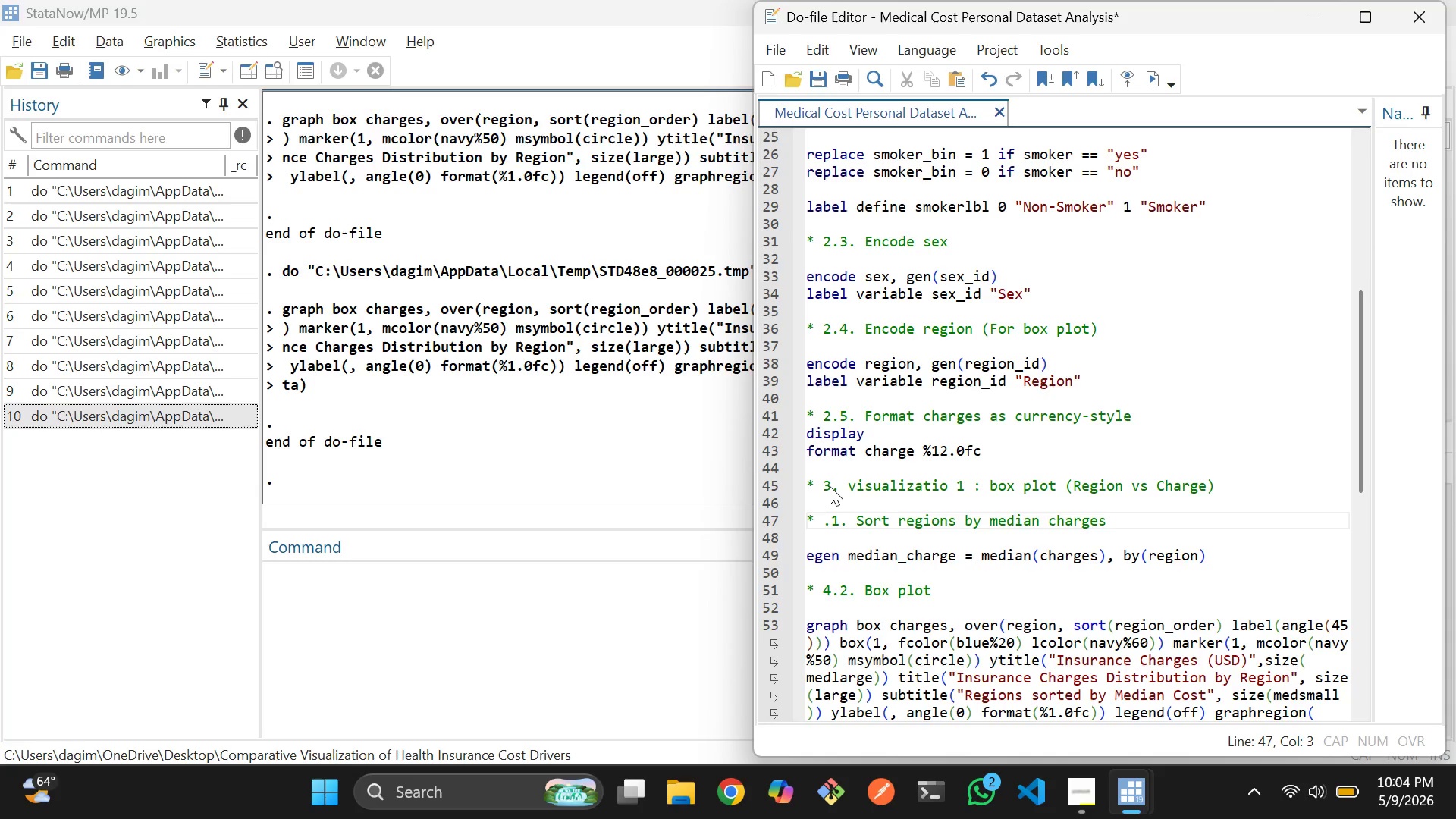 
key(3)
 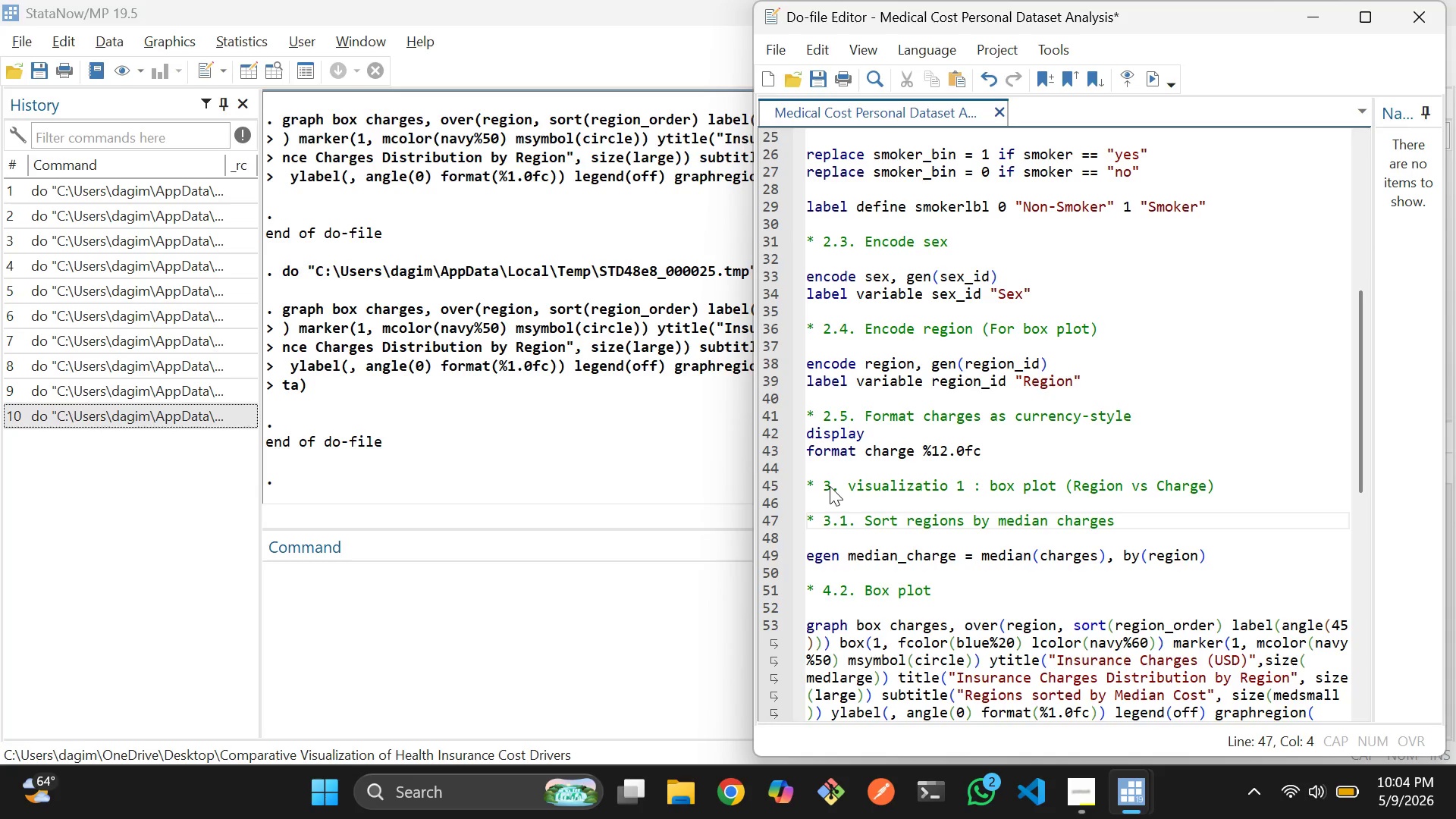 
key(ArrowDown)
 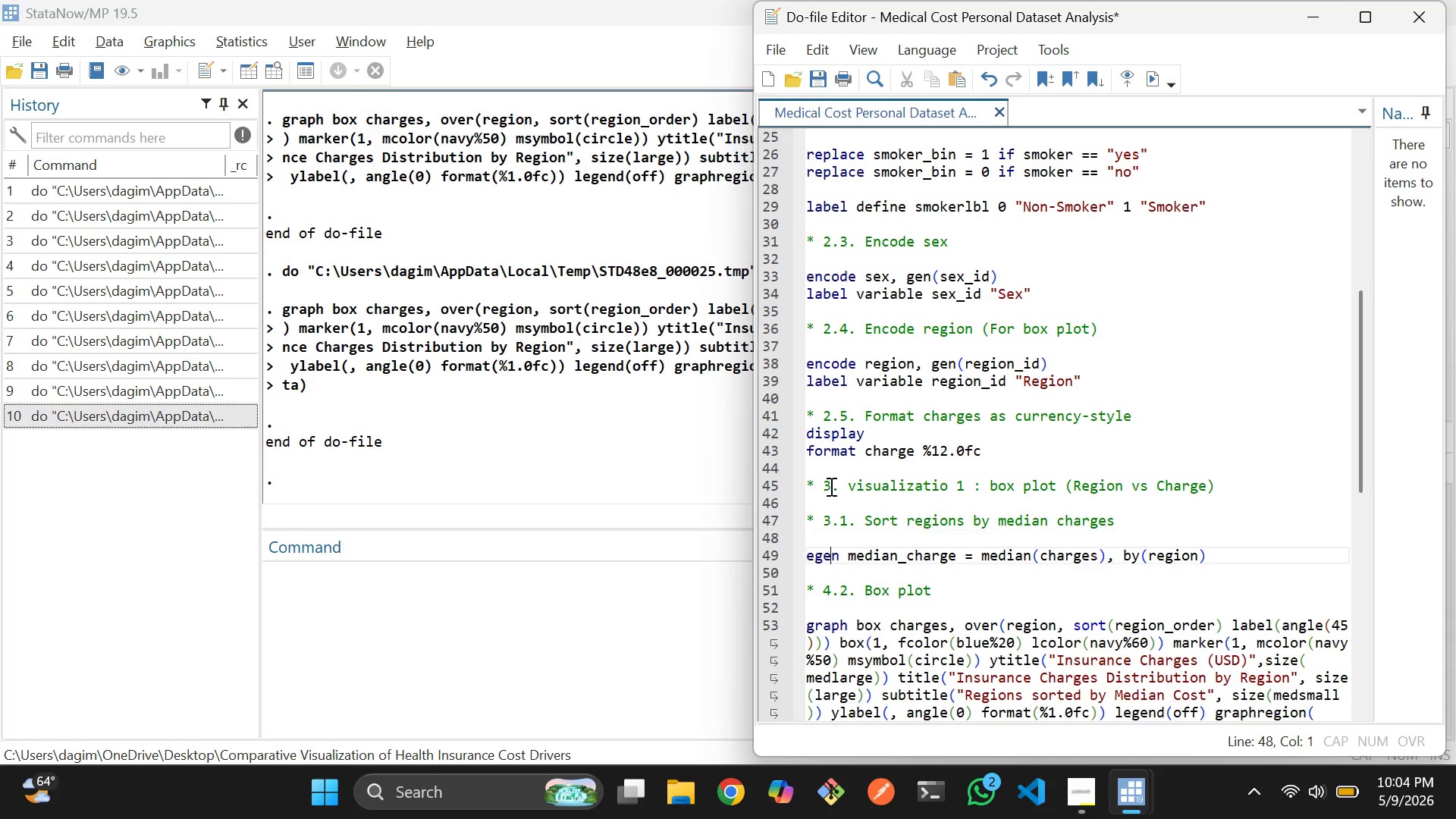 
key(ArrowDown)
 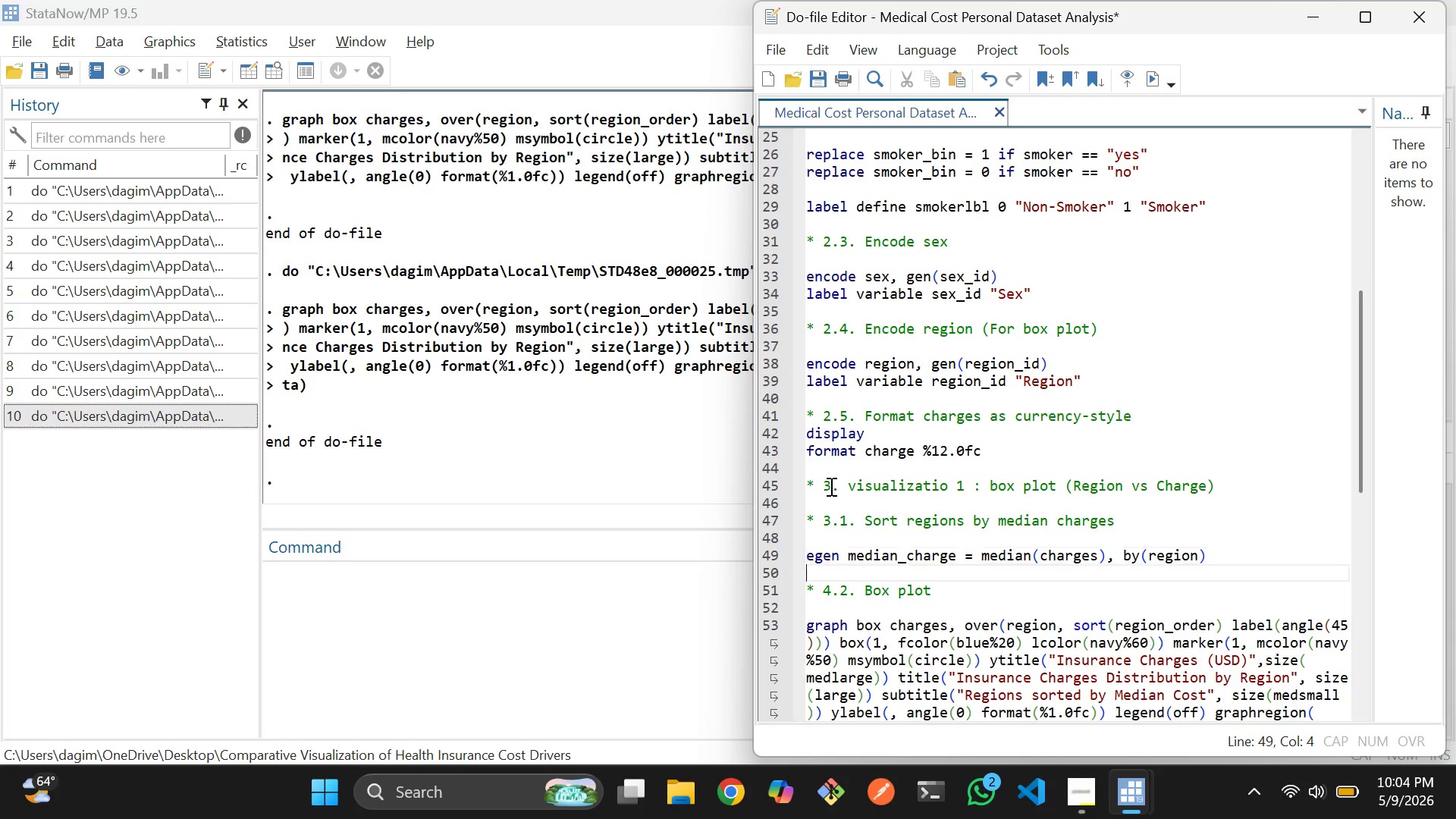 
key(ArrowDown)
 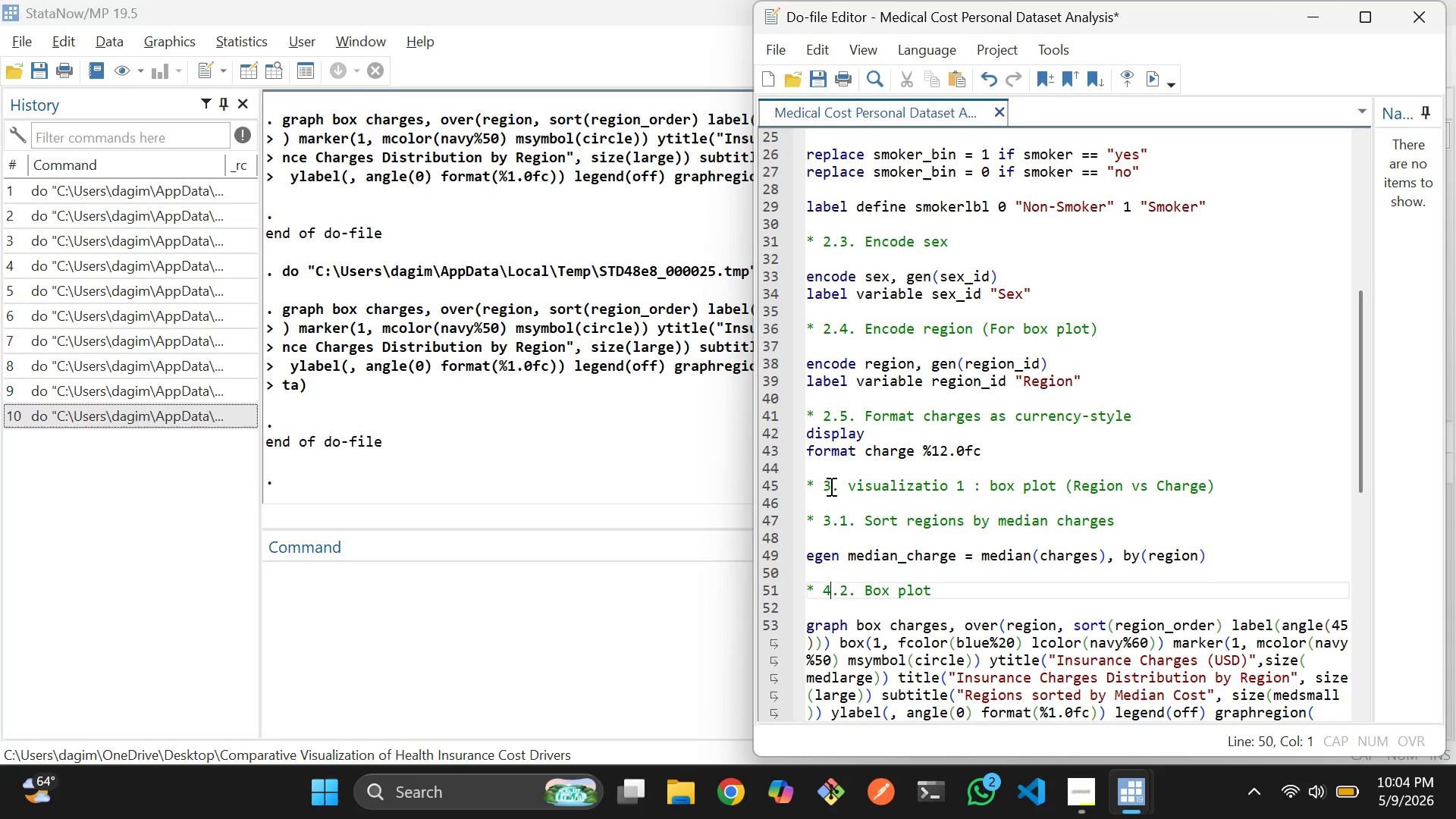 
key(ArrowDown)
 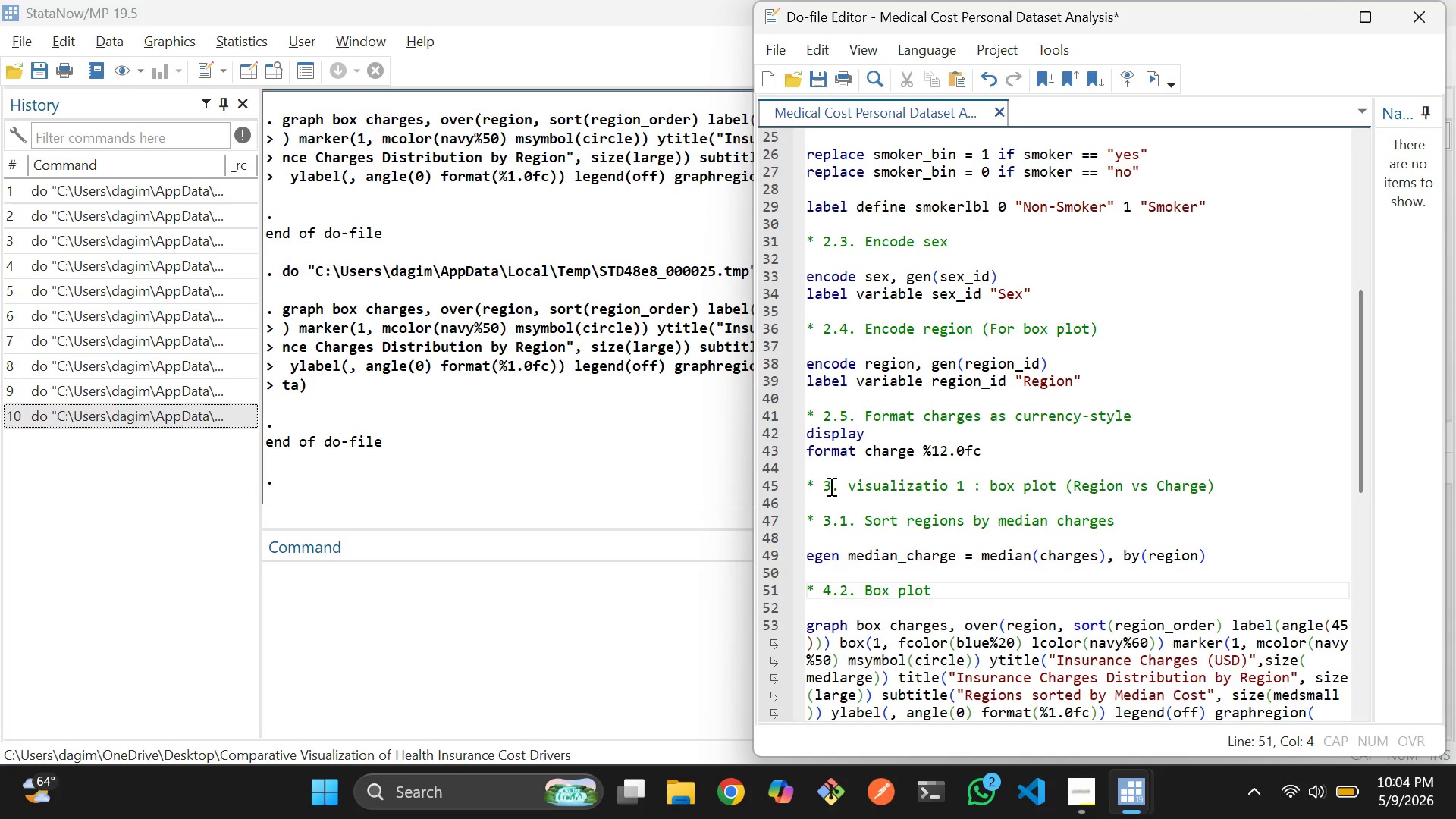 
key(Backspace)
 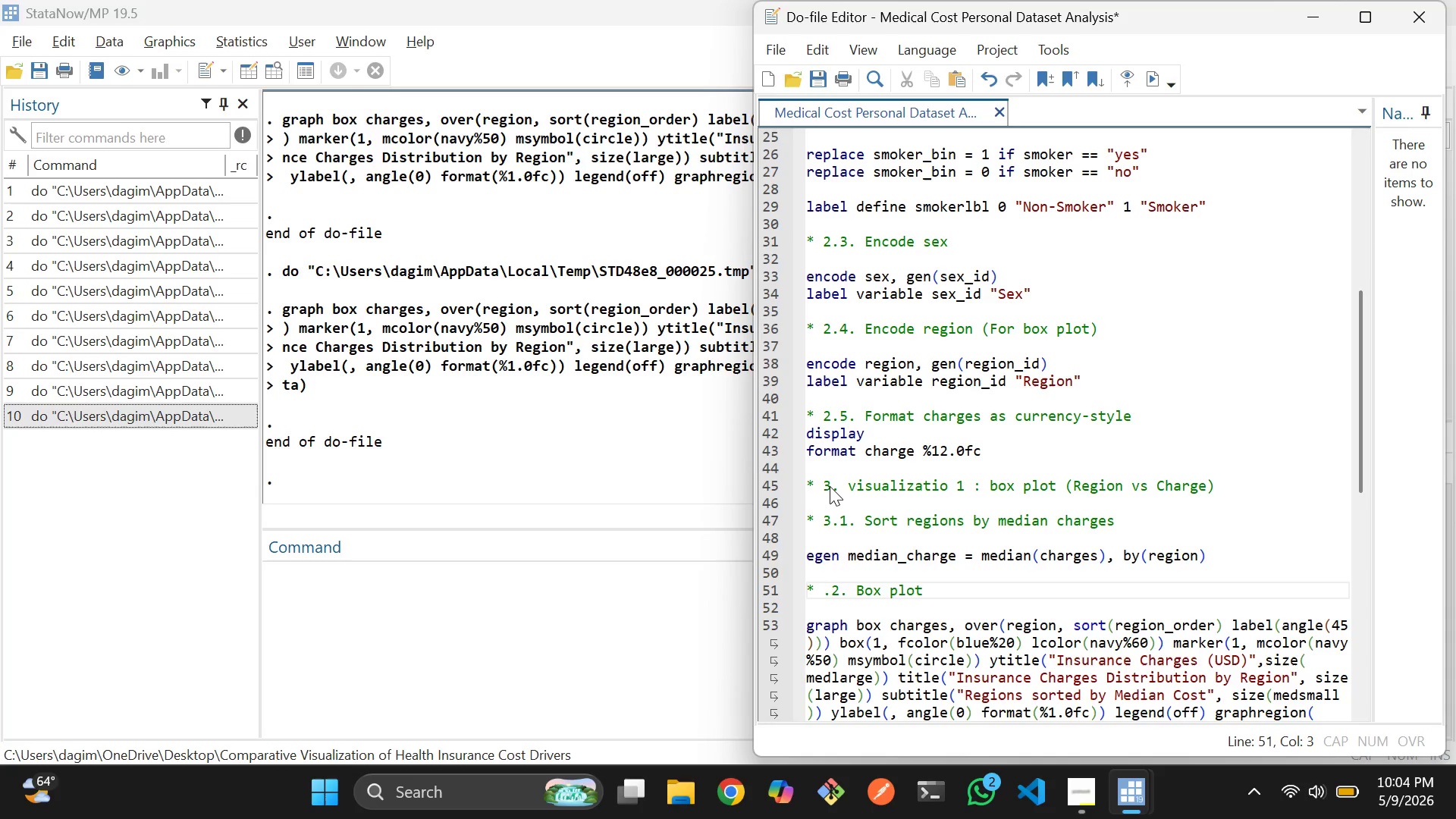 
key(3)
 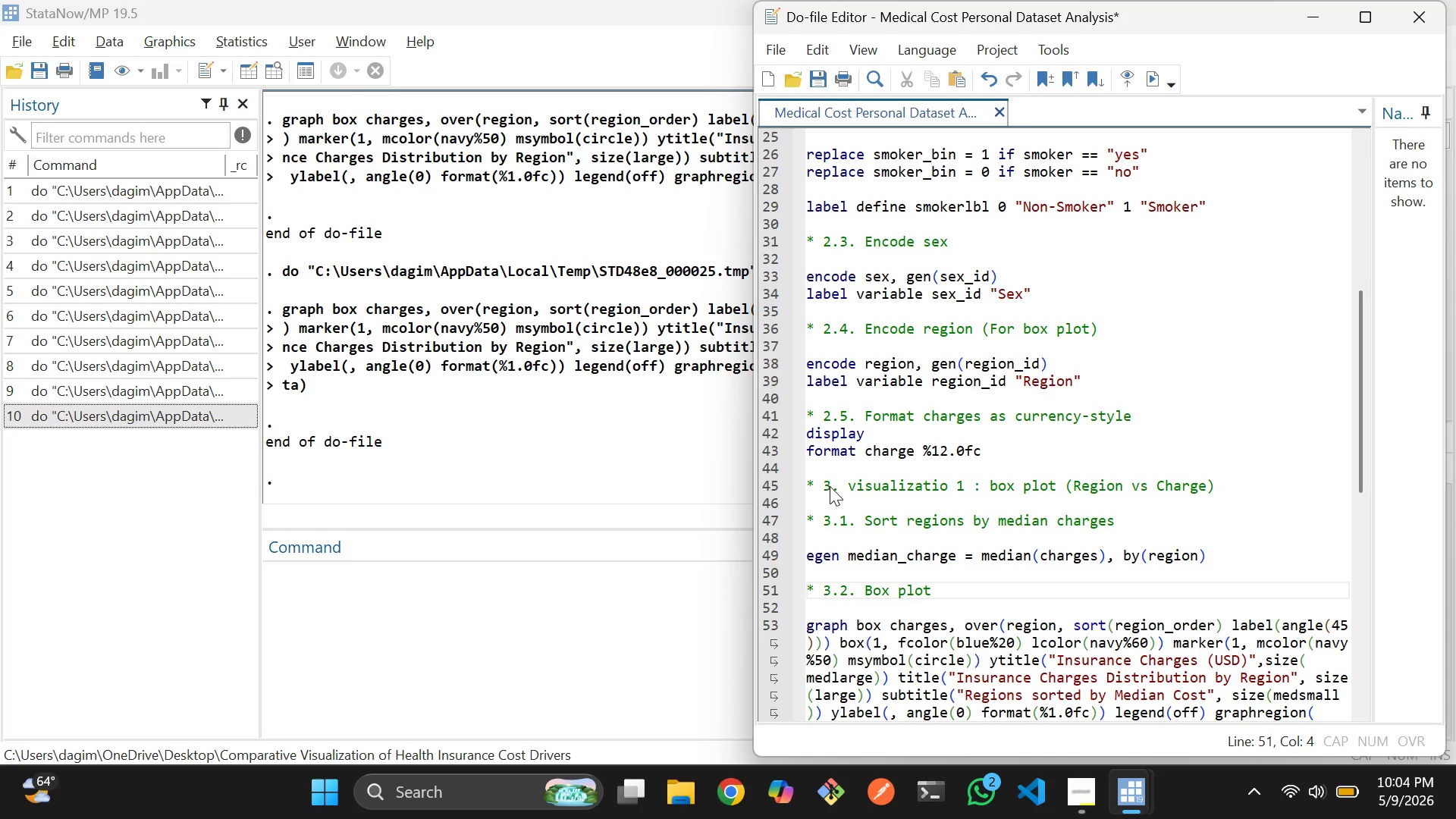 
key(ArrowDown)
 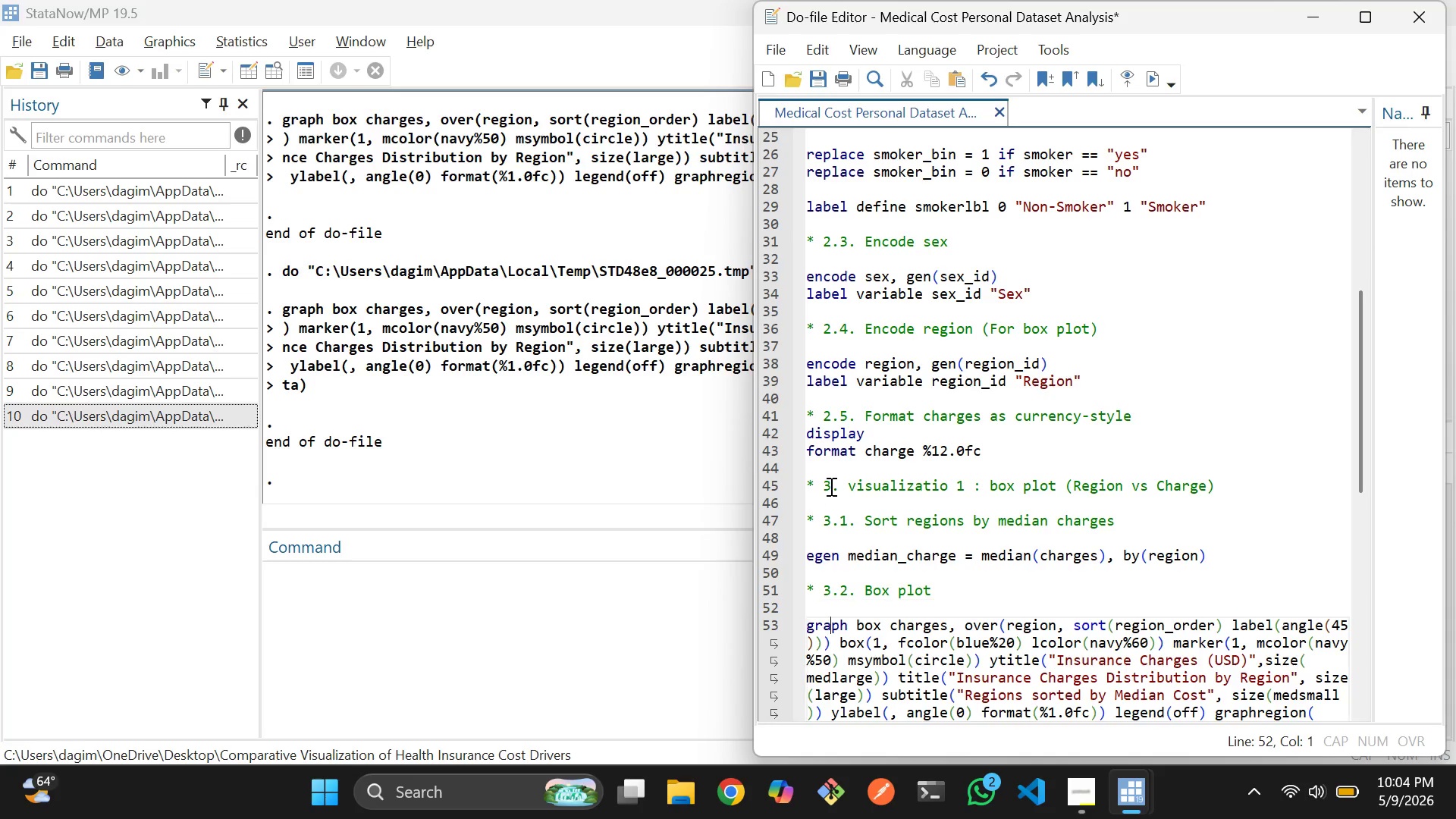 
key(ArrowDown)
 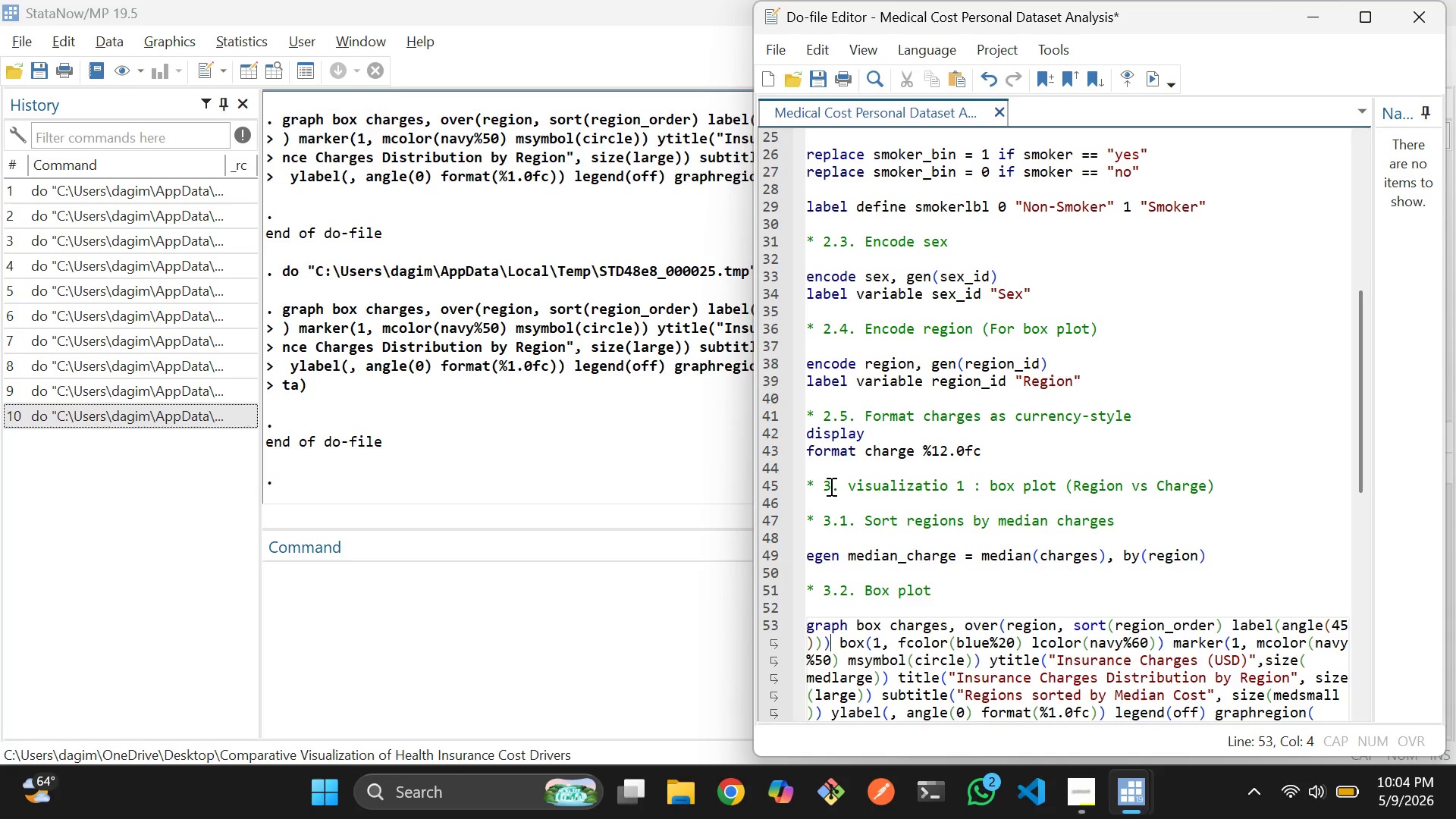 
key(ArrowDown)
 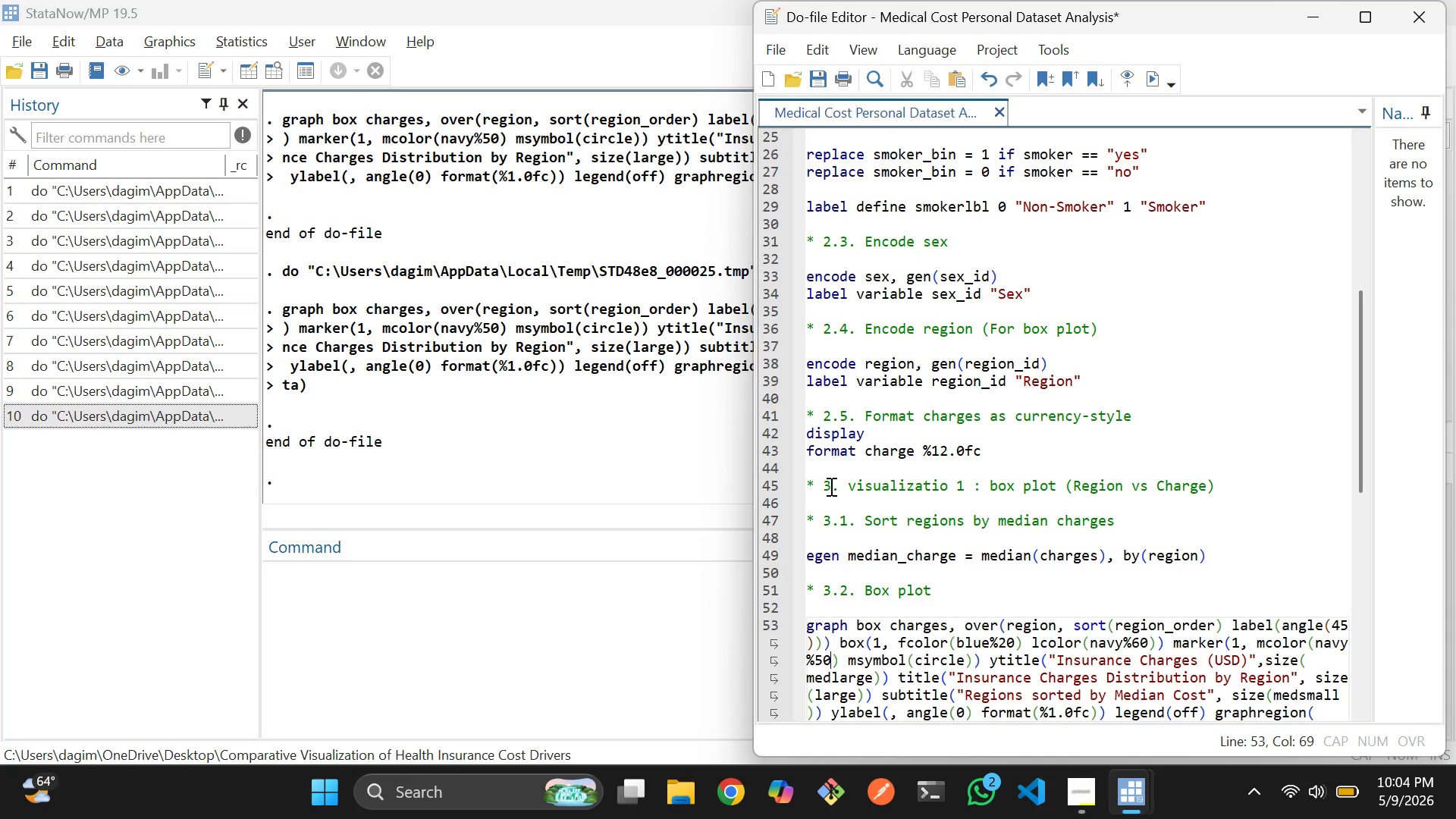 
hold_key(key=ArrowDown, duration=0.83)
 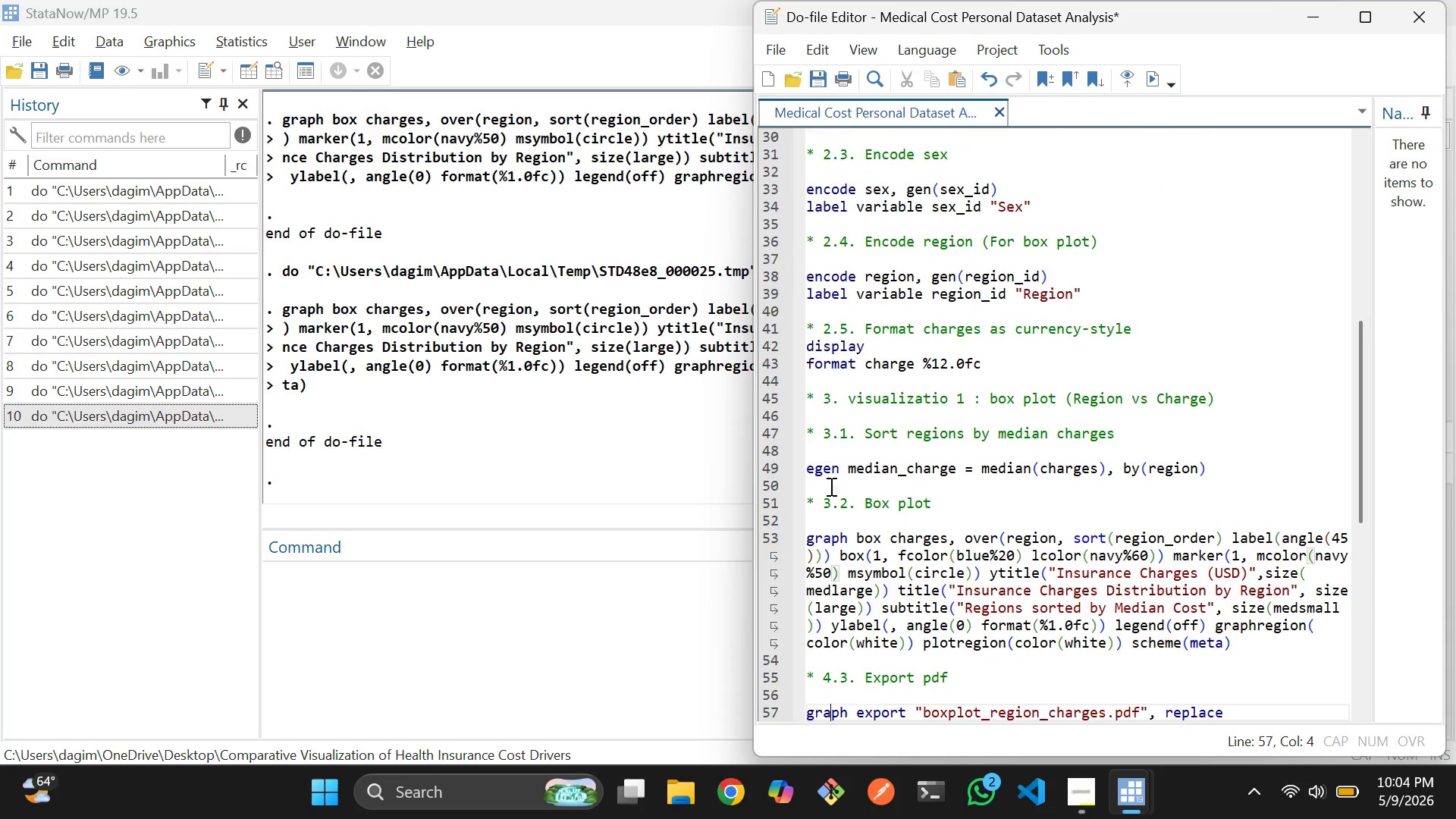 
key(ArrowDown)
 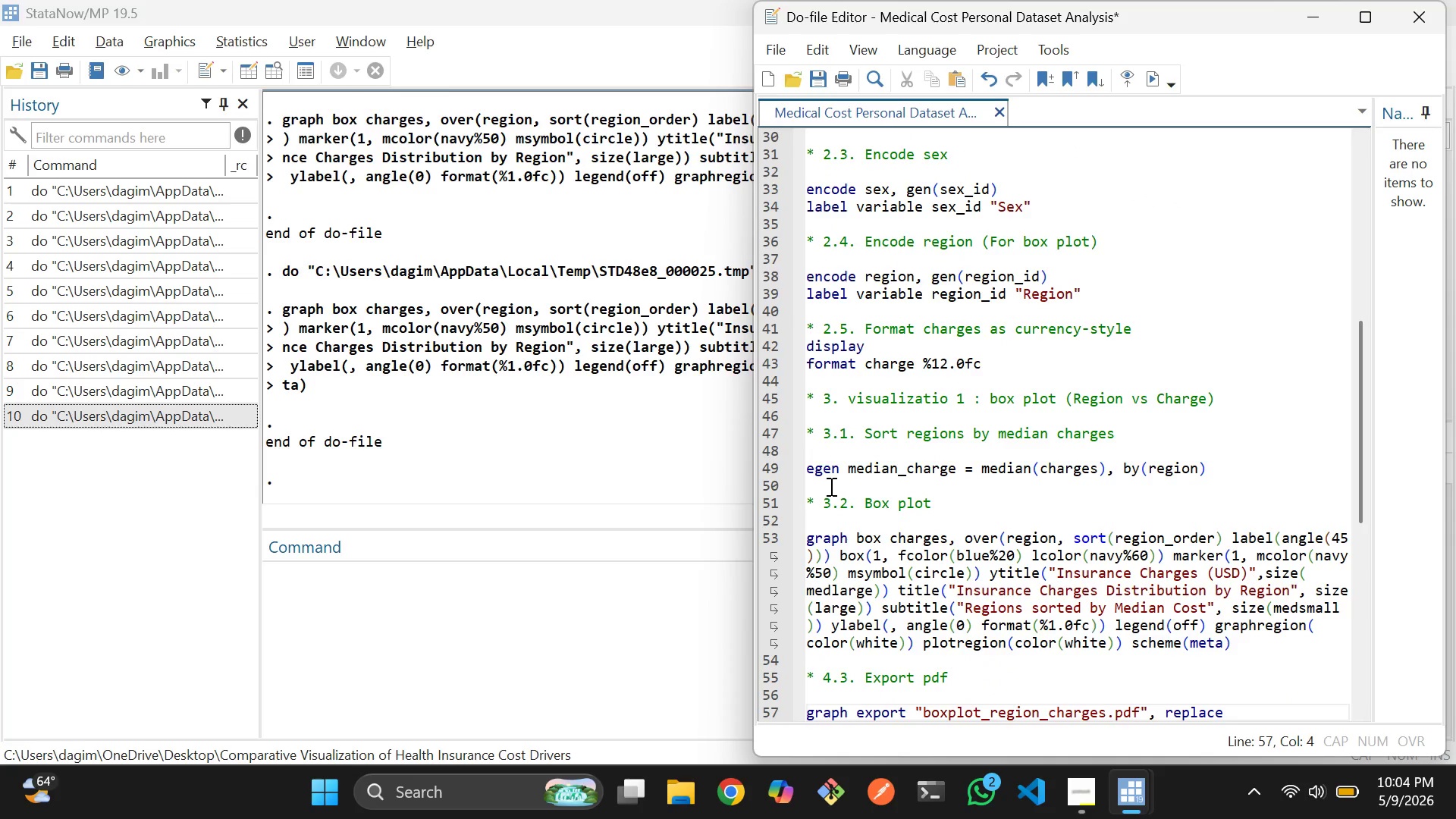 
key(ArrowUp)
 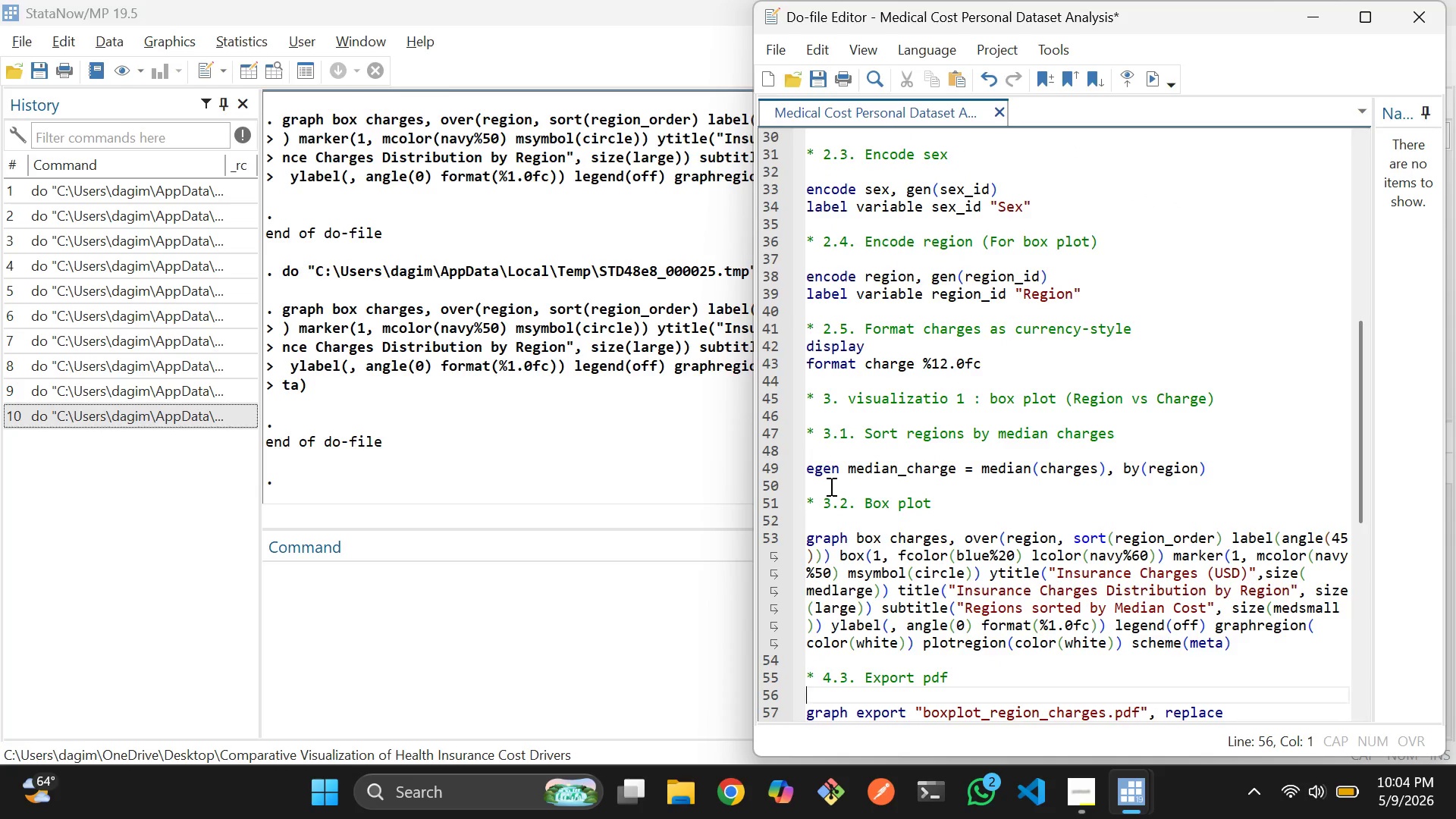 
key(ArrowUp)
 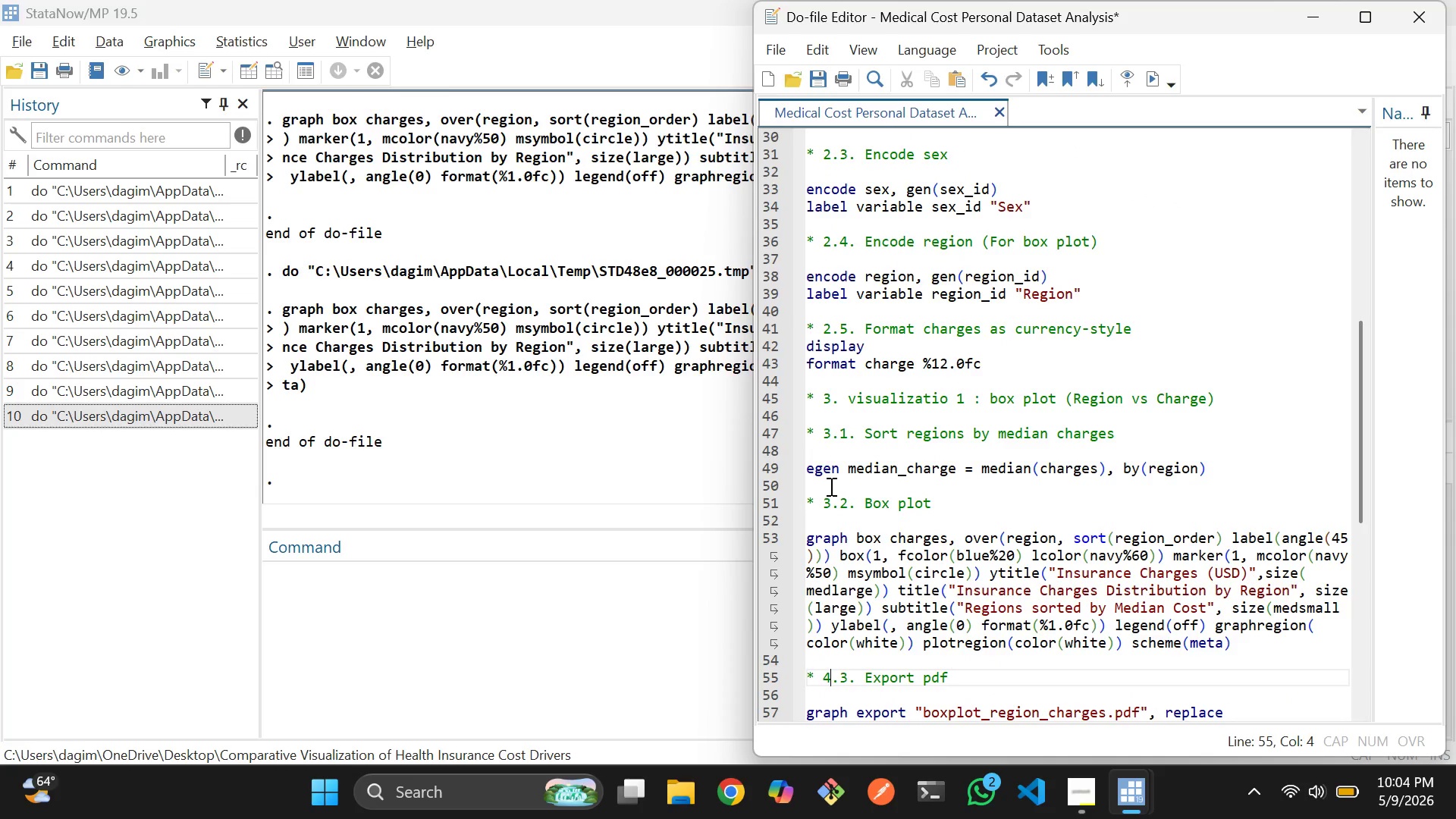 
key(ArrowUp)
 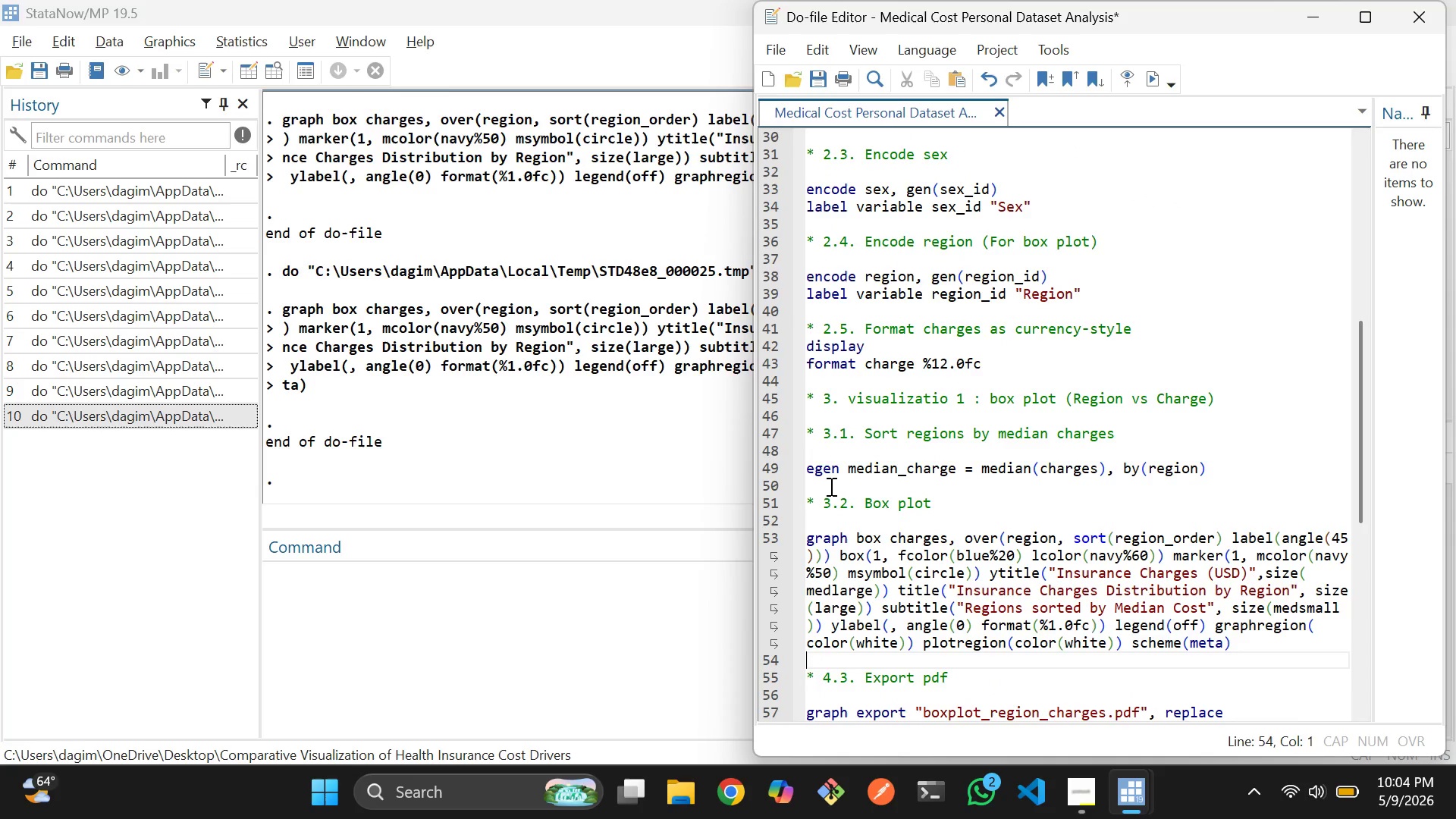 
key(ArrowDown)
 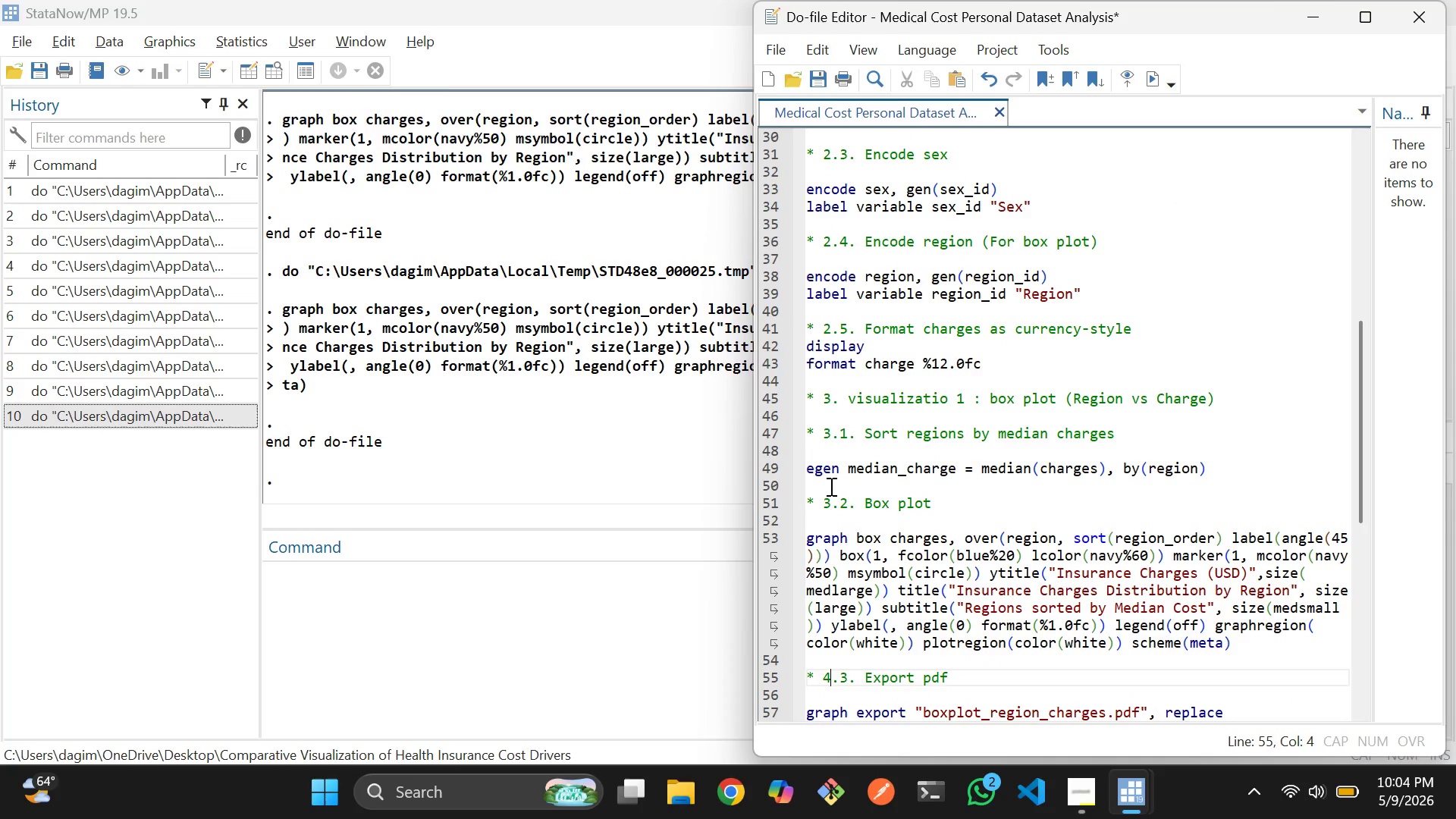 
key(Backspace)
 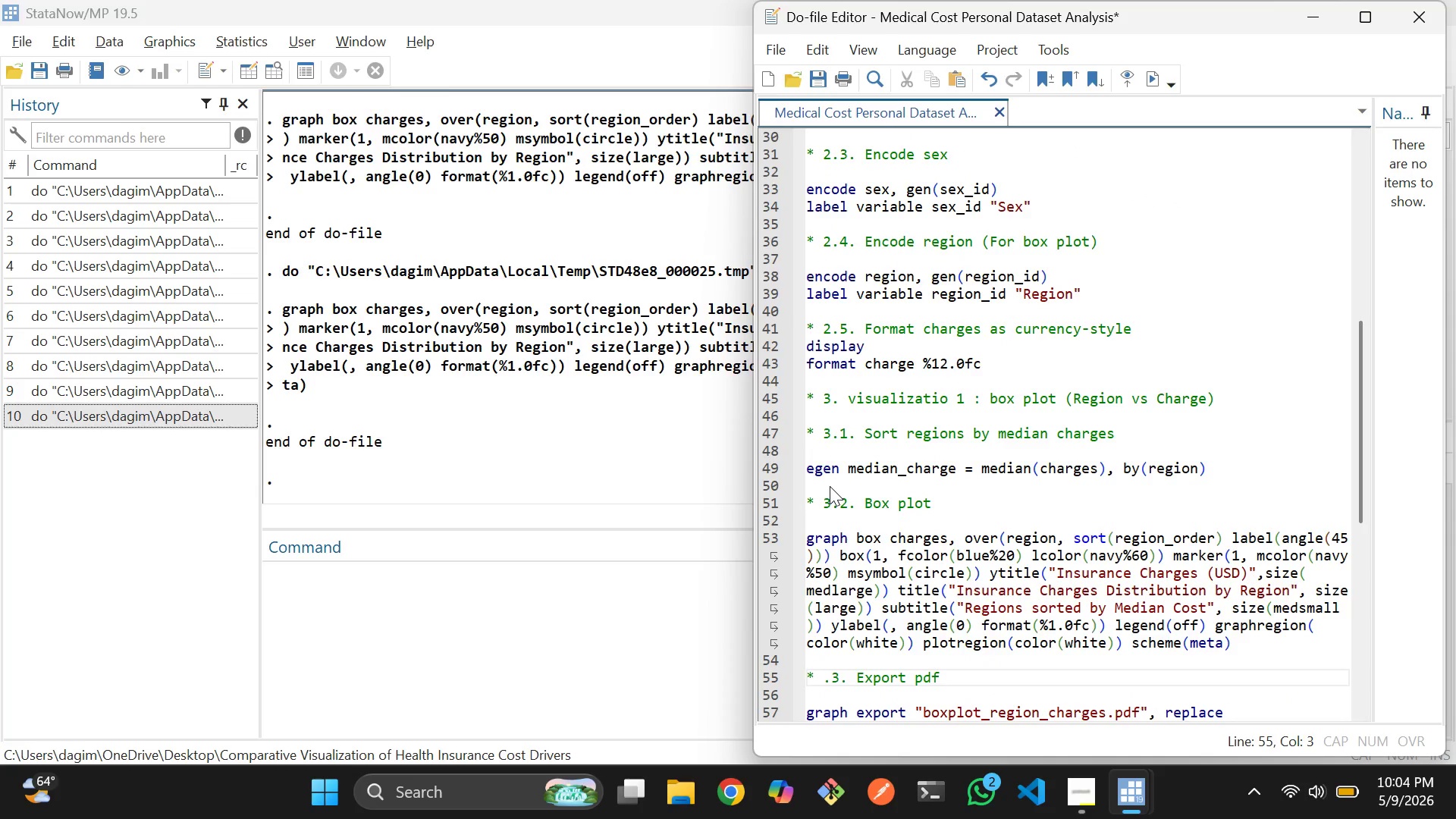 
key(3)
 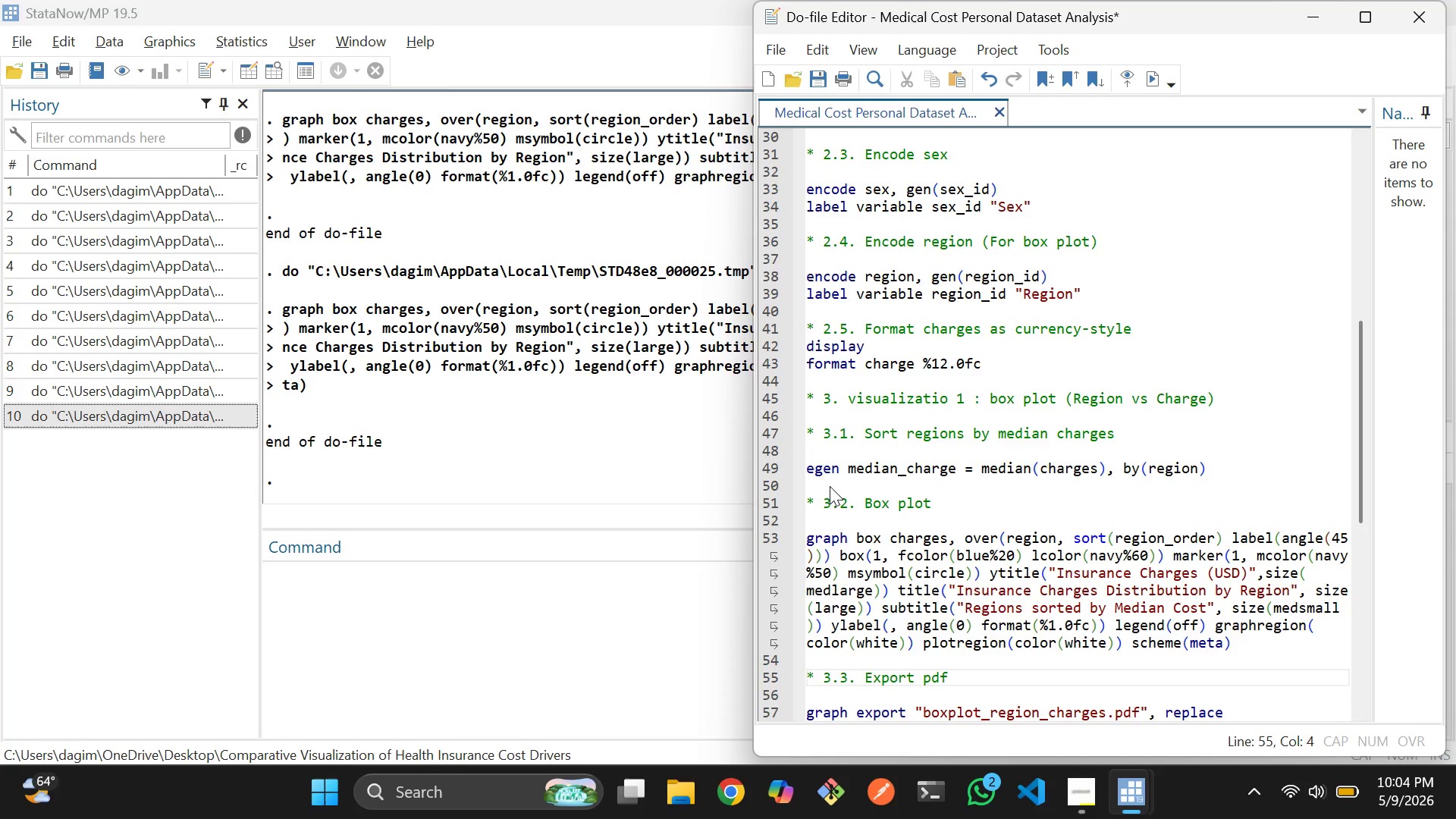 
key(ArrowDown)
 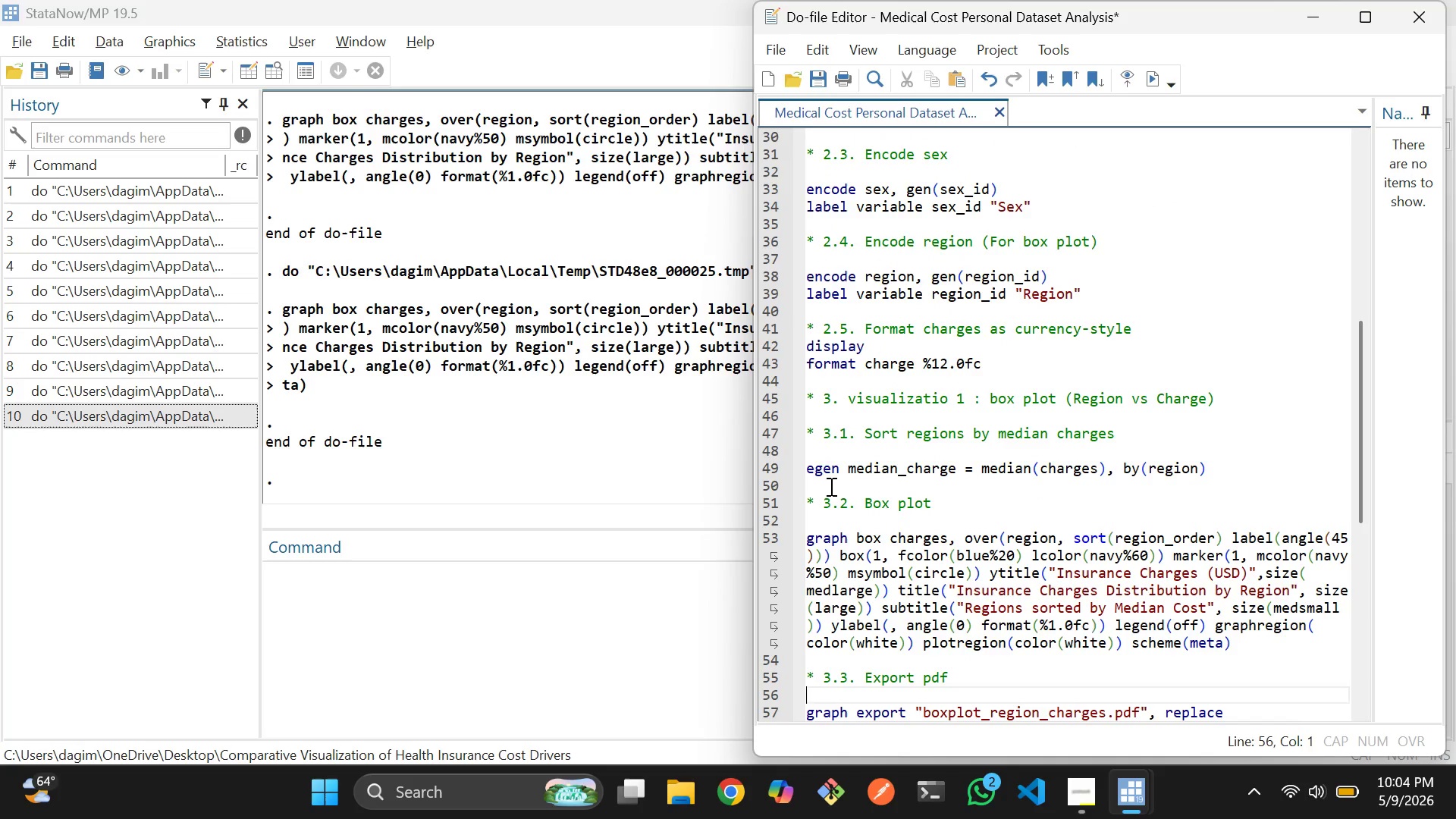 
key(ArrowDown)
 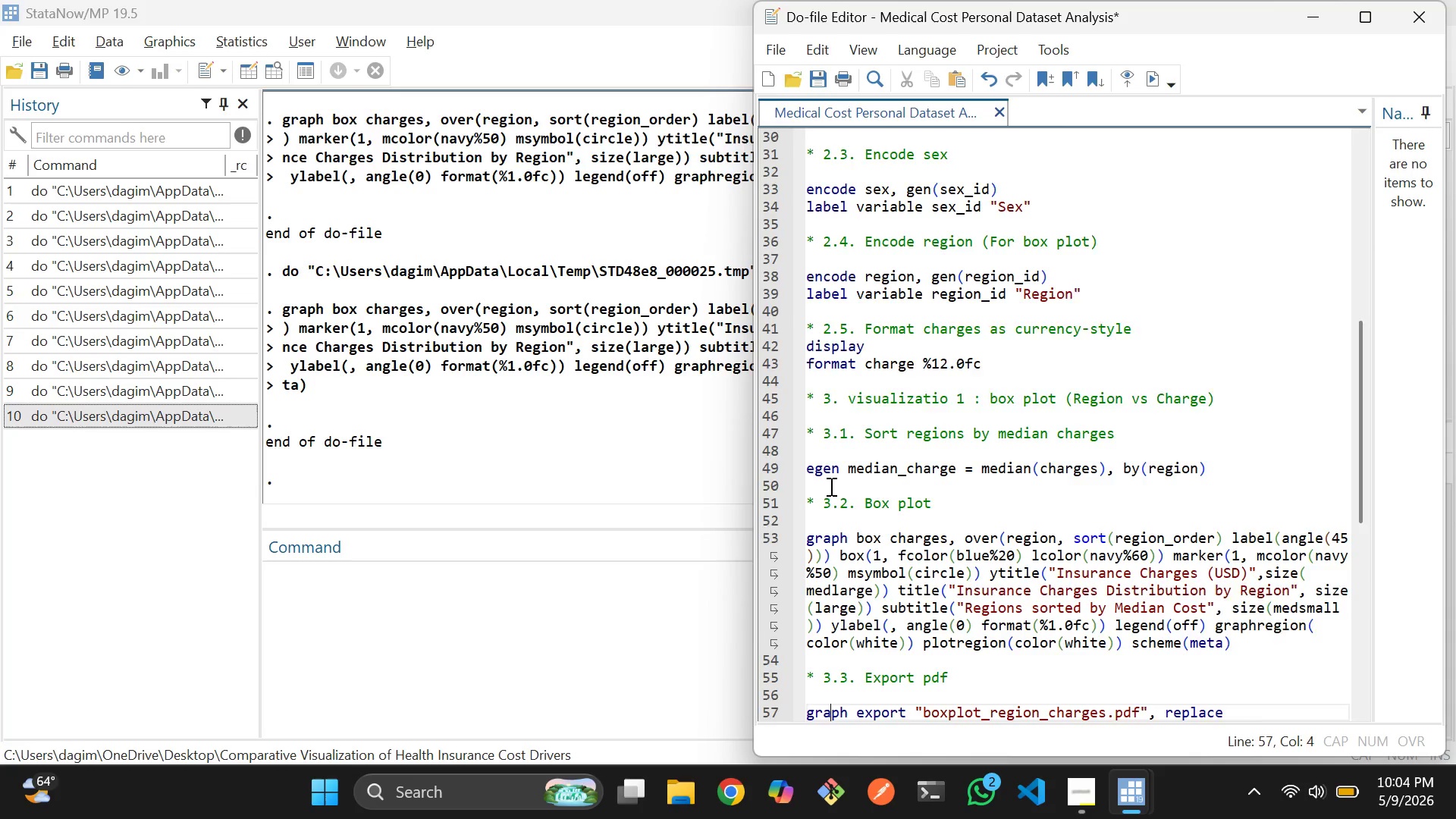 
key(ArrowDown)
 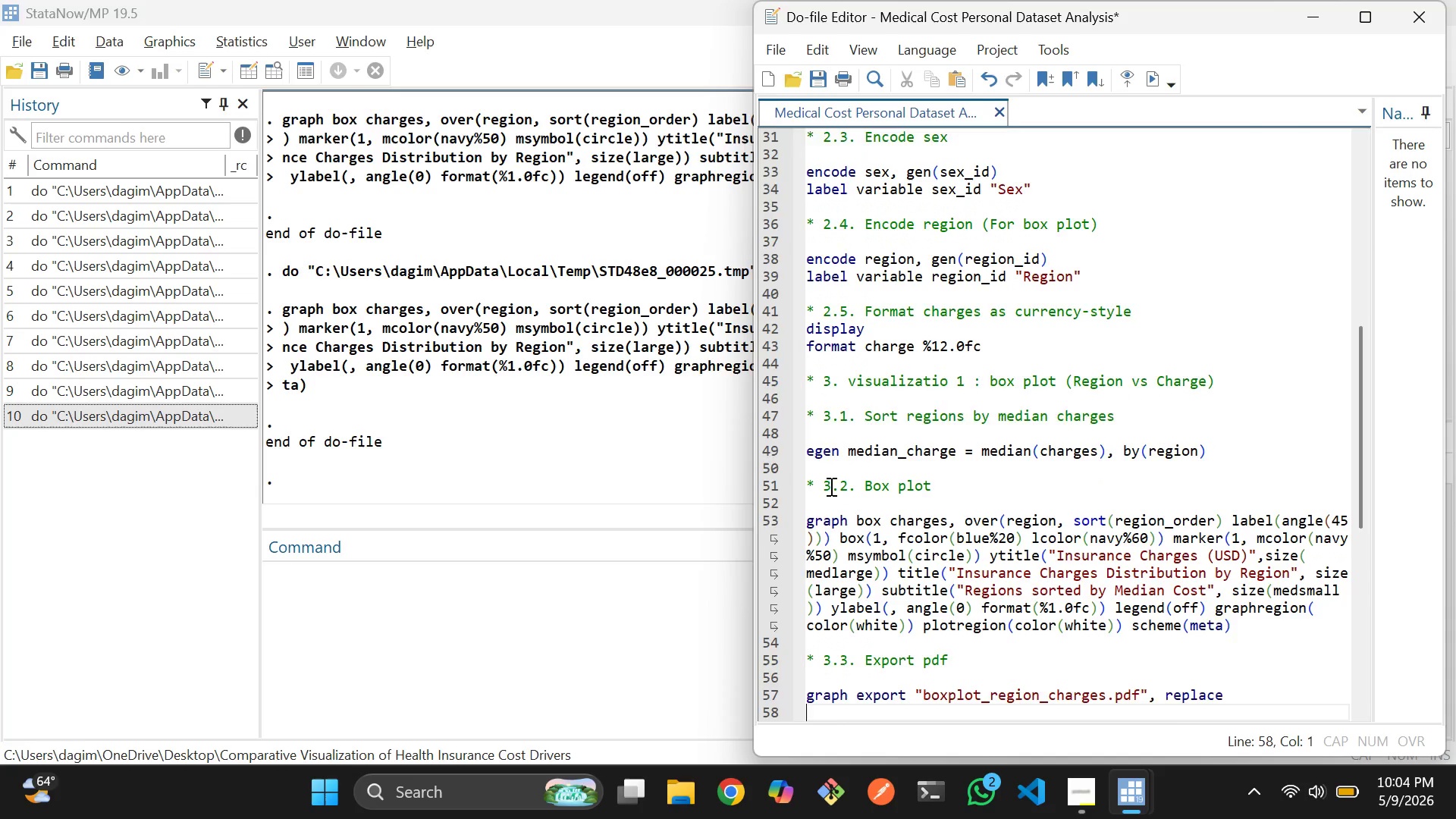 
key(ArrowDown)
 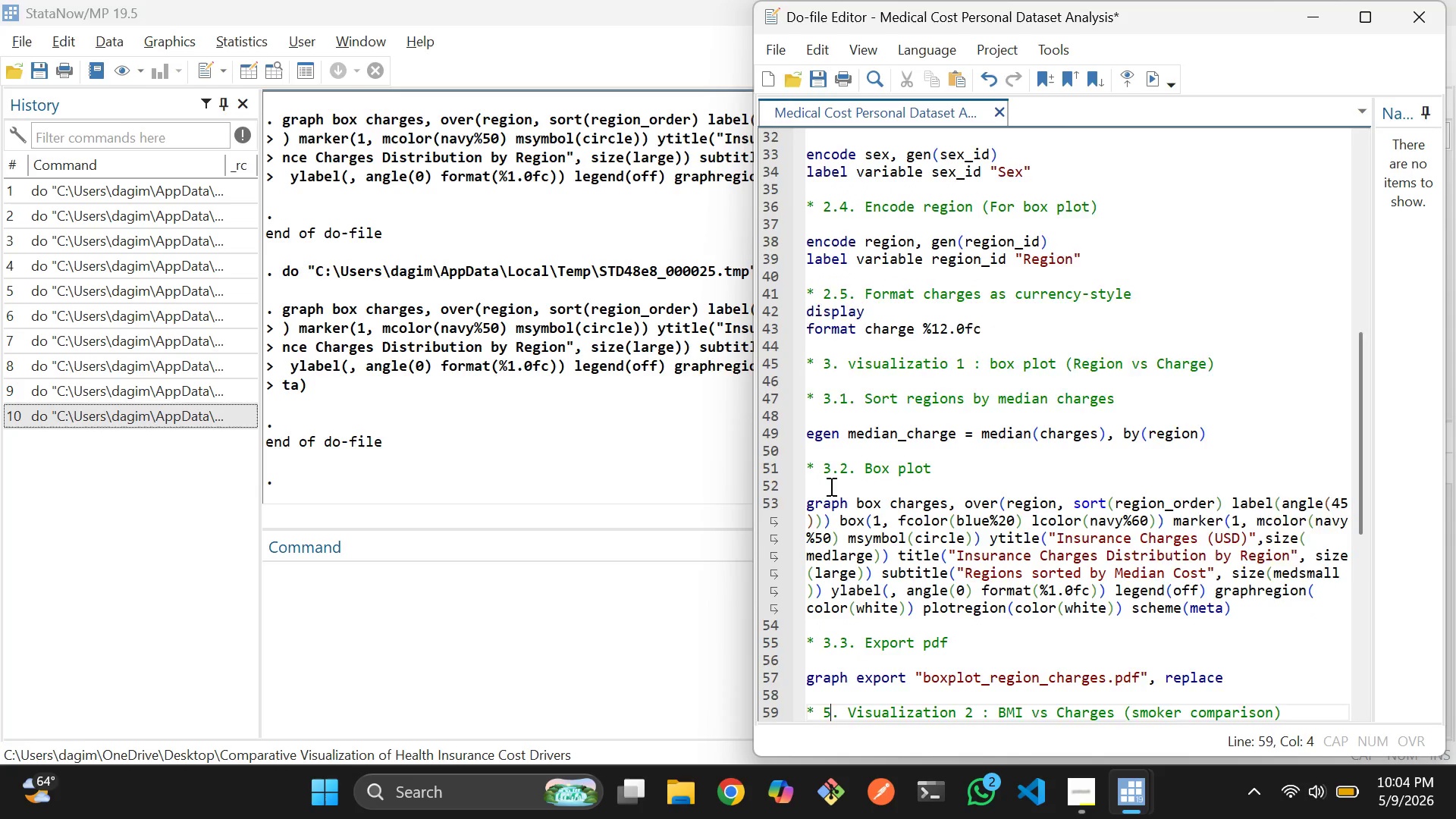 
key(ArrowDown)
 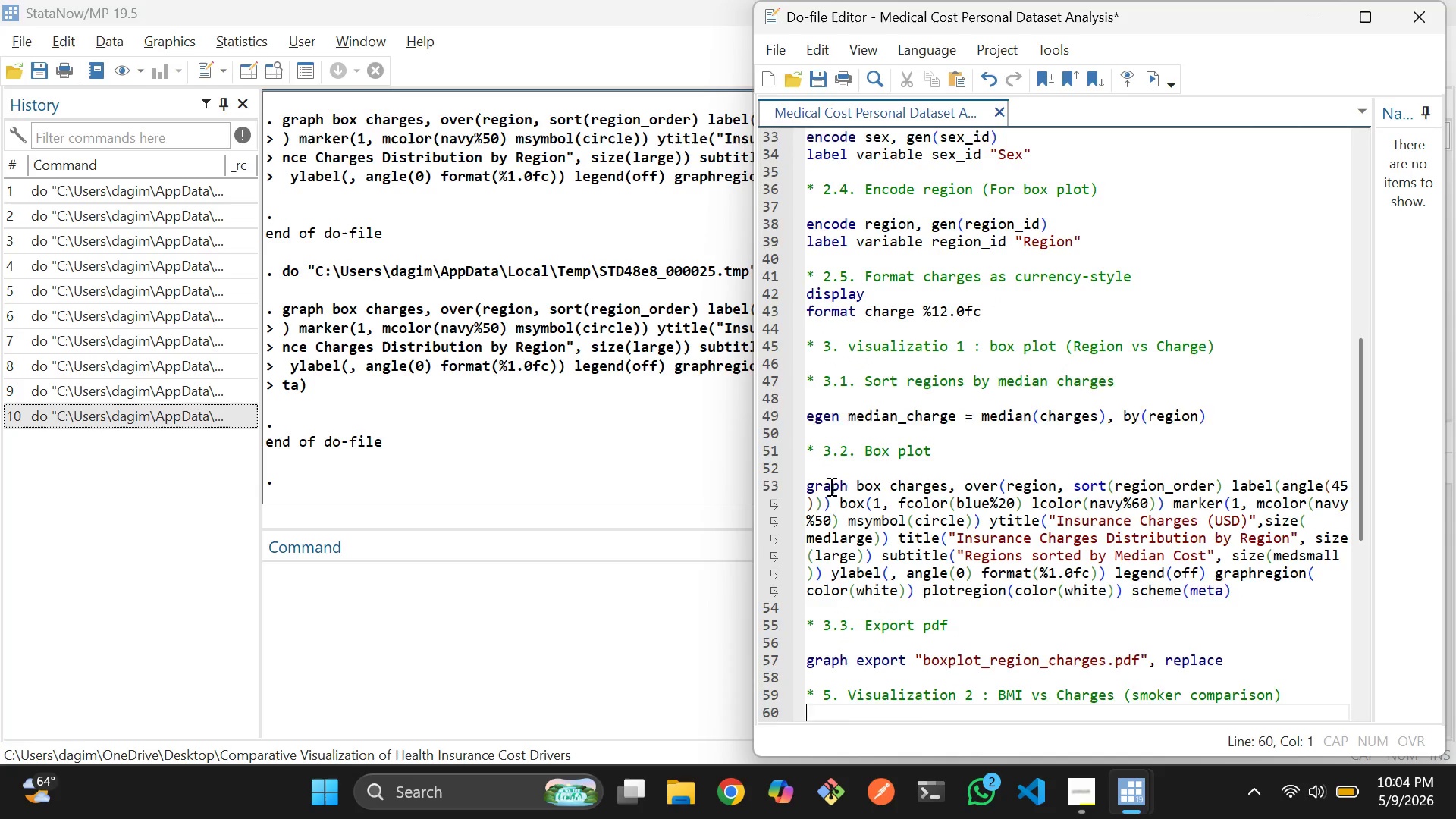 
key(ArrowDown)
 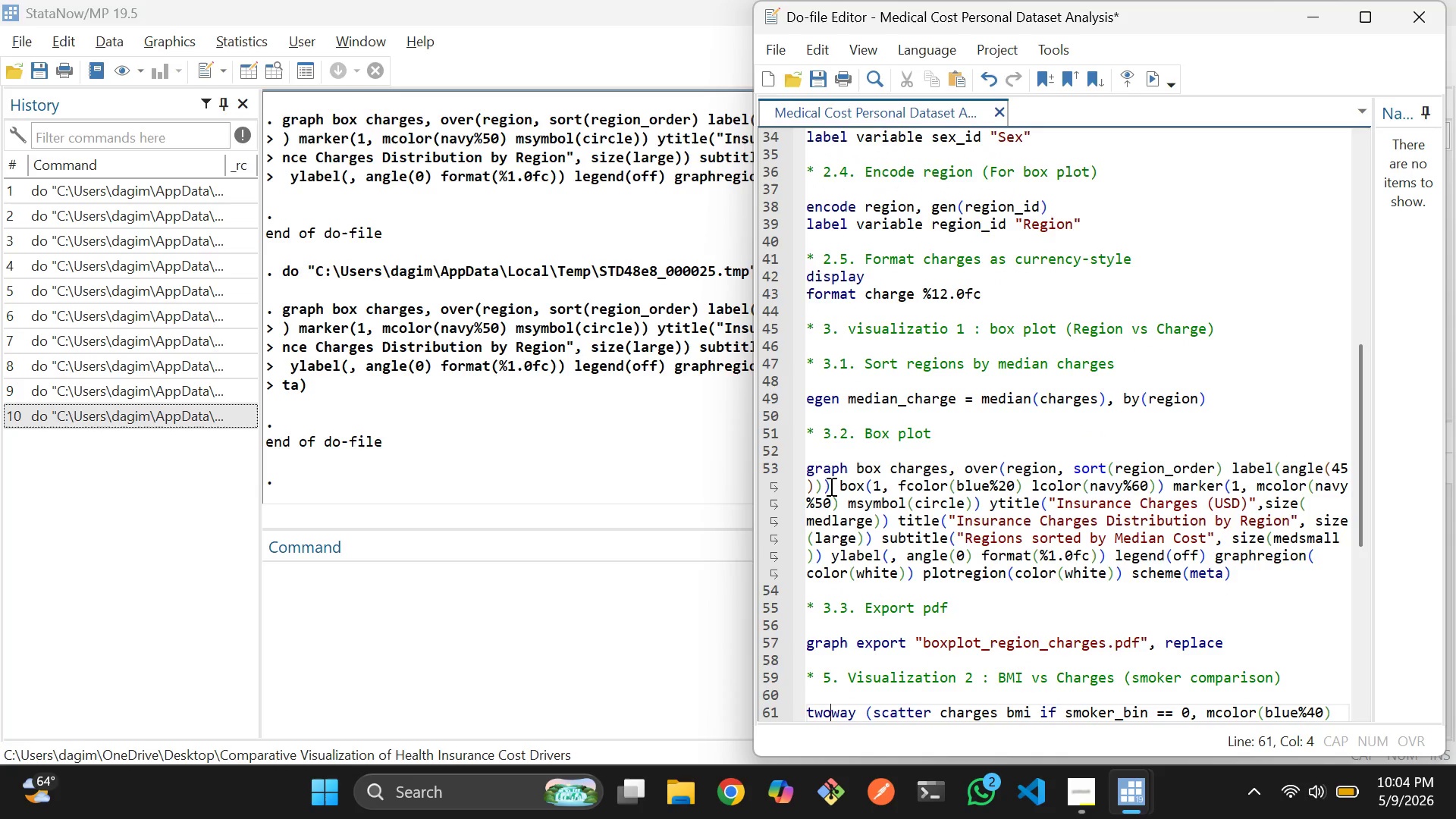 
key(ArrowUp)
 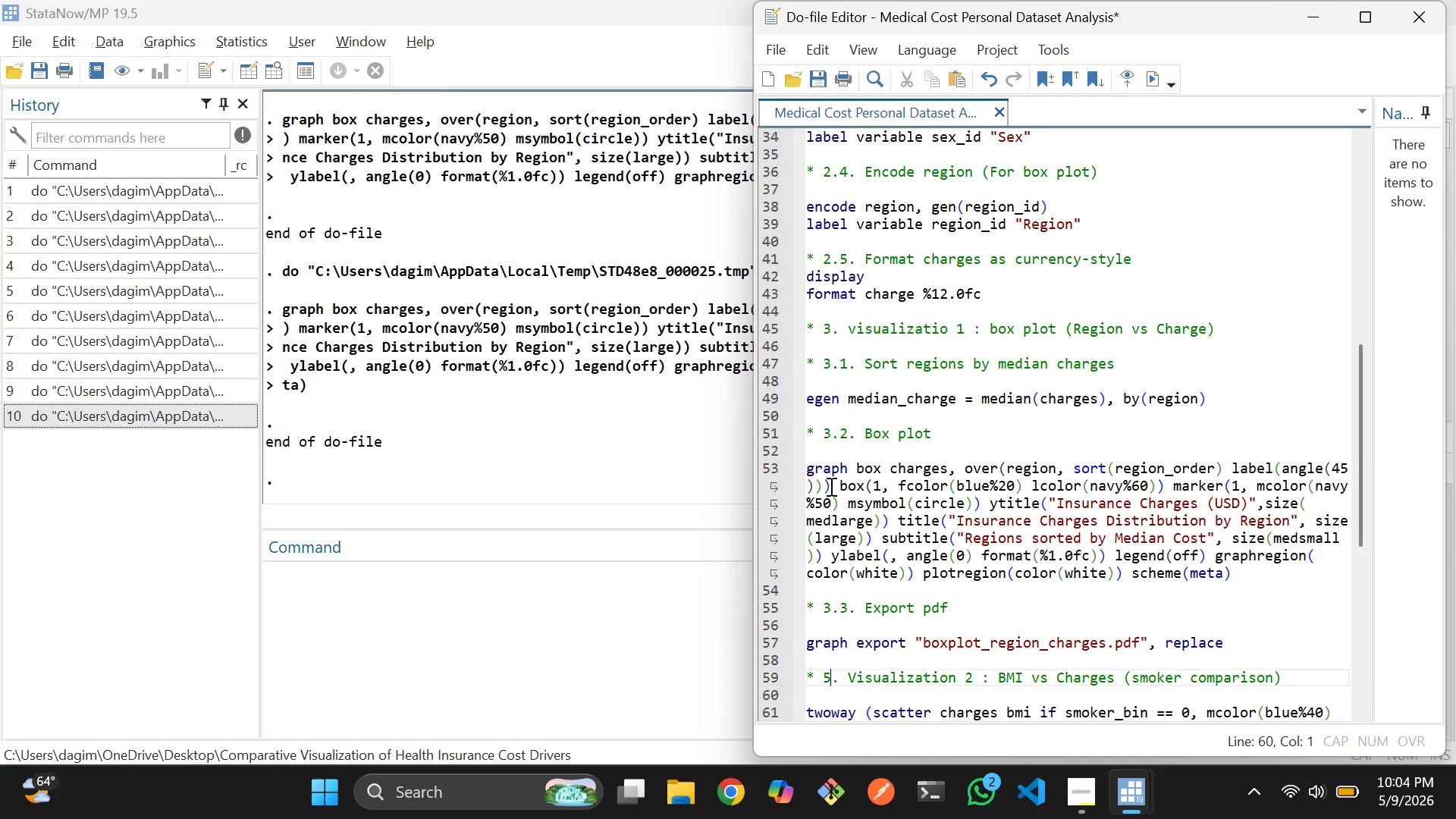 
key(ArrowUp)
 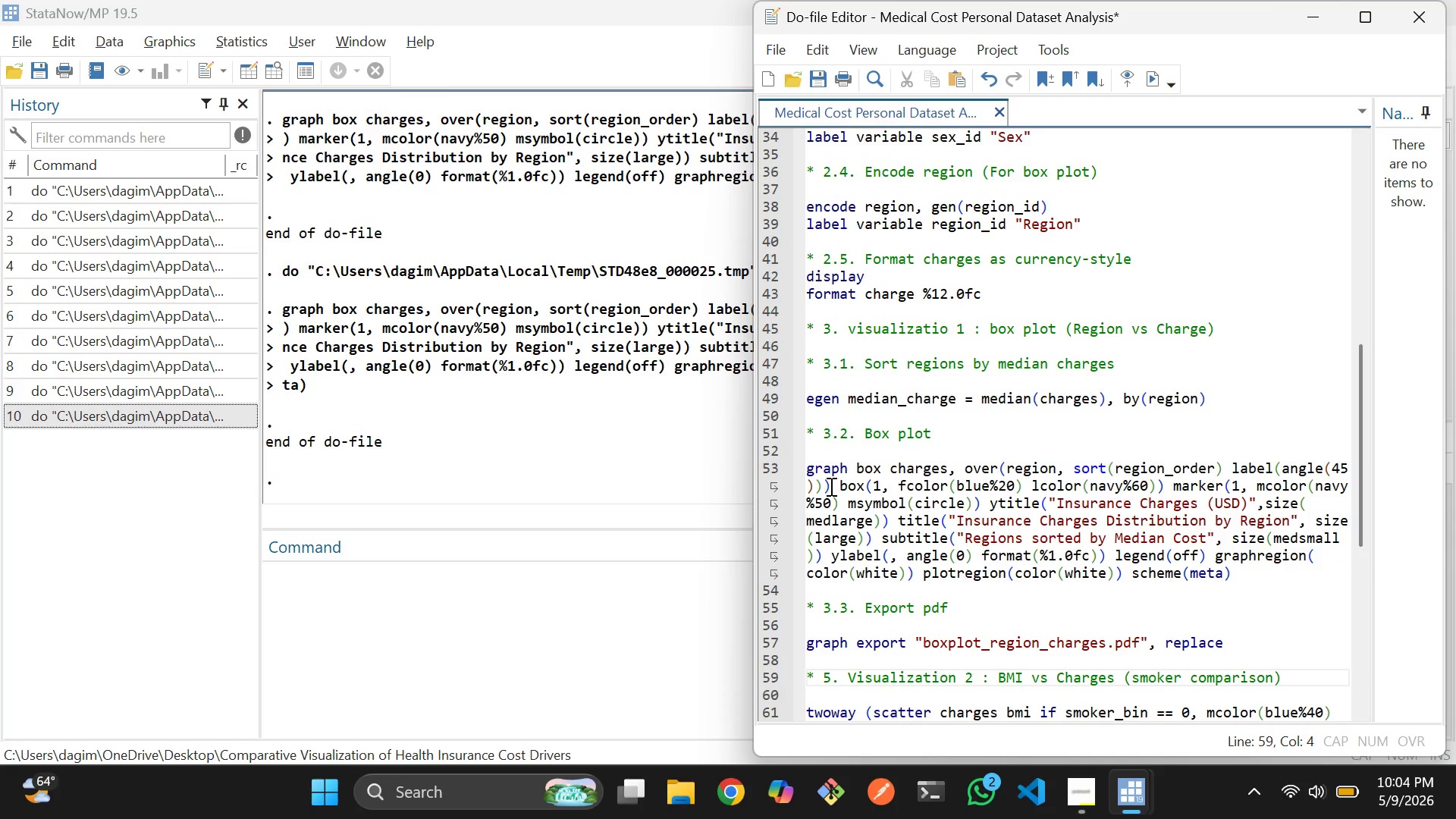 
key(Backspace)
 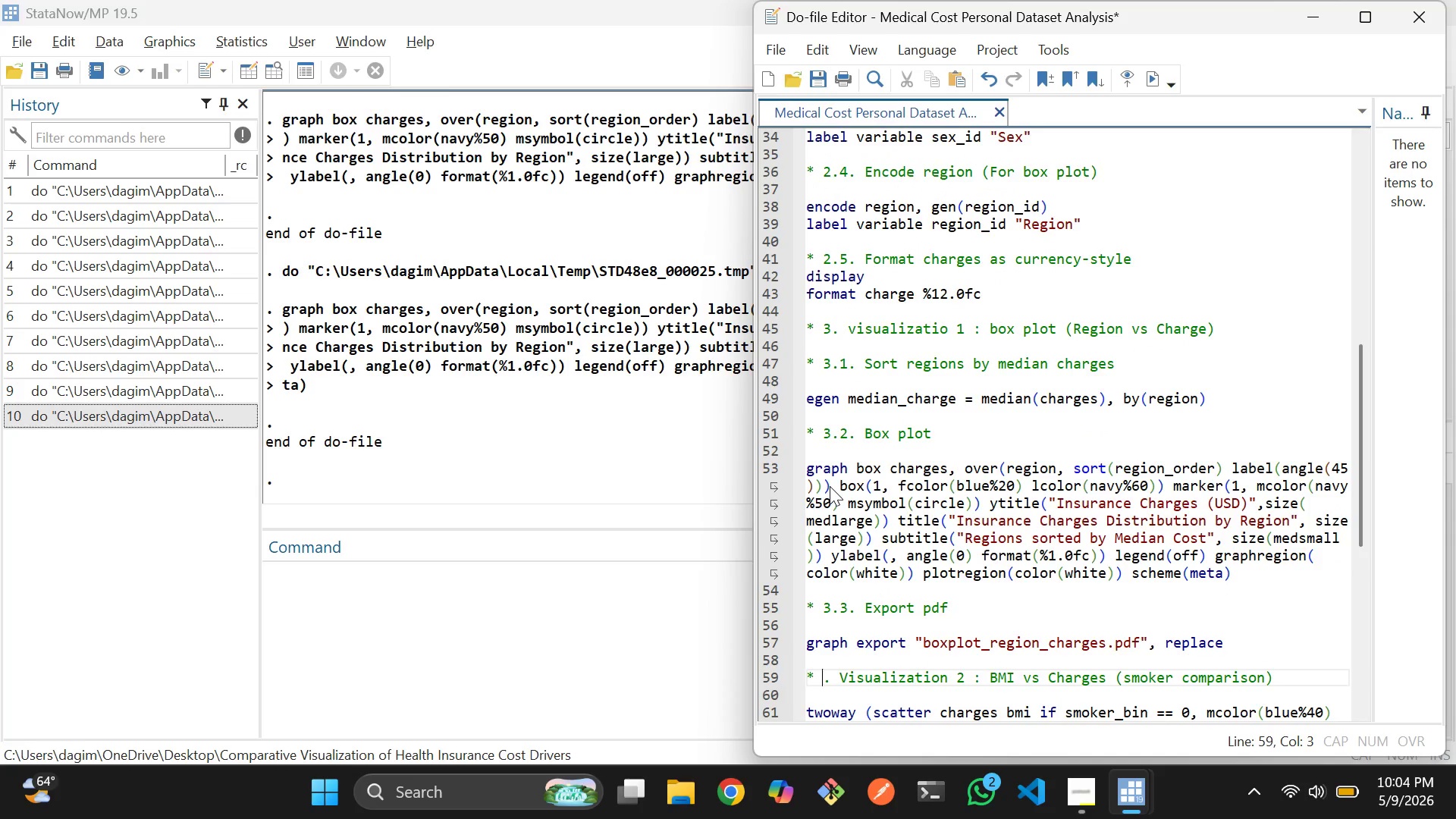 
key(4)
 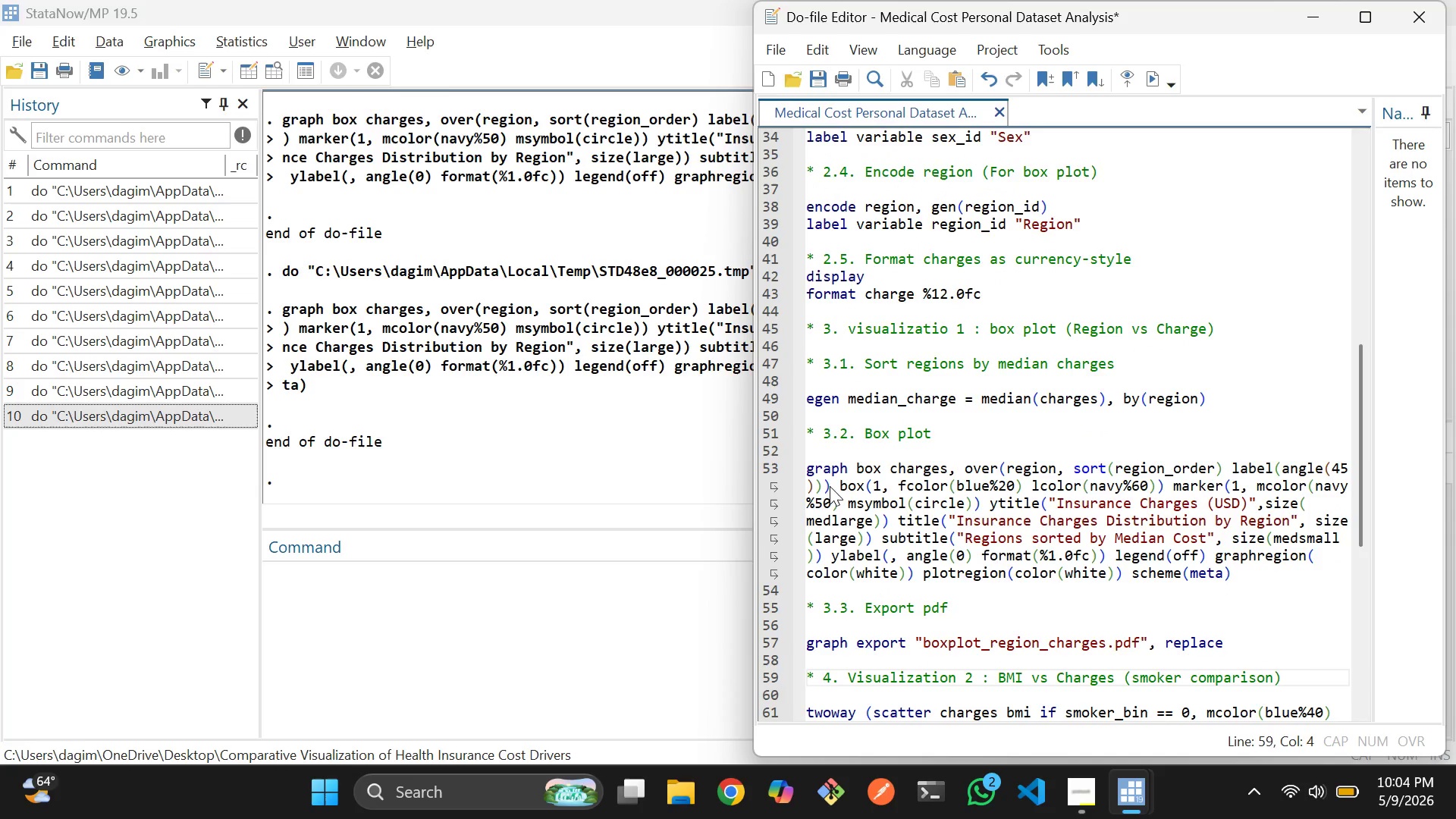 
key(ArrowDown)
 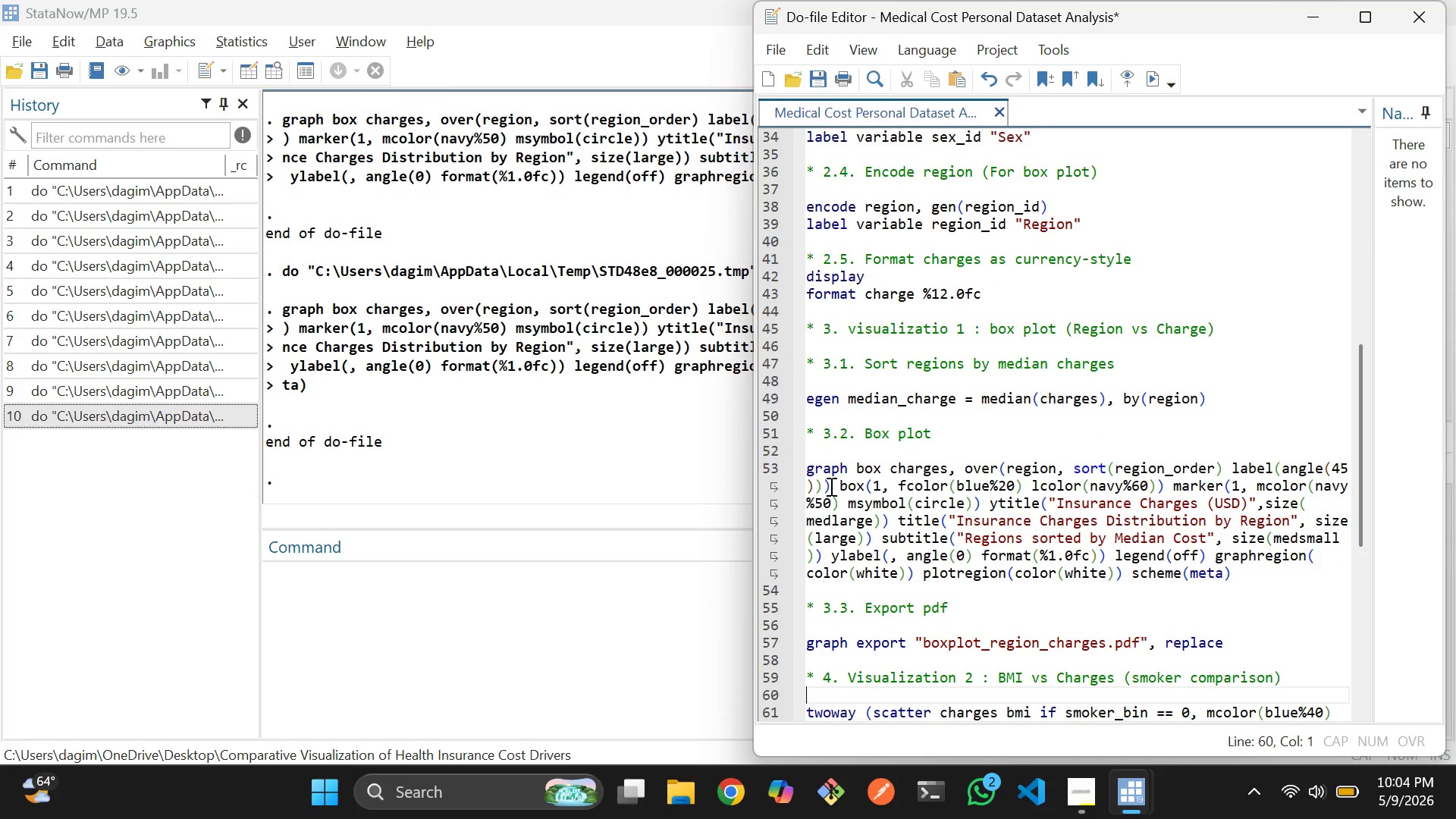 
key(ArrowDown)
 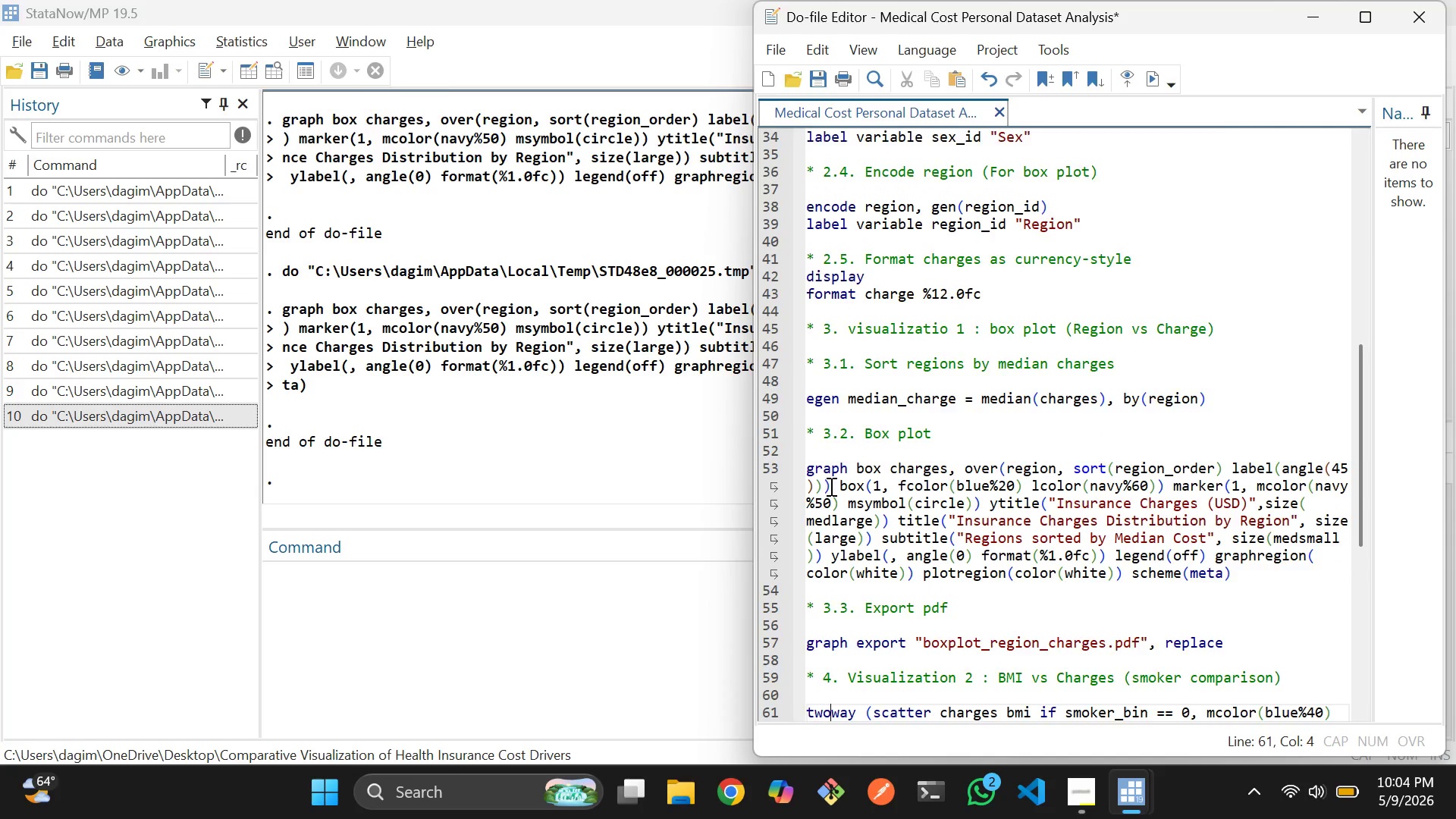 
key(ArrowDown)
 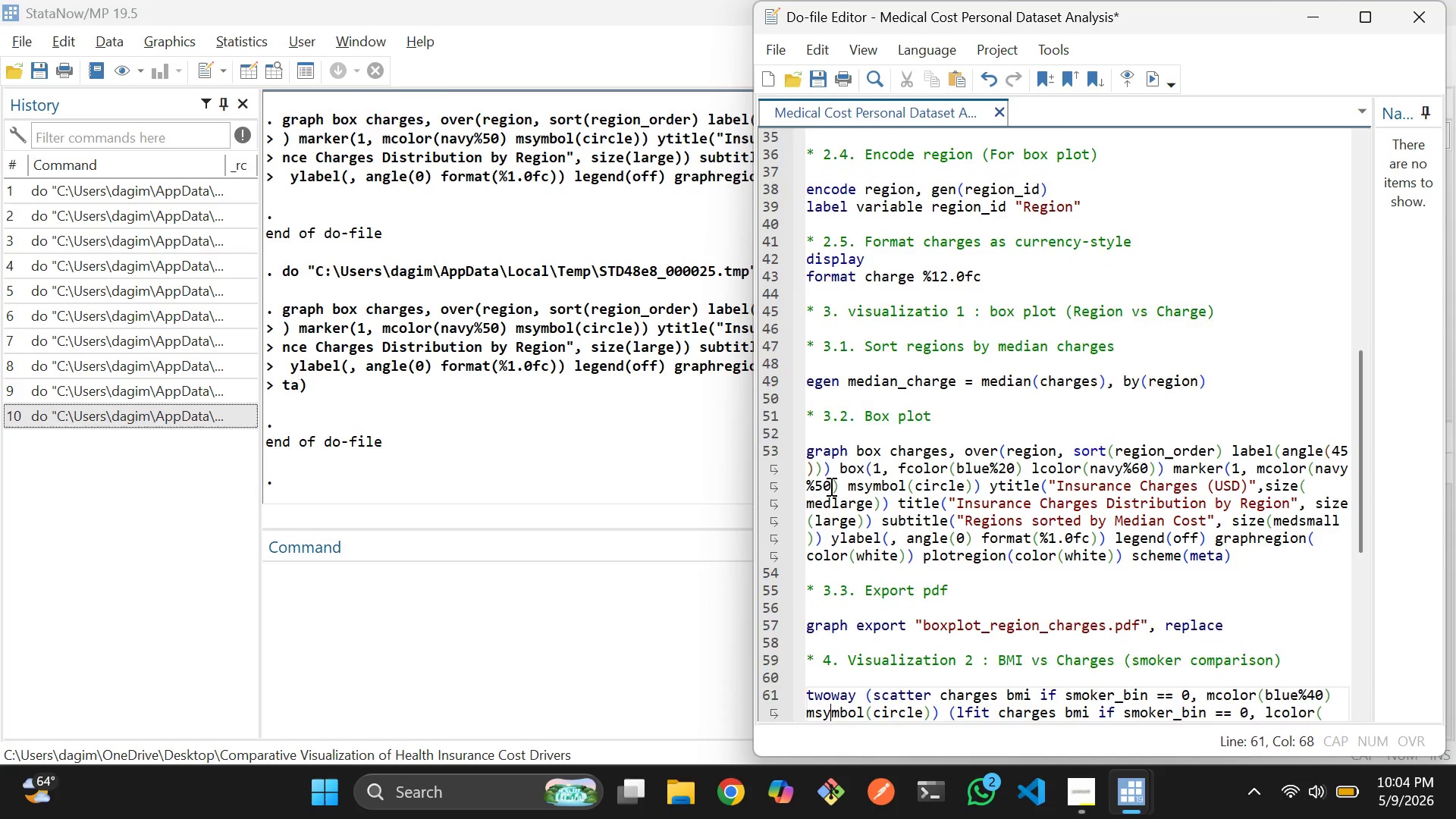 
key(ArrowDown)
 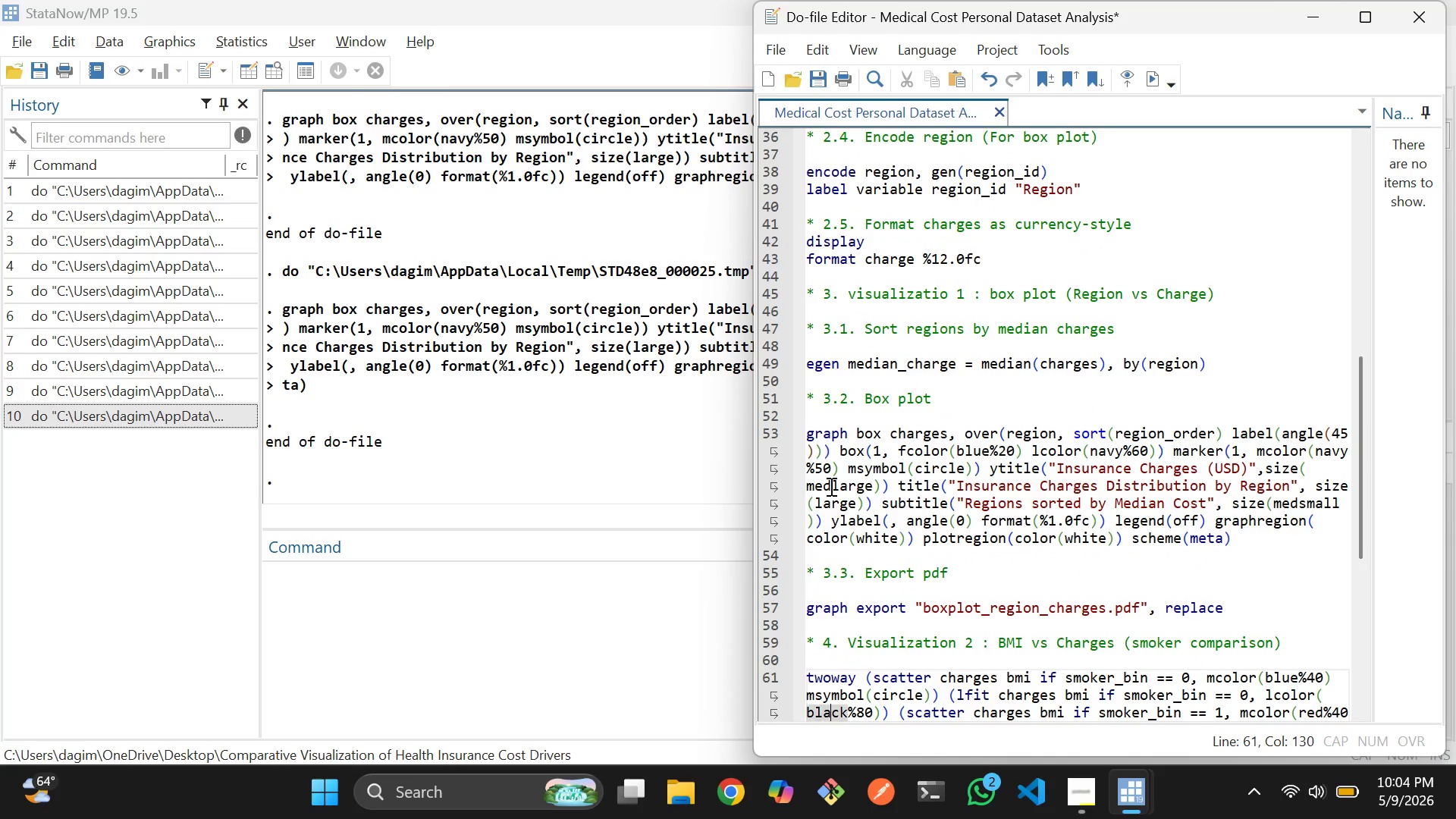 
key(ArrowDown)
 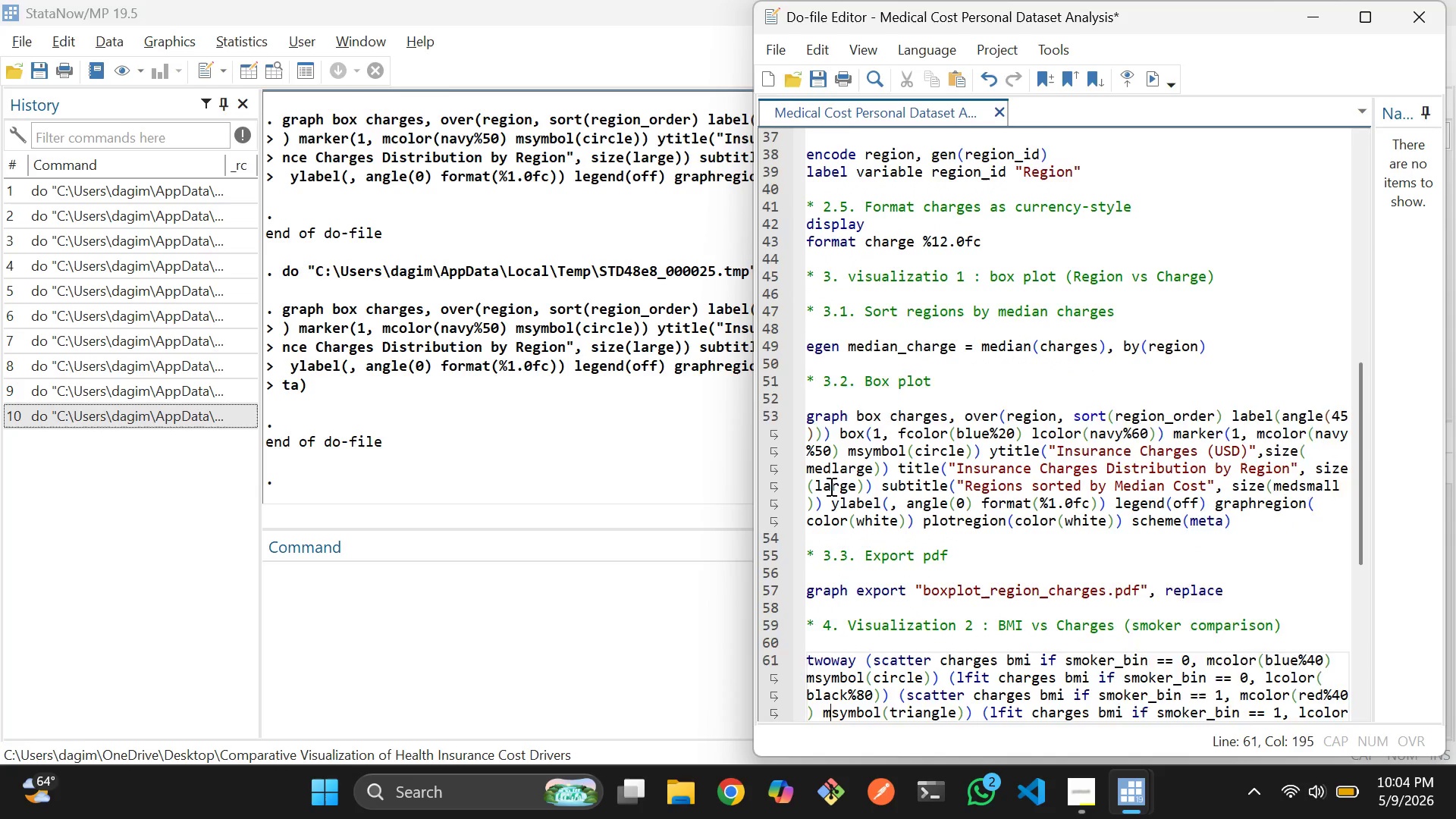 
key(ArrowDown)
 